 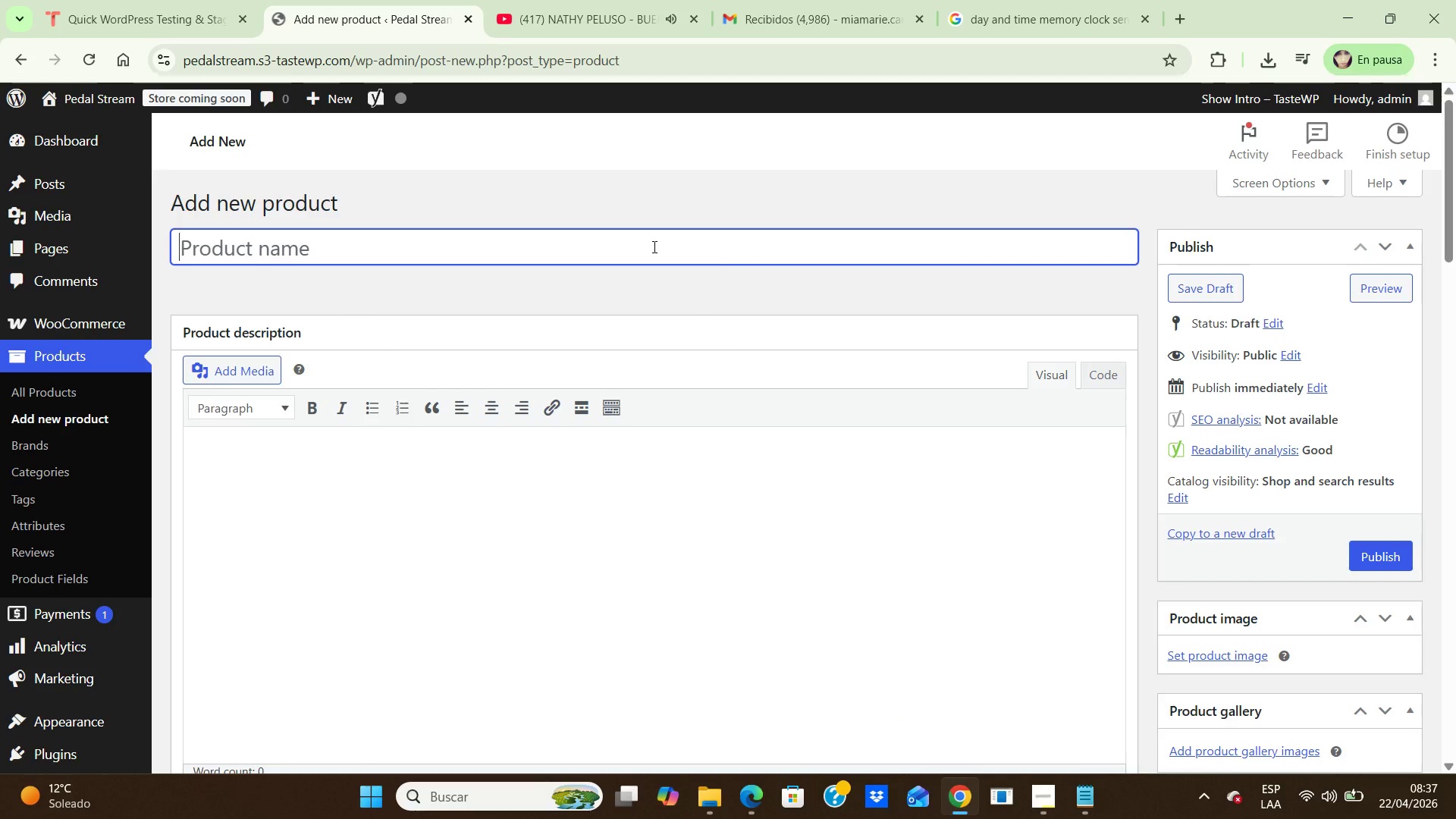 
type(Voice p)
key(Backspace)
type(Prompt Reminder Hub)
 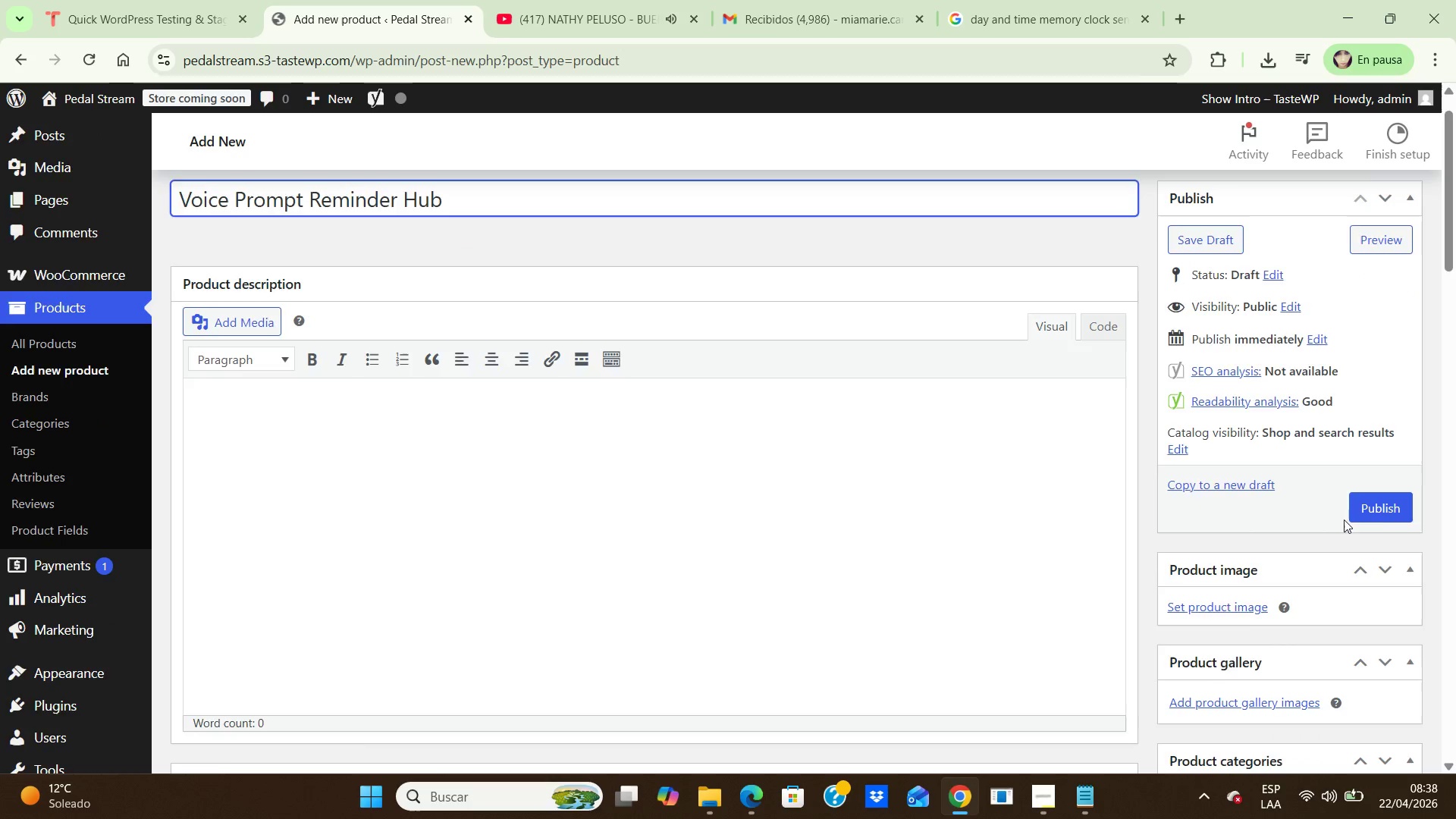 
scroll: coordinate [1344, 519], scroll_direction: down, amount: 2.0
 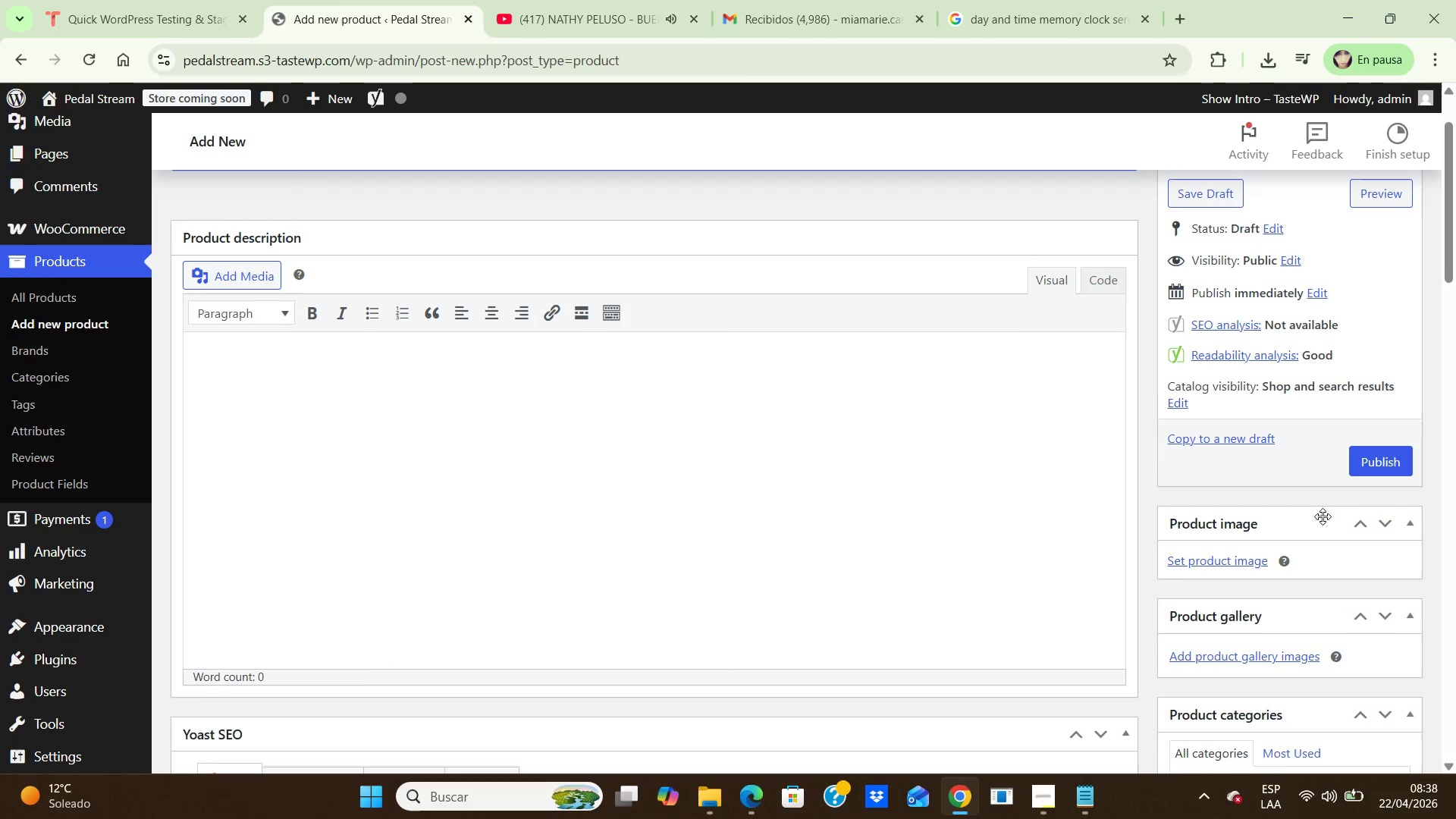 
scroll: coordinate [1320, 509], scroll_direction: up, amount: 4.0
 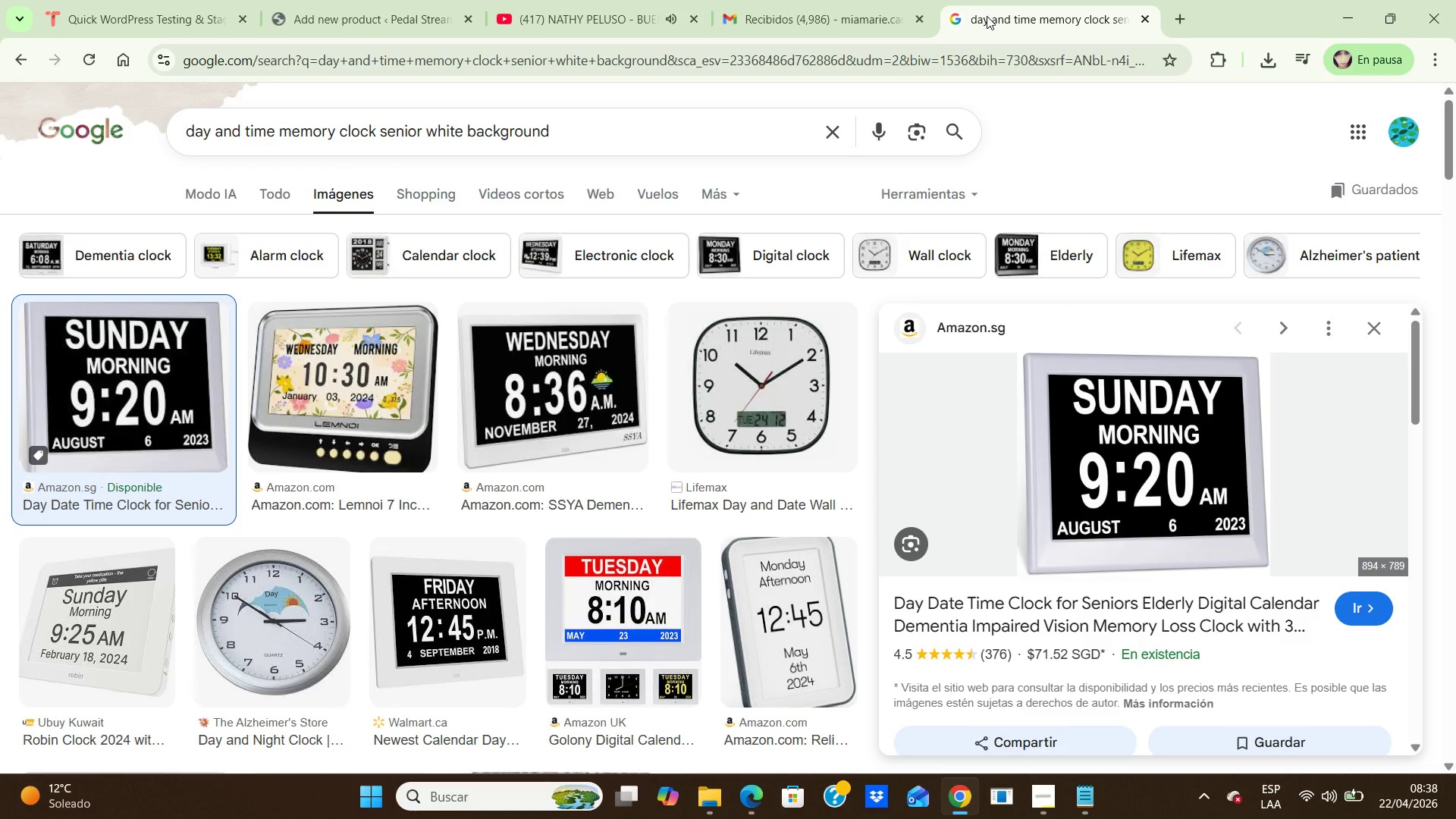 
left_click([987, 16])
 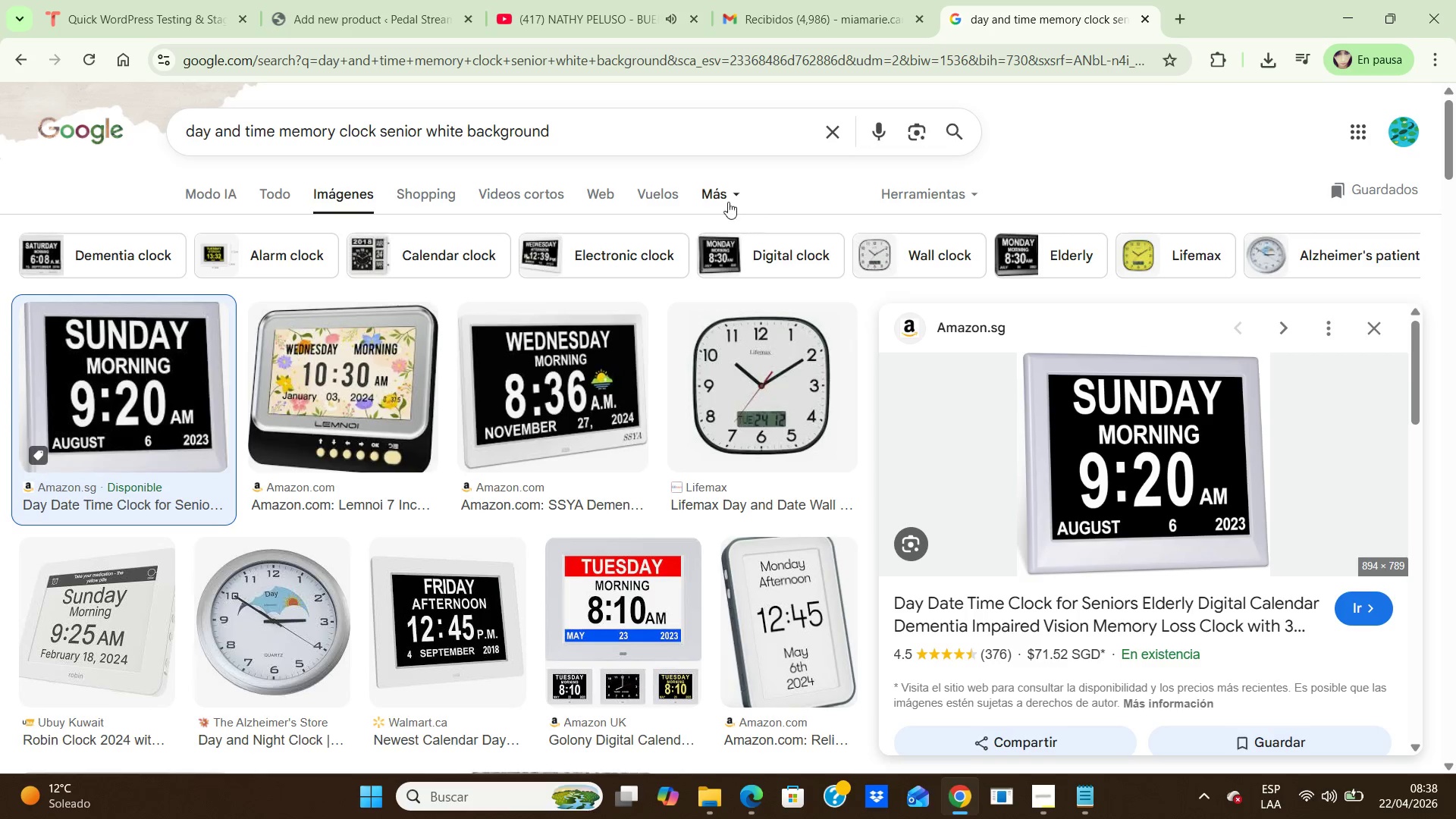 
left_click_drag(start_coordinate=[604, 128], to_coordinate=[0, 100])
 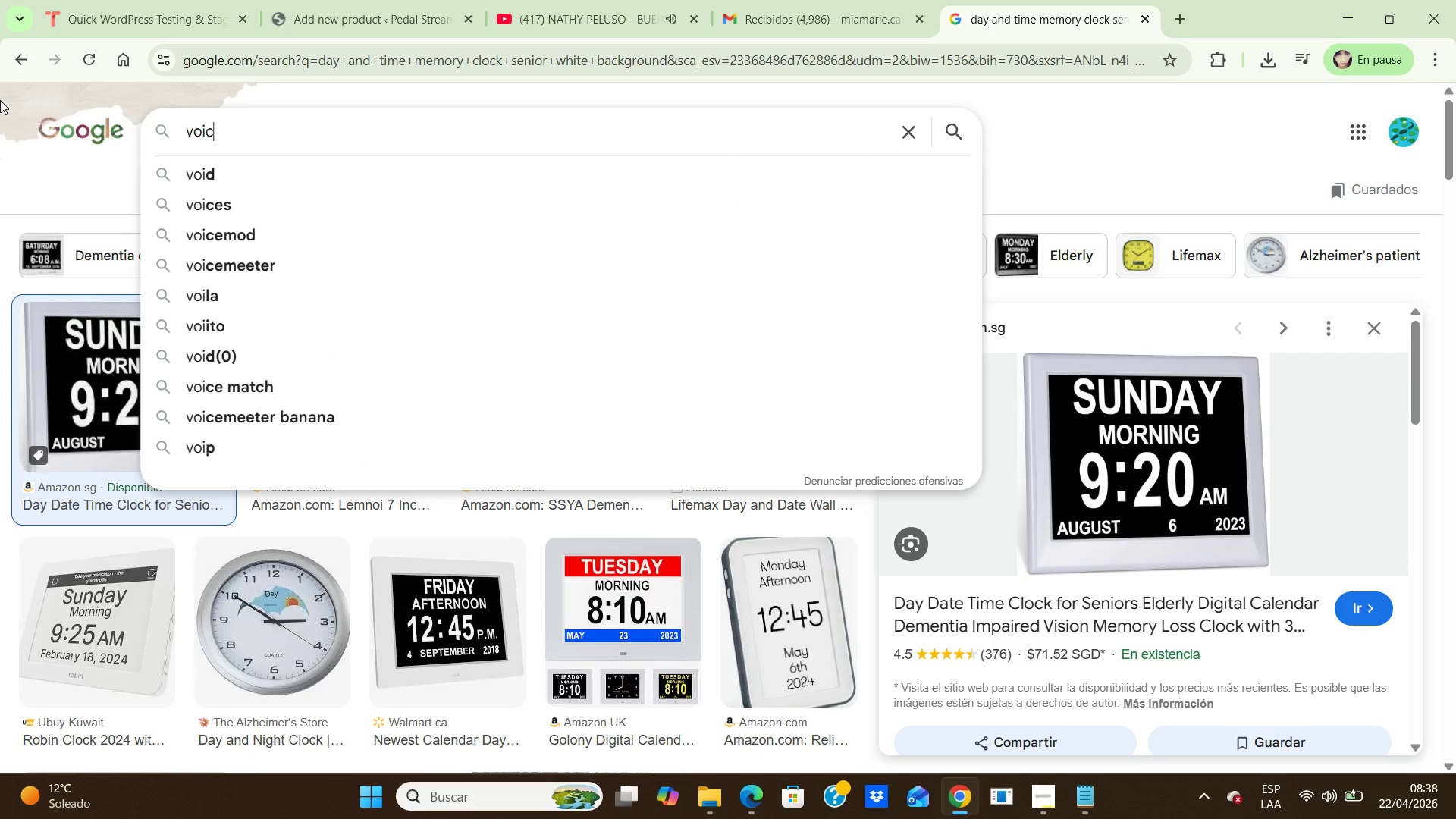 
type(voice reminder devices)
key(Backspace)
type( senior white background)
 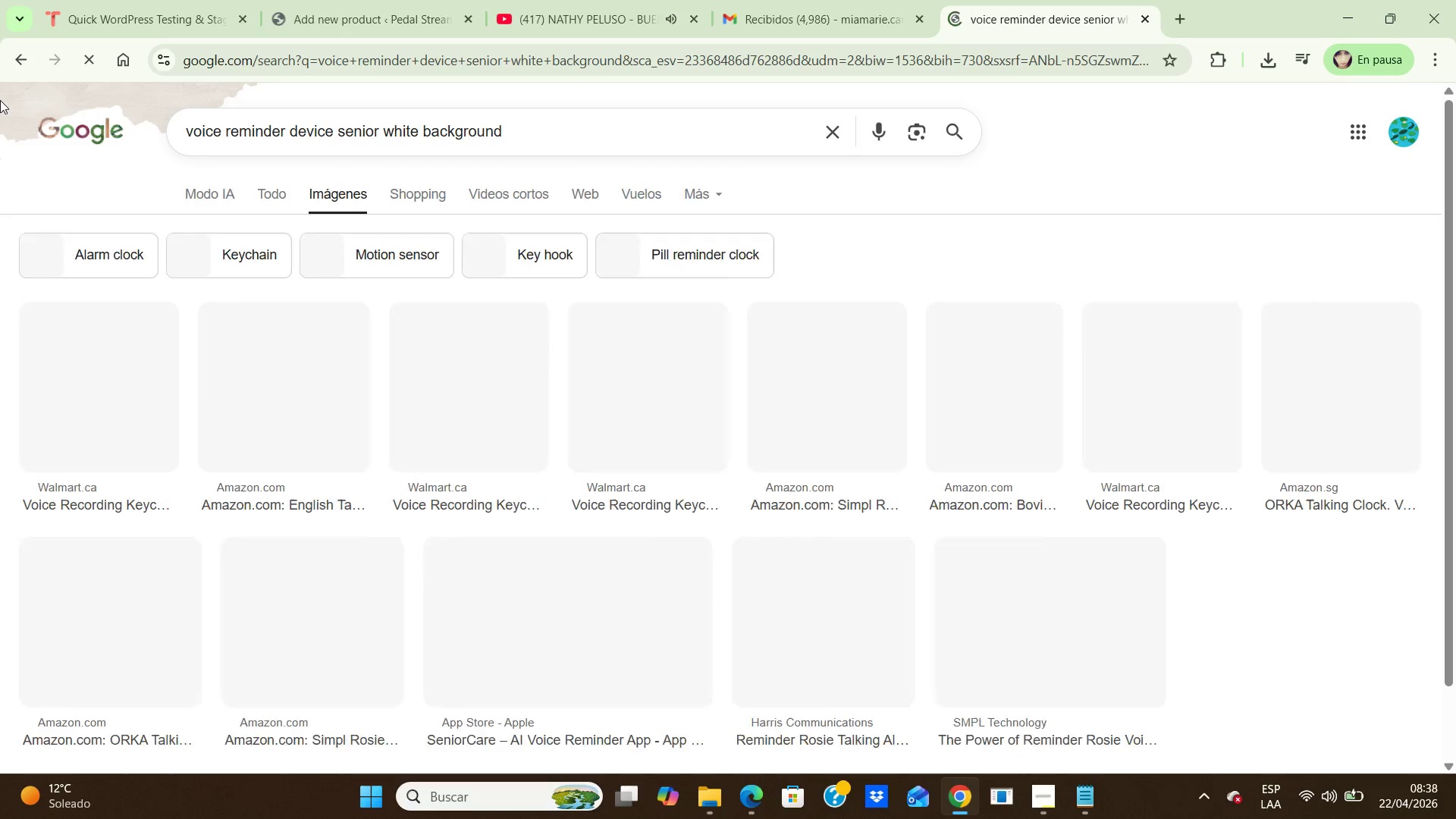 
key(Enter)
 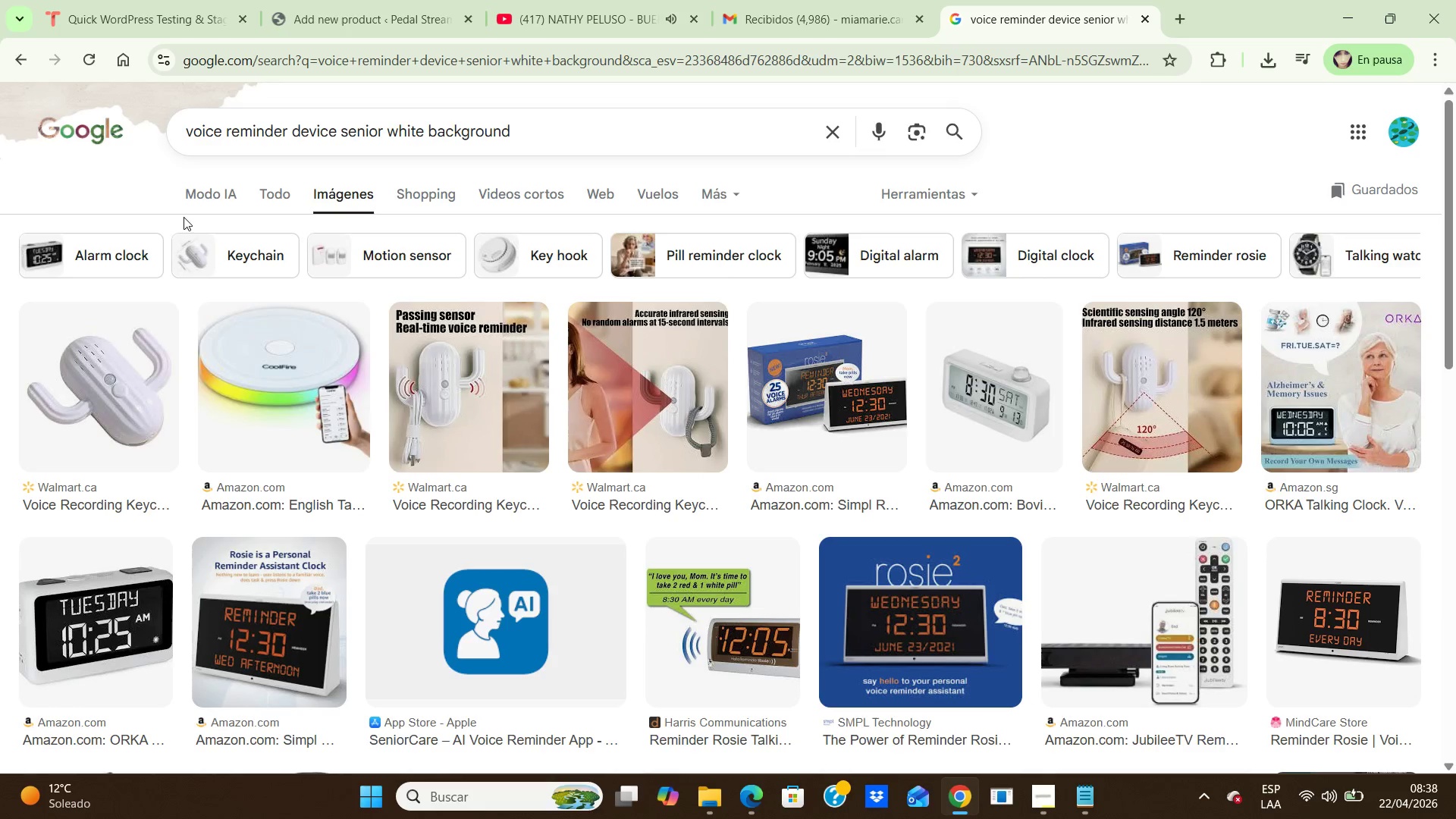 
wait(8.61)
 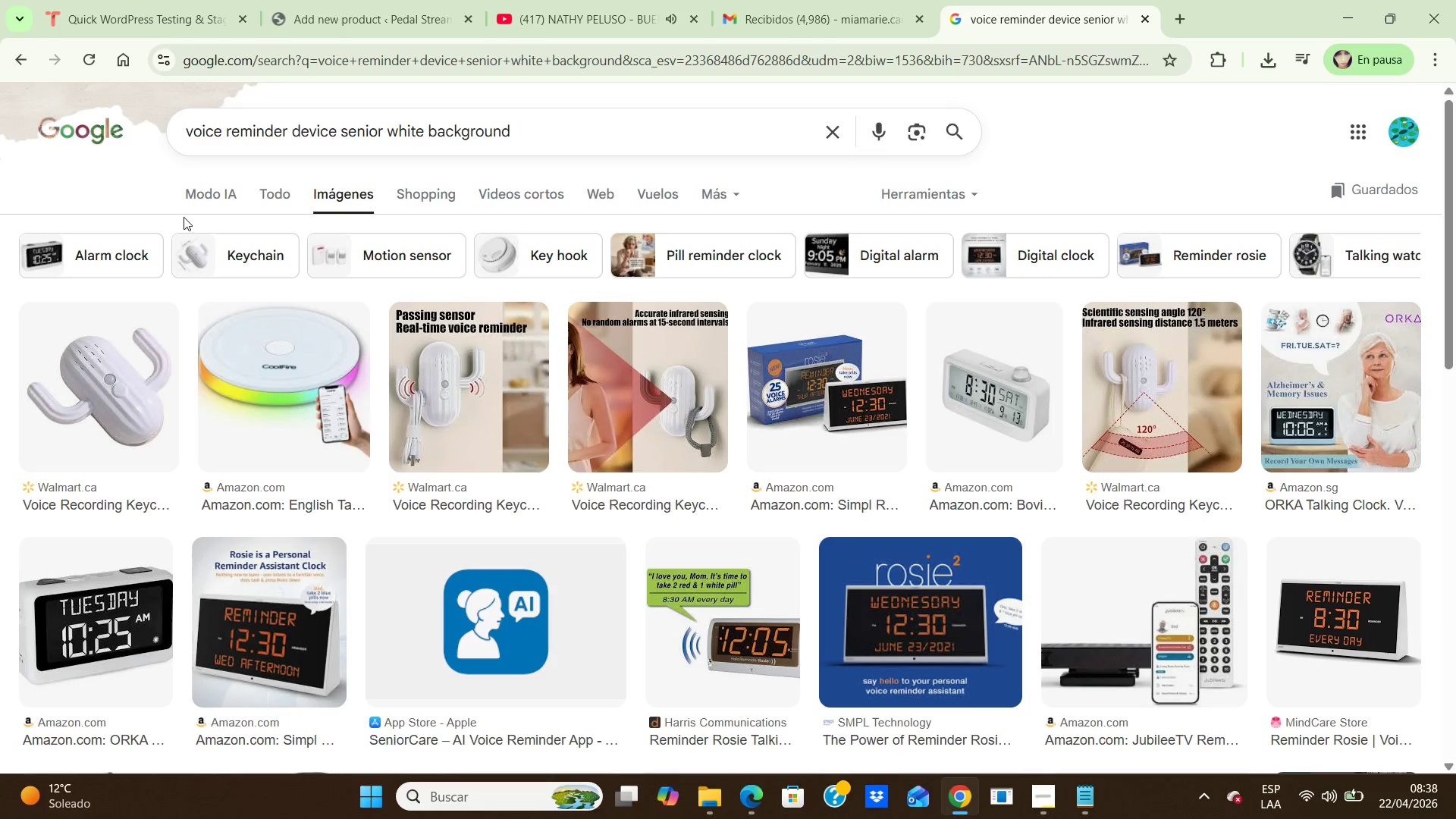 
left_click([249, 353])
 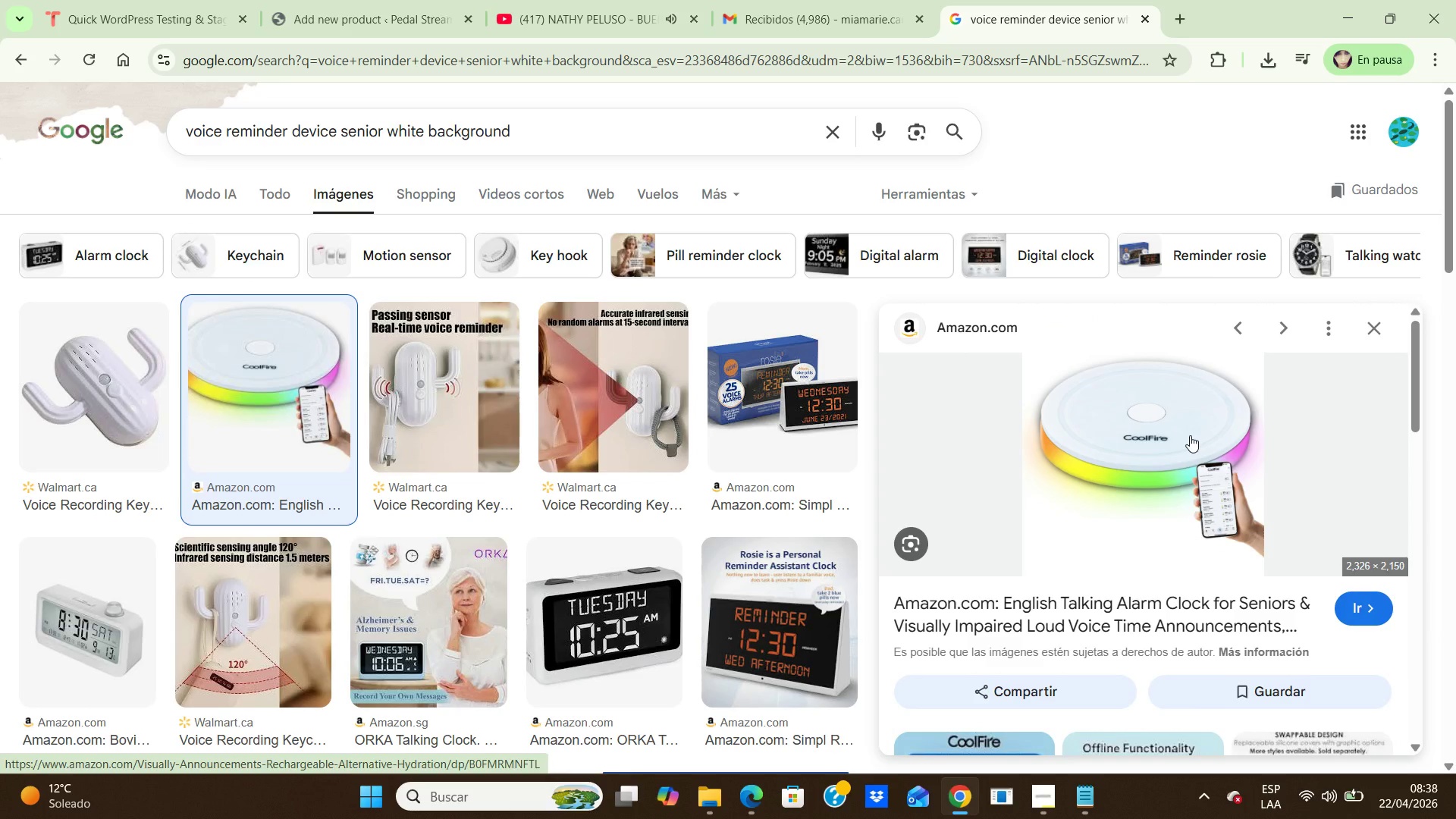 
wait(5.47)
 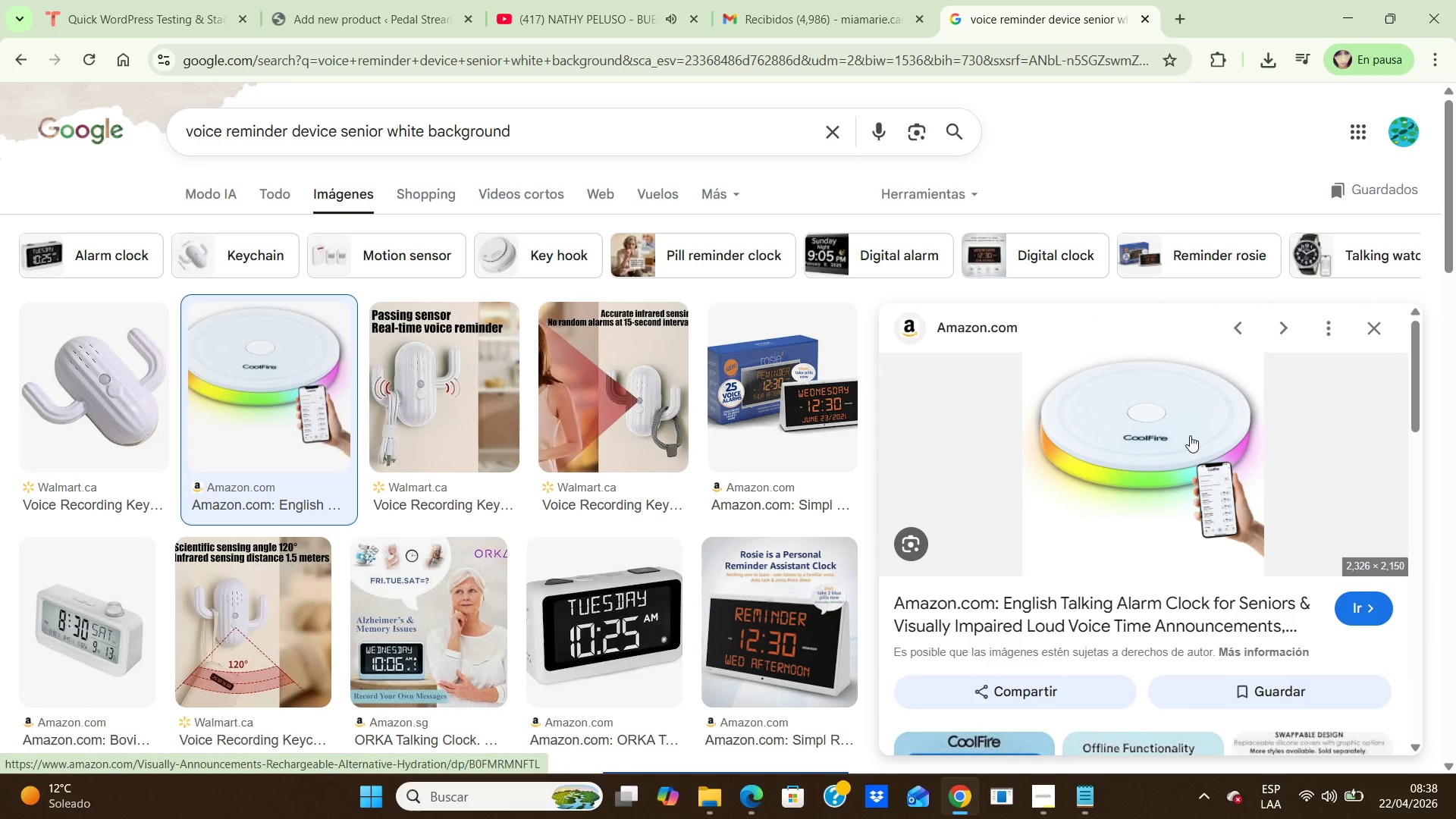 
right_click([1190, 435])
 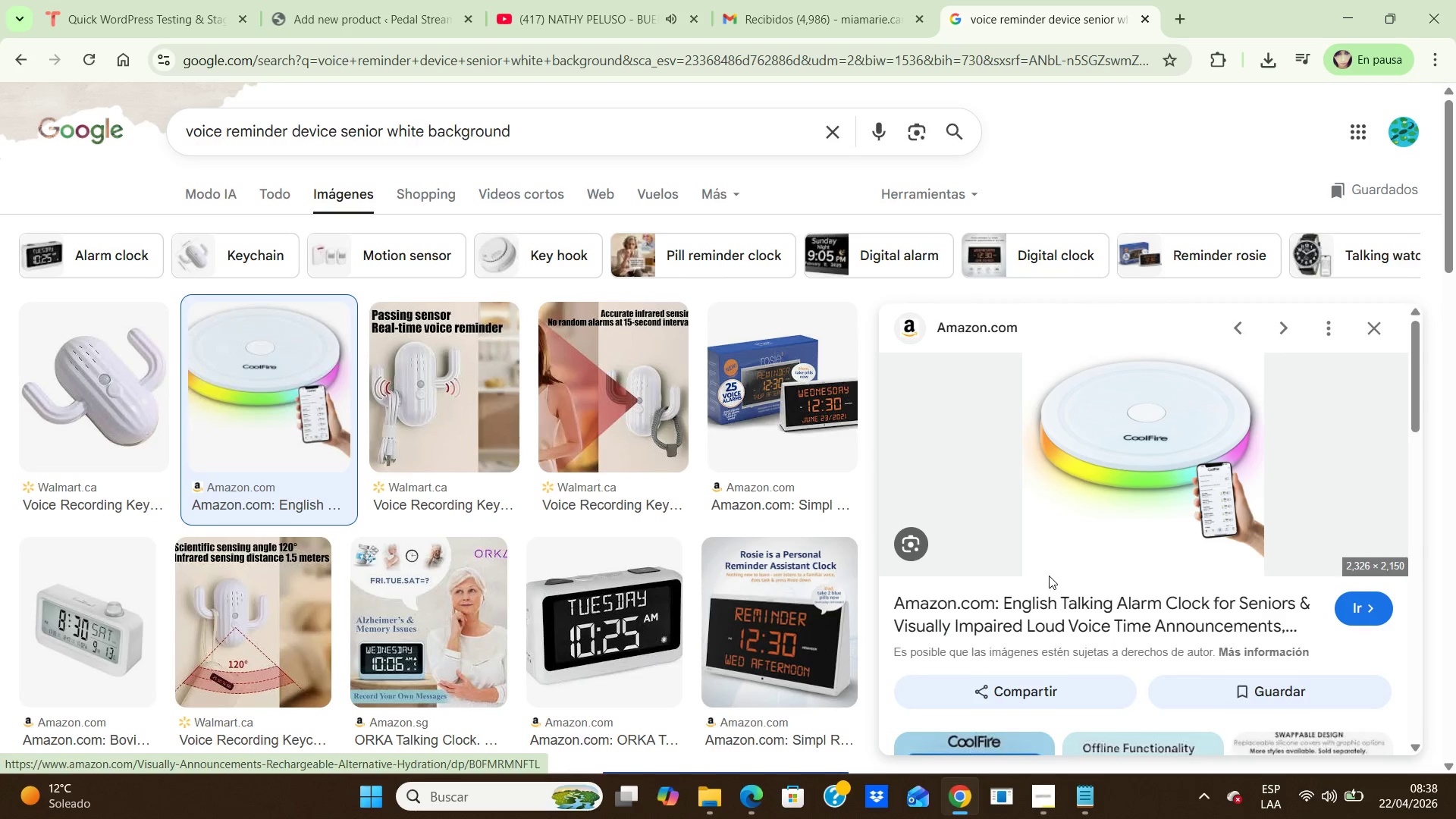 
left_click([1047, 576])
 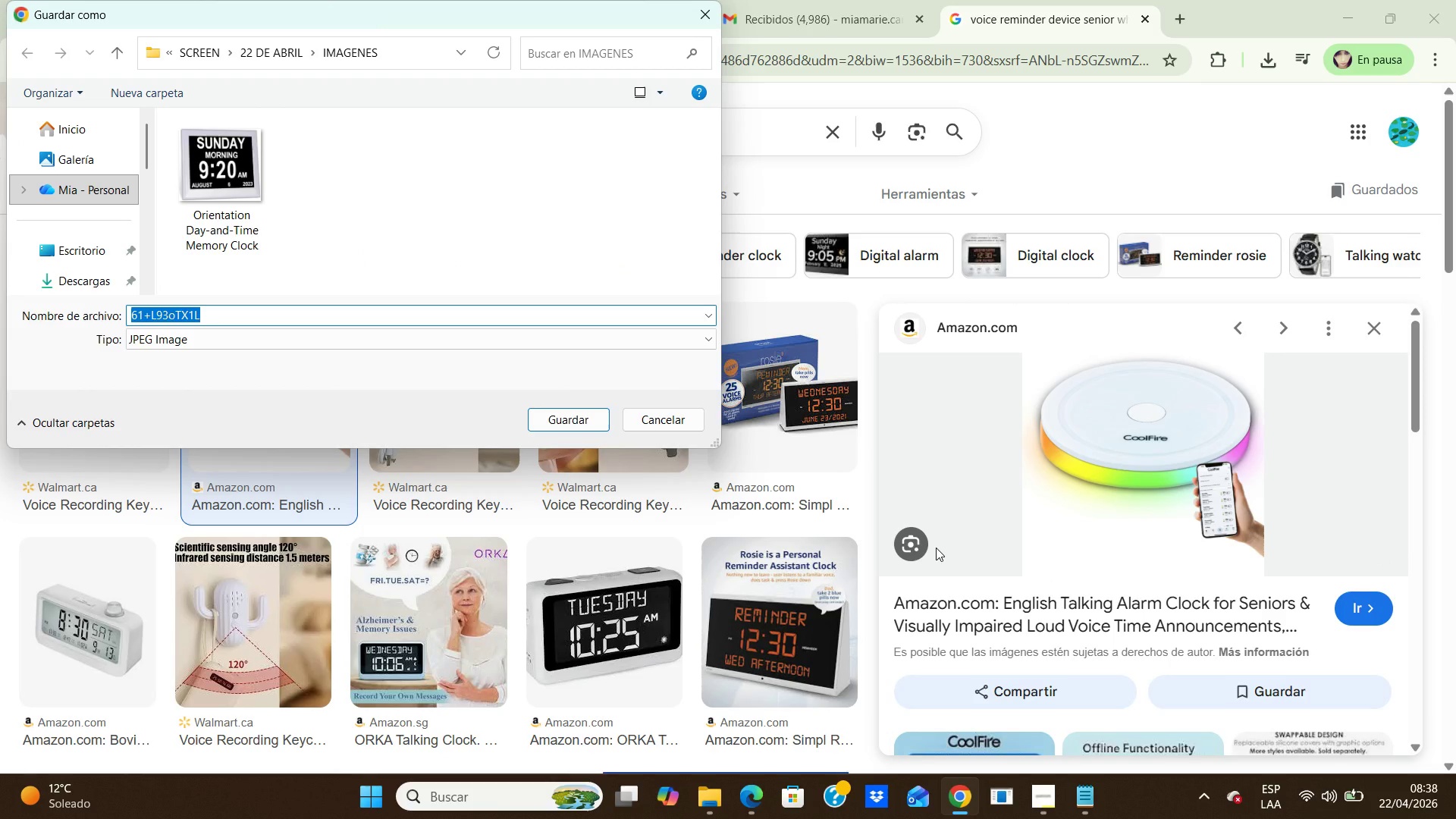 
type(Voice prommpt )
key(Backspace)
key(Backspace)
key(Backspace)
key(Backspace)
key(Backspace)
key(Backspace)
key(Backspace)
key(Backspace)
type(Prompt Reminder Hub)
 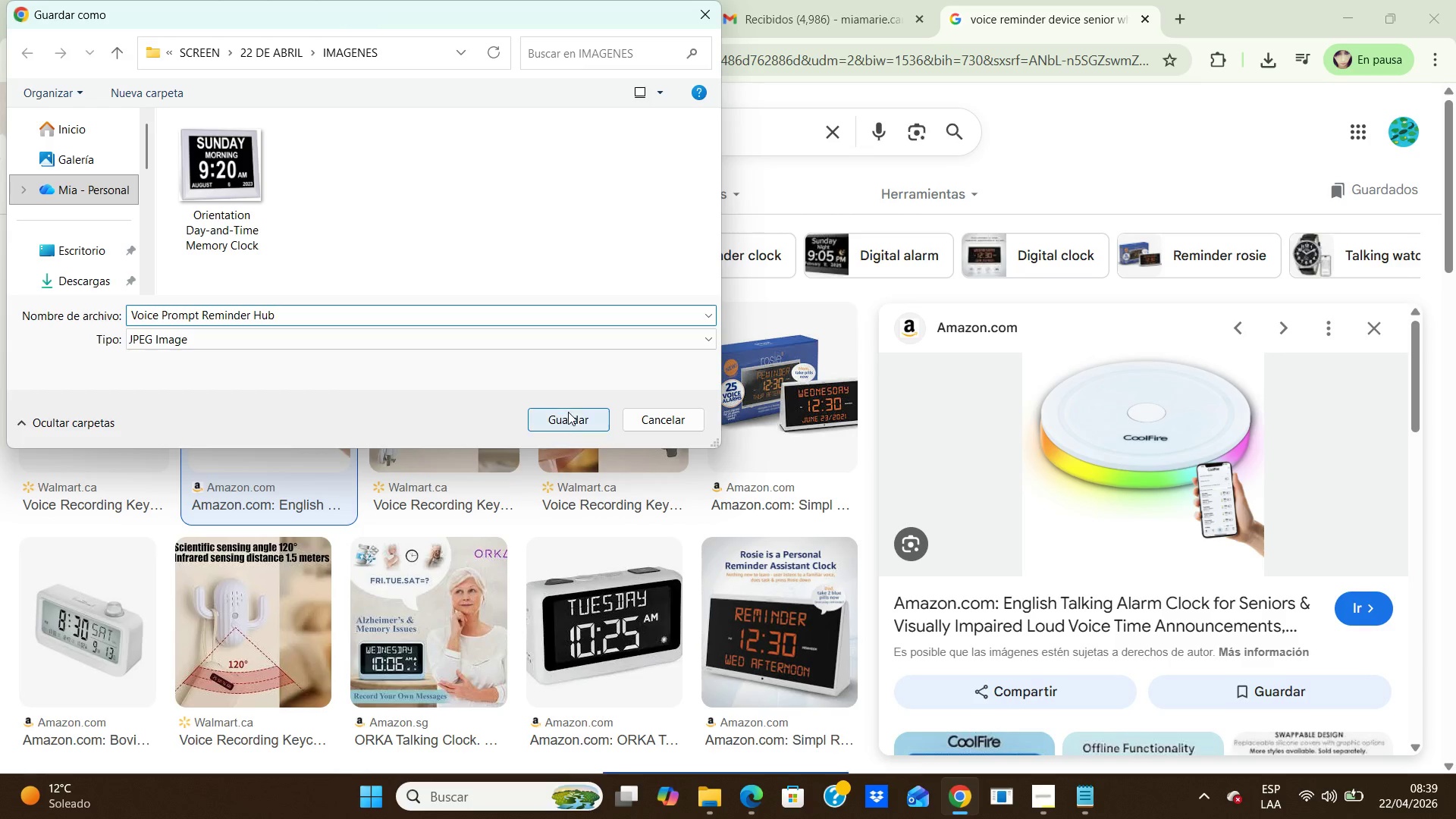 
left_click([568, 412])
 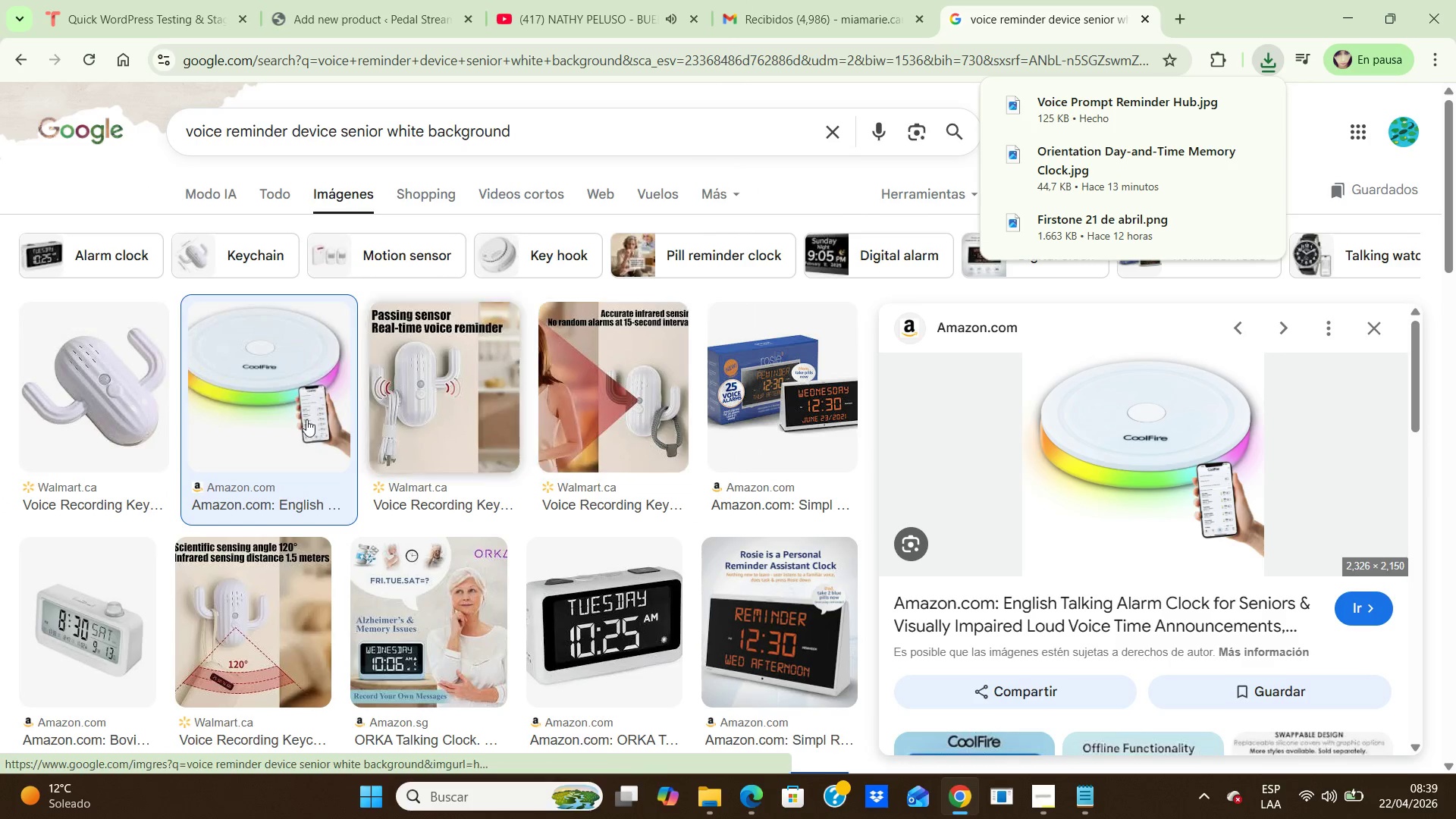 
mouse_move([326, 5])
 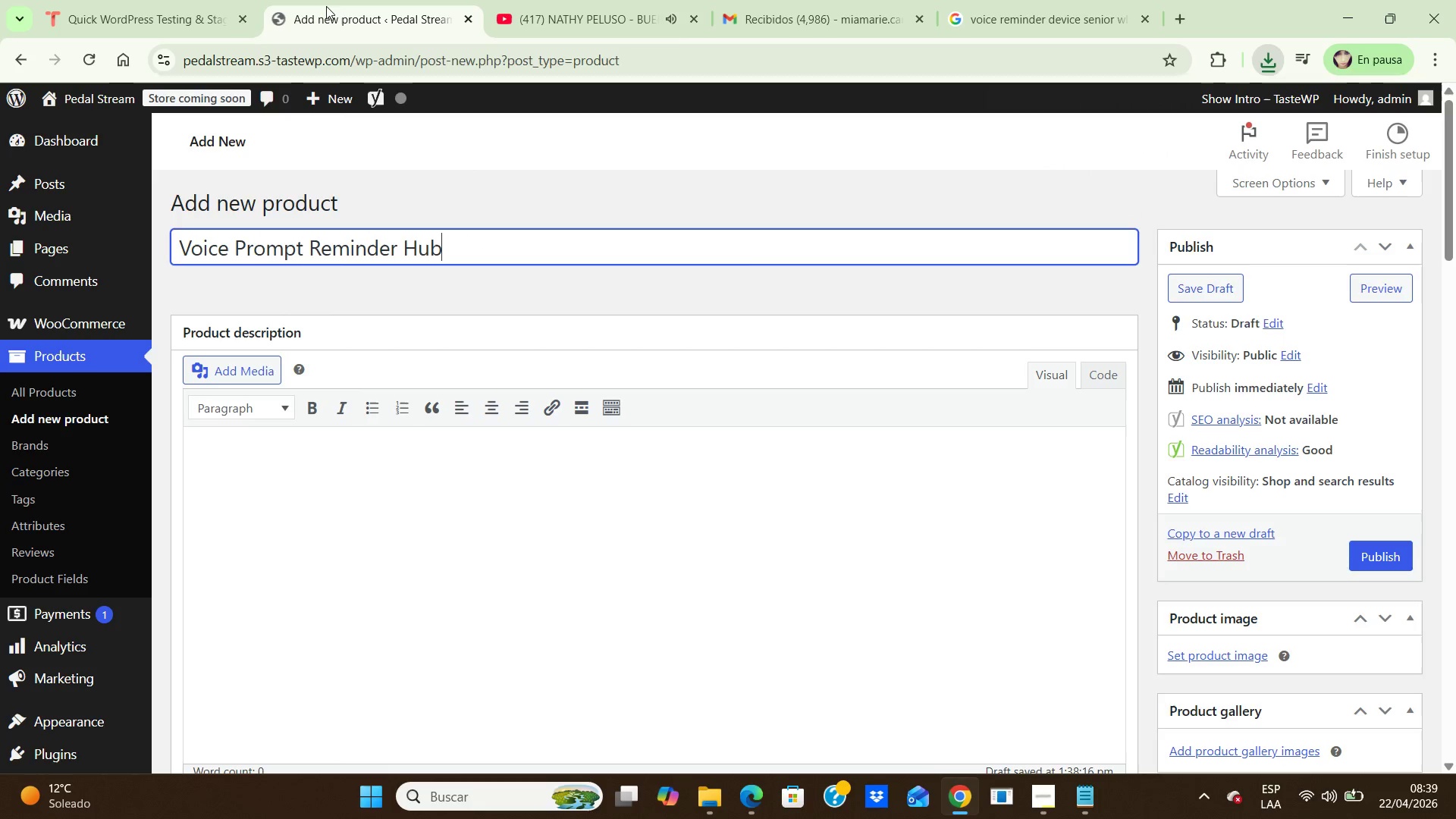 
left_click([326, 6])
 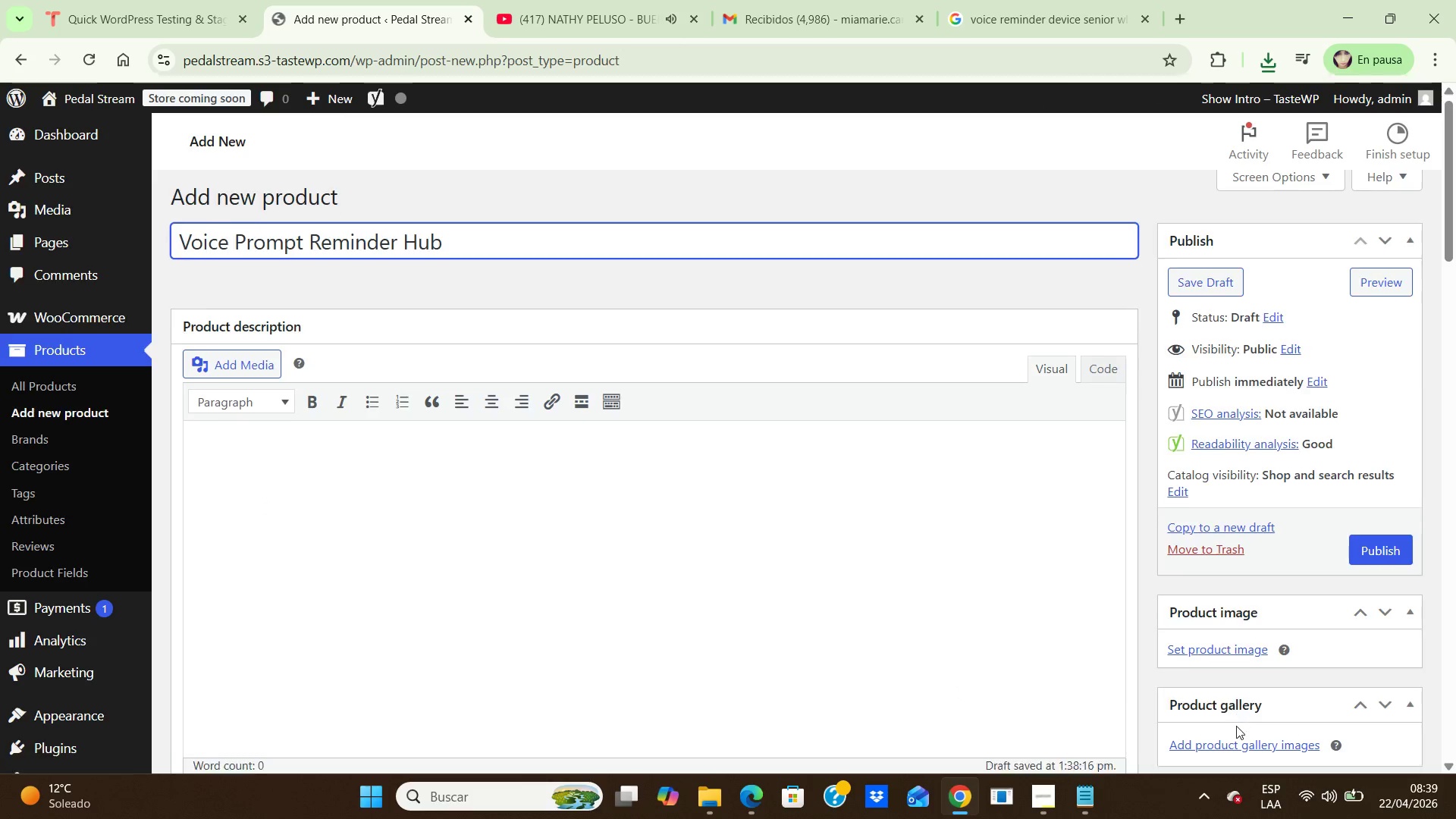 
scroll: coordinate [1236, 726], scroll_direction: down, amount: 3.0
 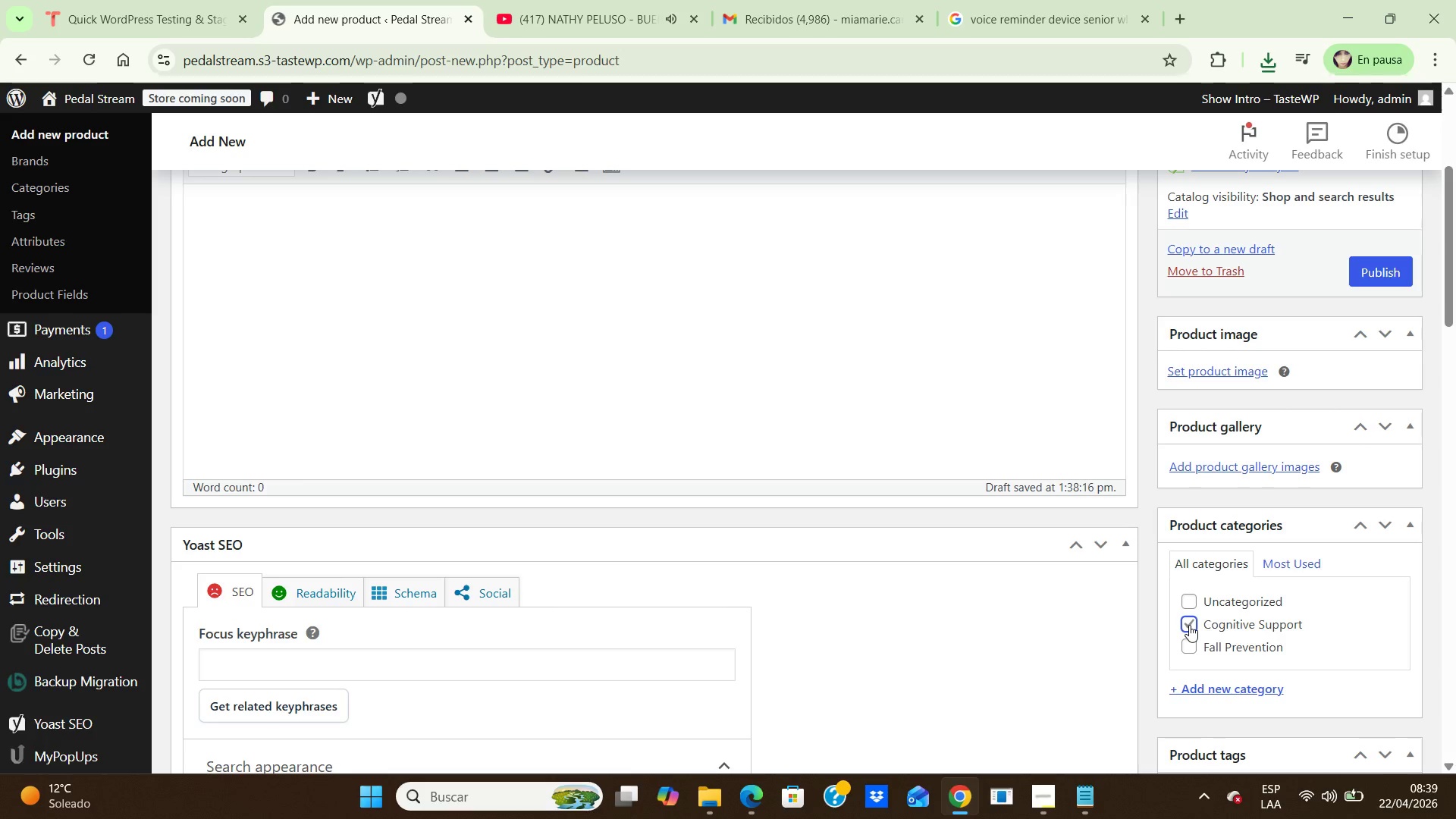 
left_click([1189, 625])
 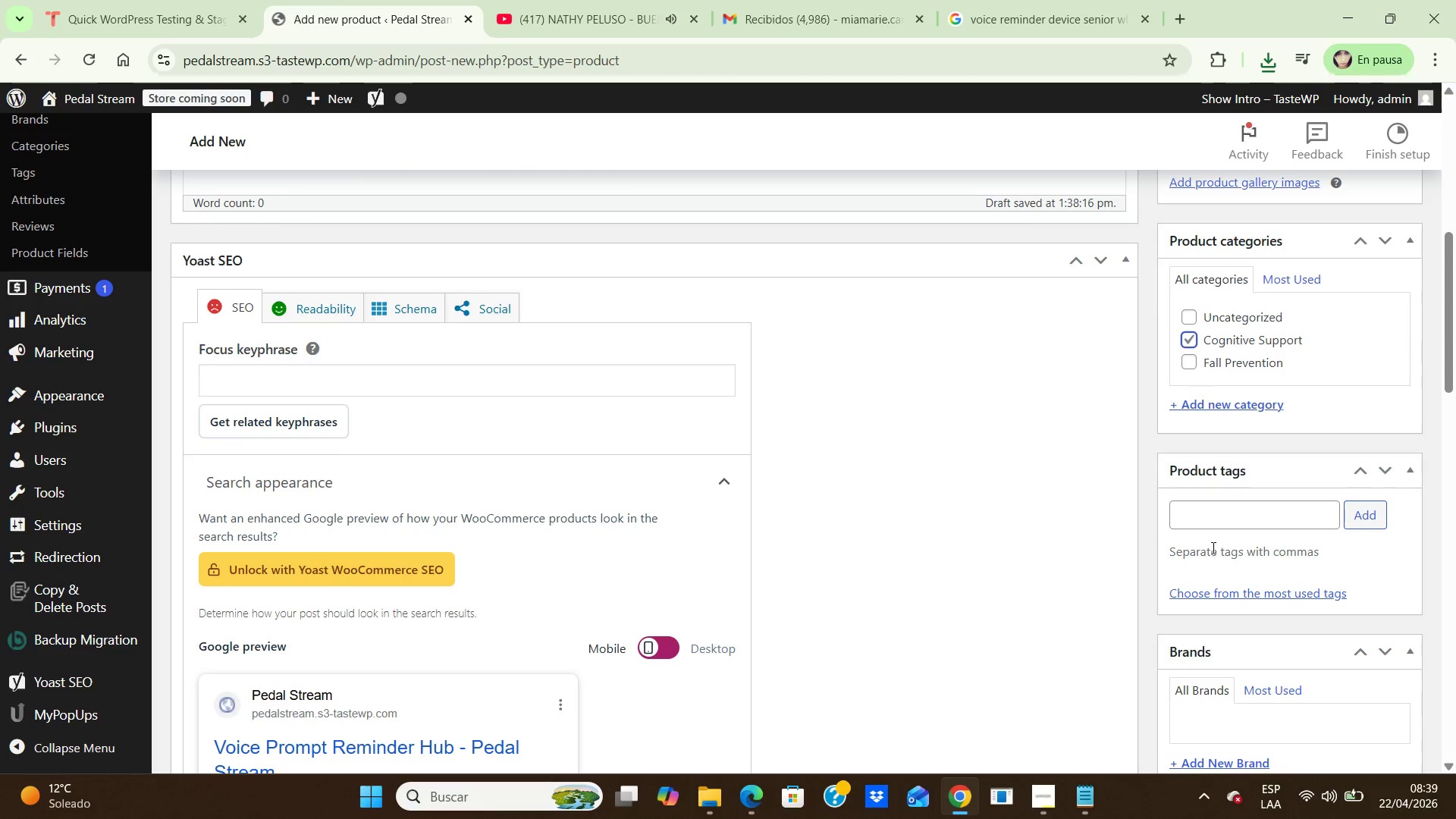 
scroll: coordinate [1166, 632], scroll_direction: down, amount: 3.0
 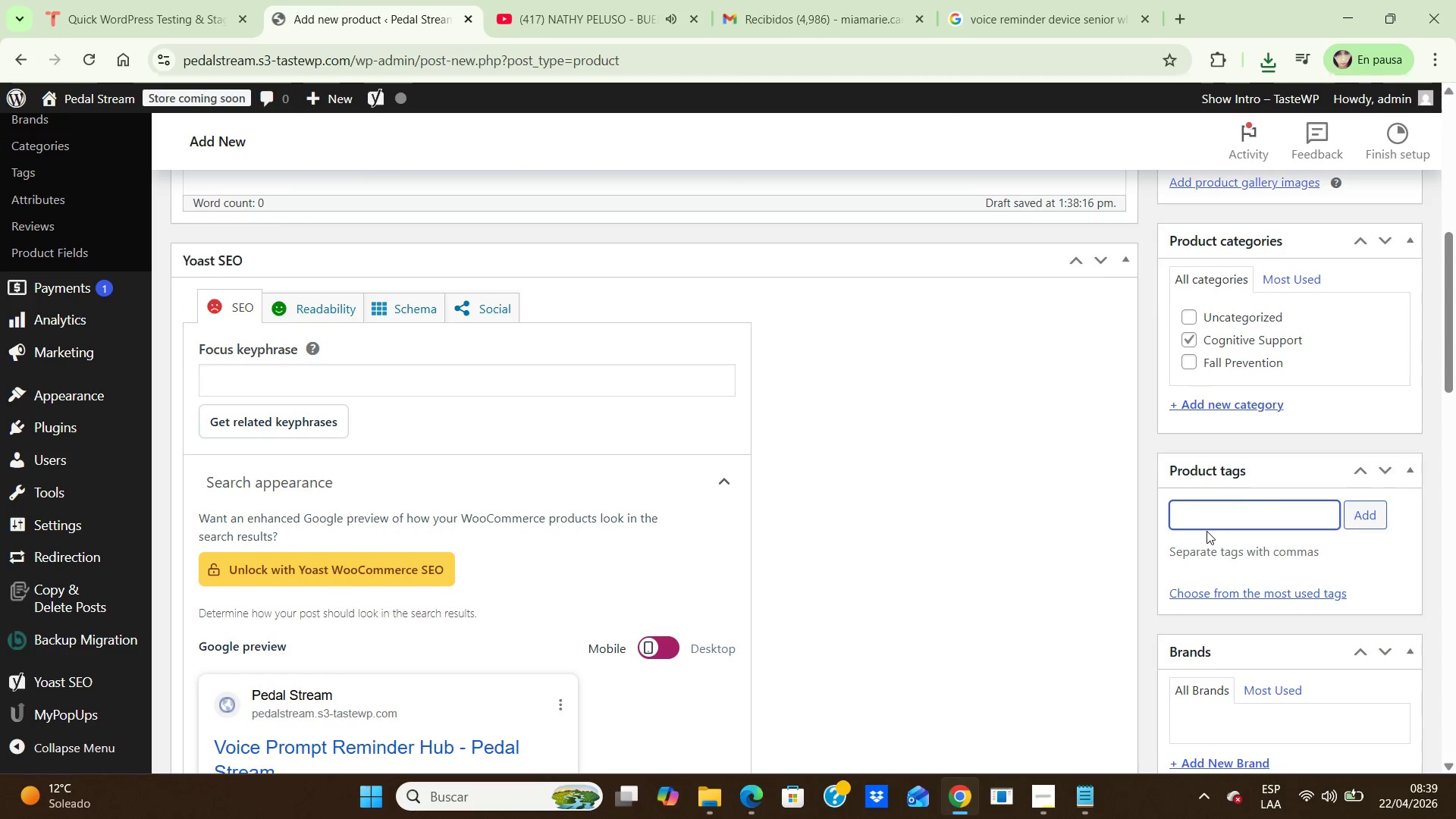 
left_click([1212, 526])
 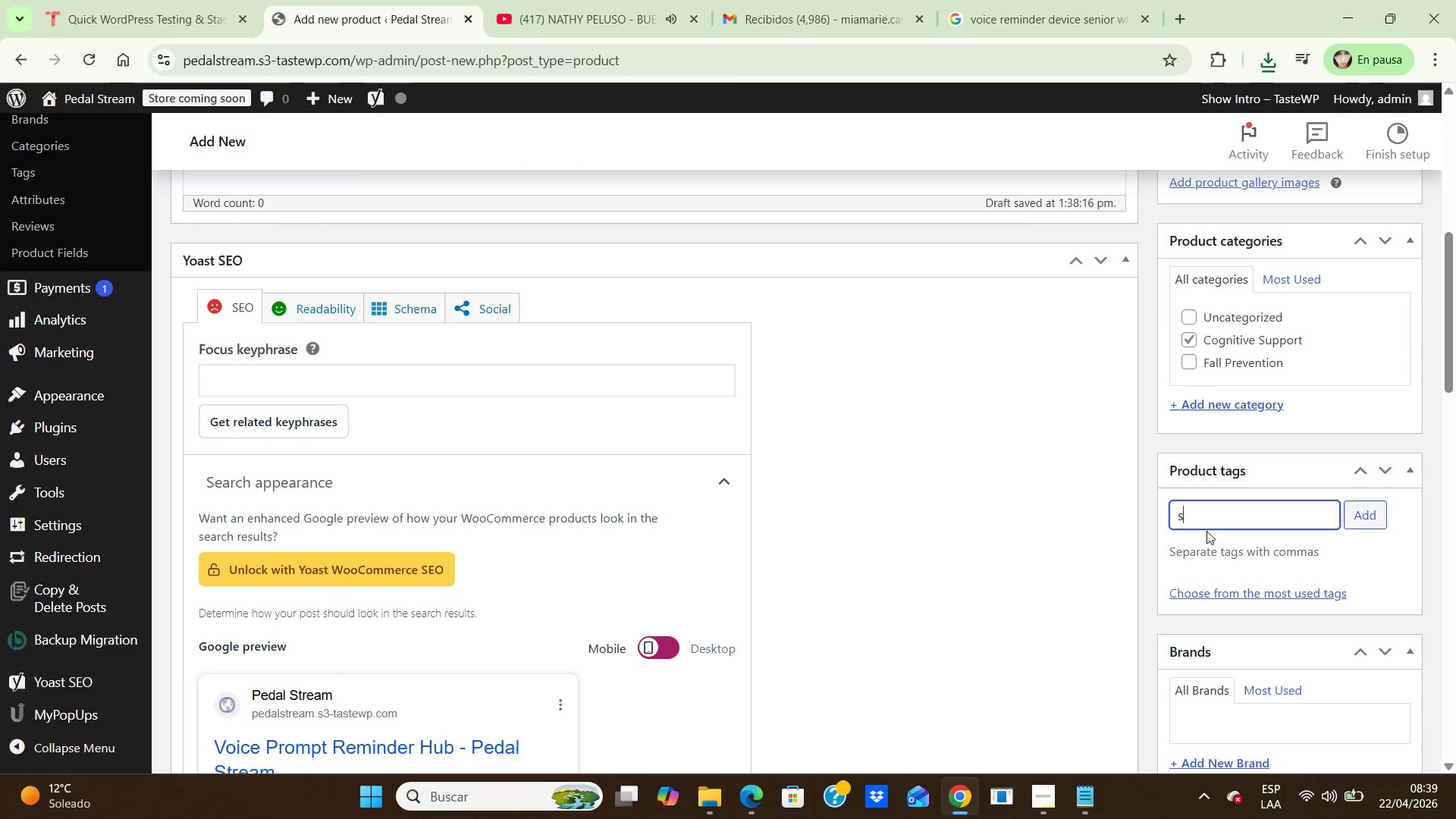 
type(senior-friendly)
 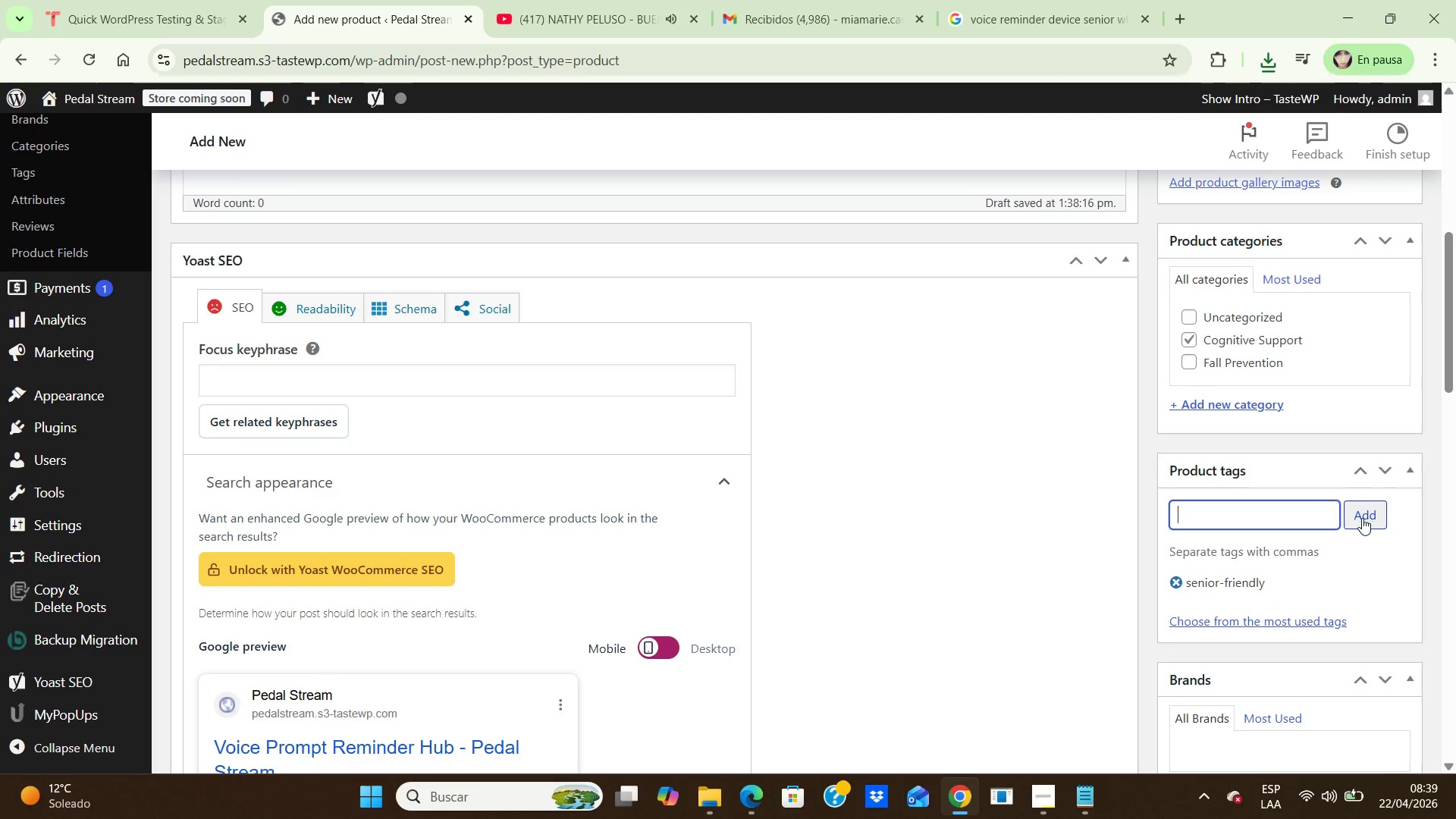 
left_click([1366, 513])
 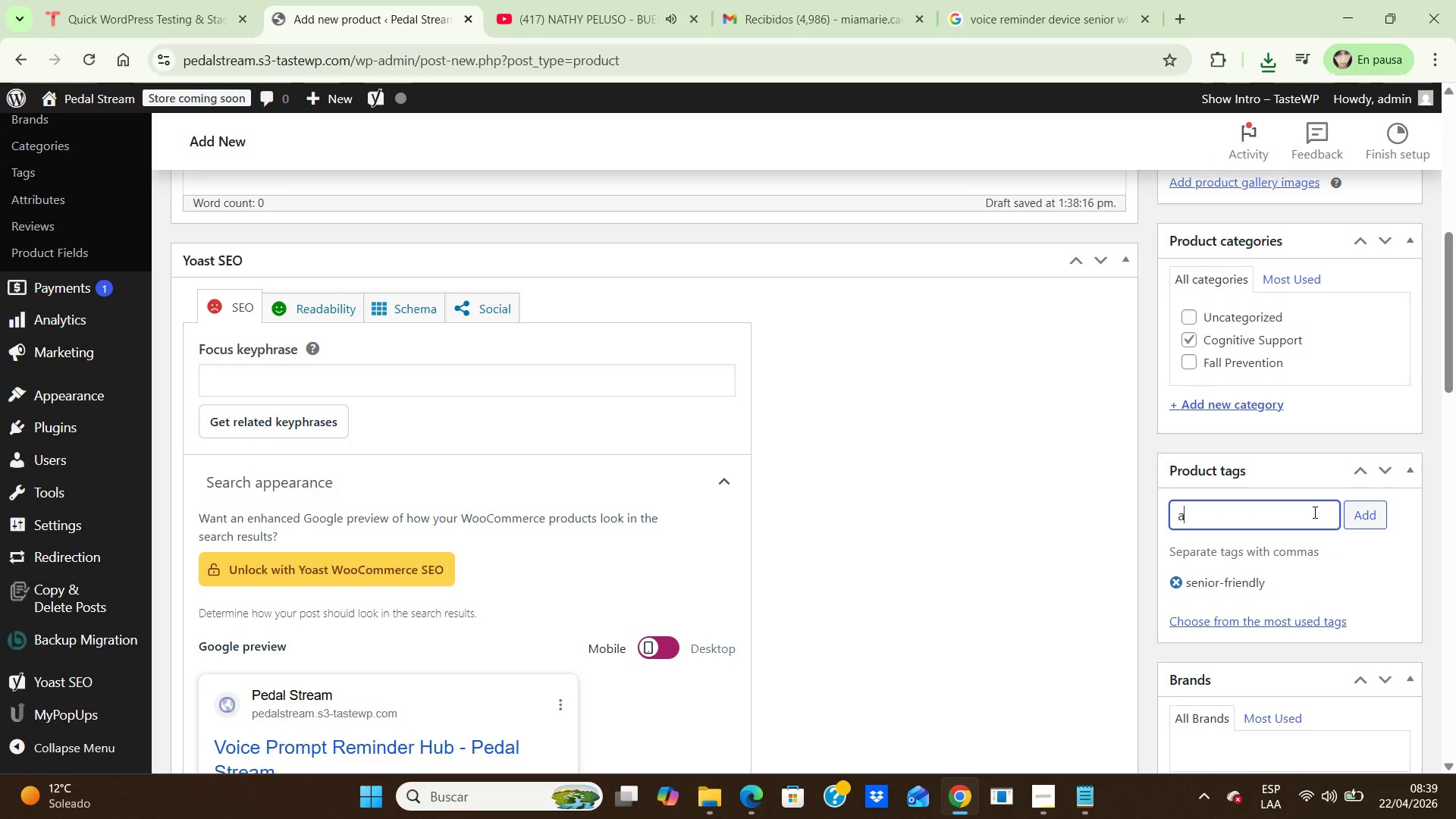 
type(aging )
 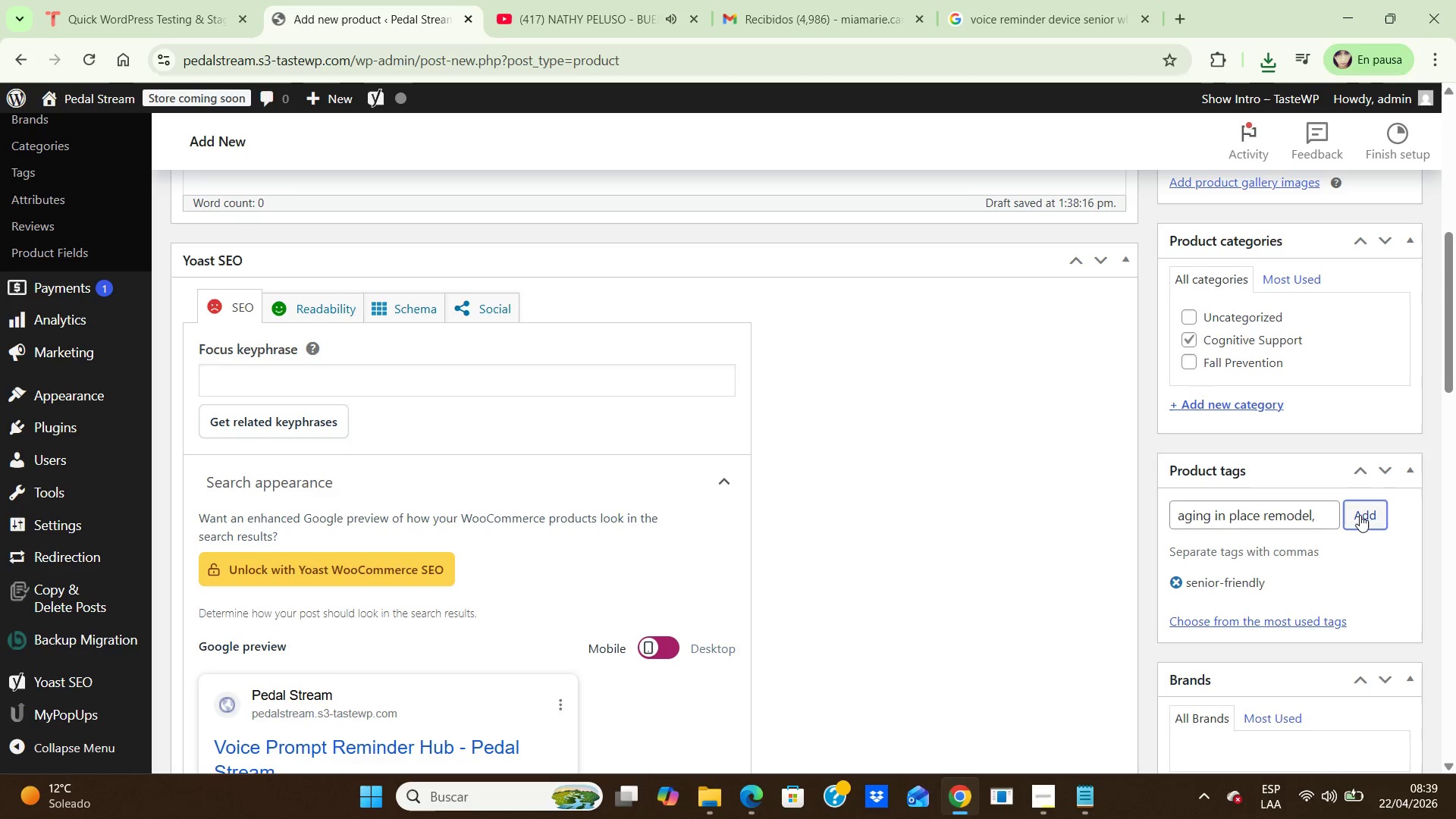 
left_click([1360, 515])
 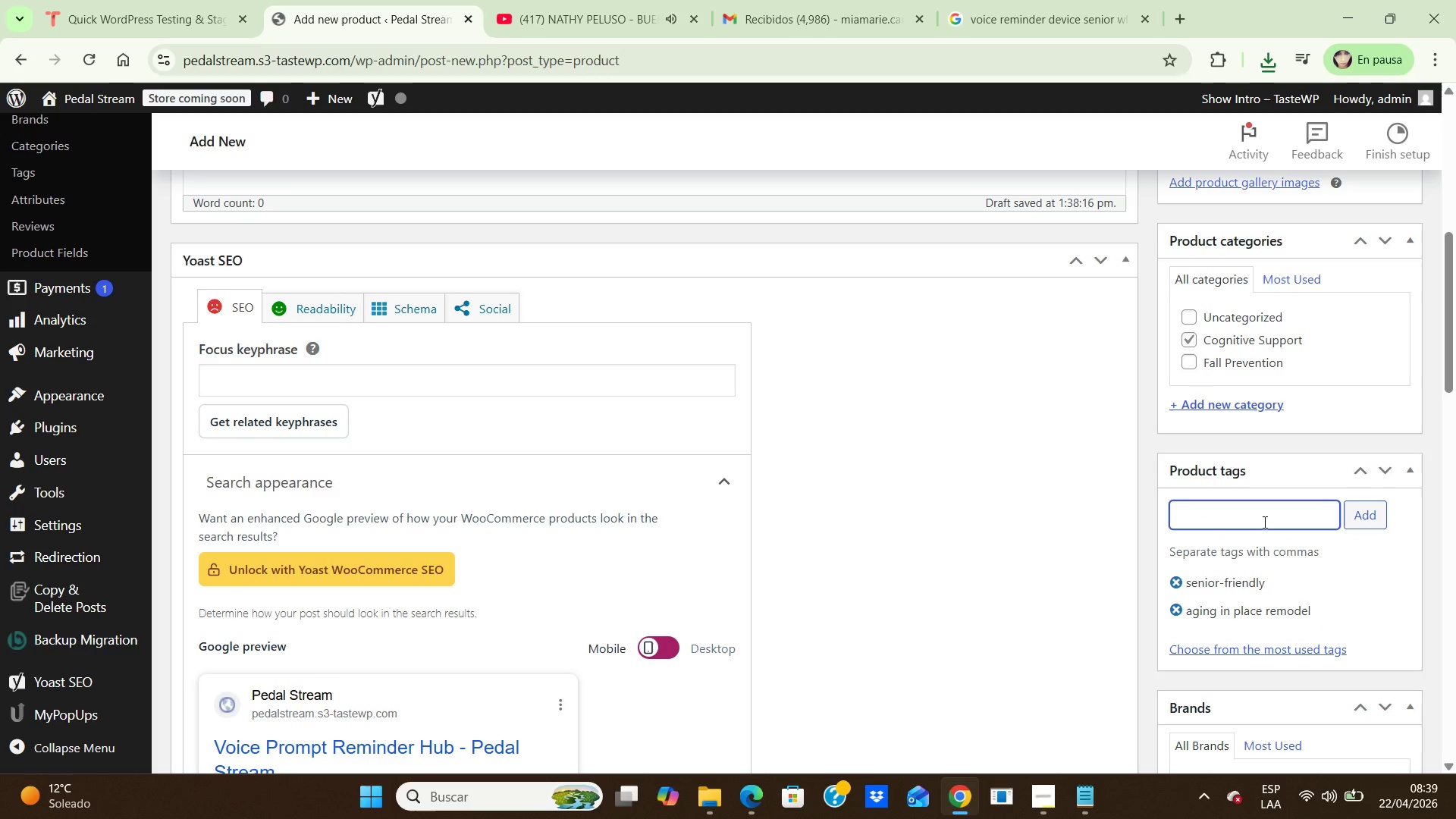 
left_click([1263, 522])
 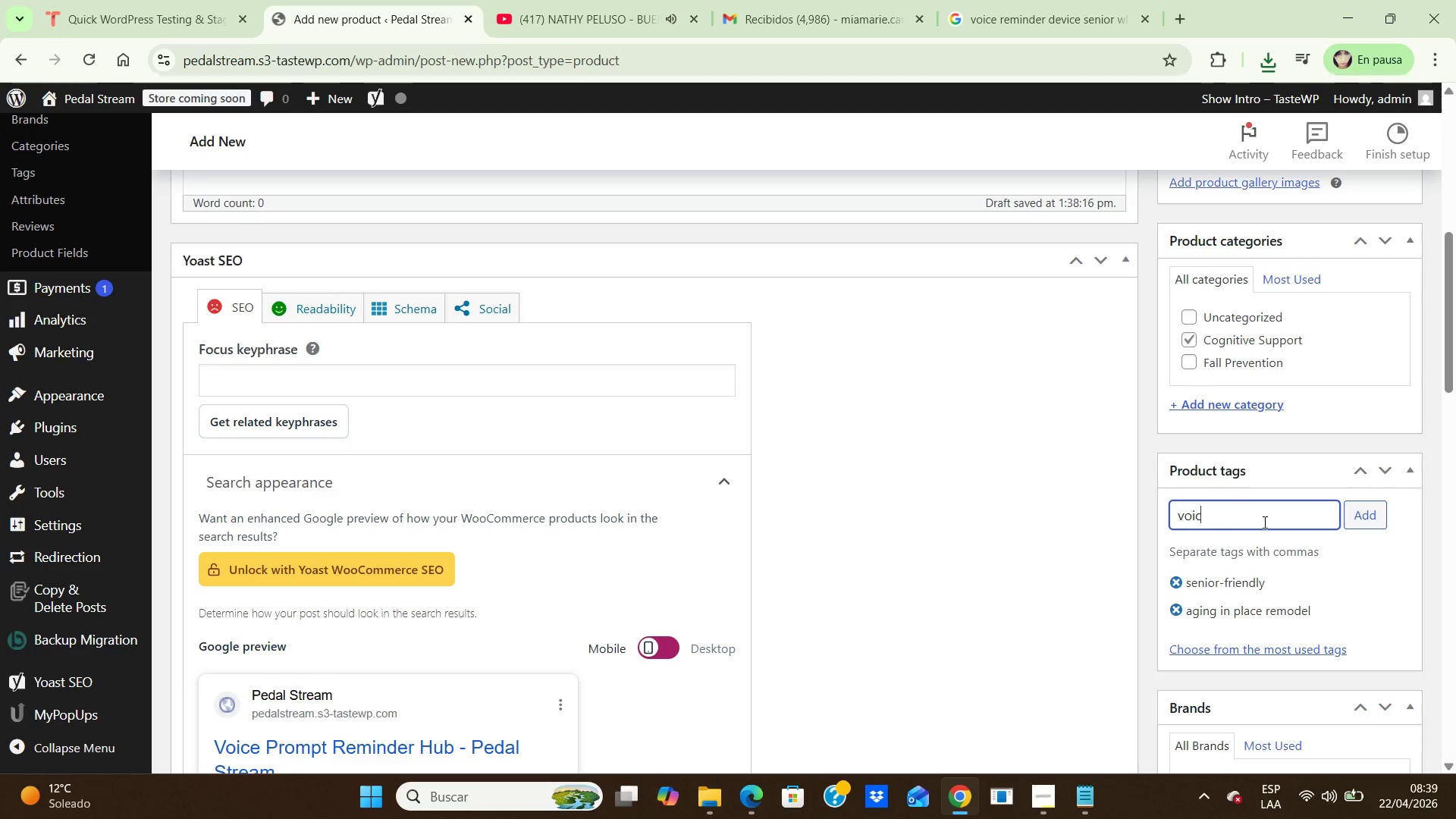 
type(voice reminder)
 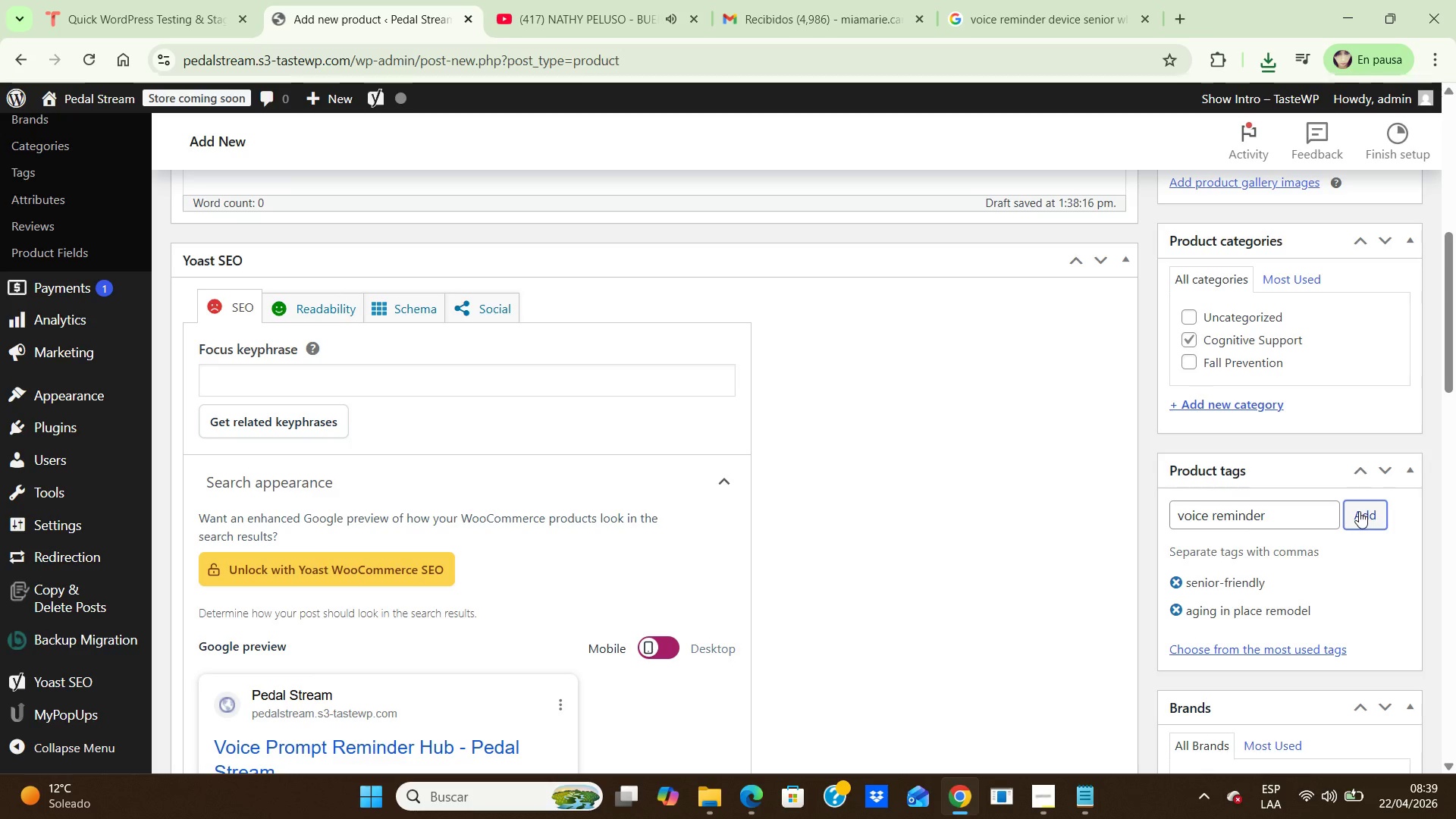 
left_click([1359, 511])
 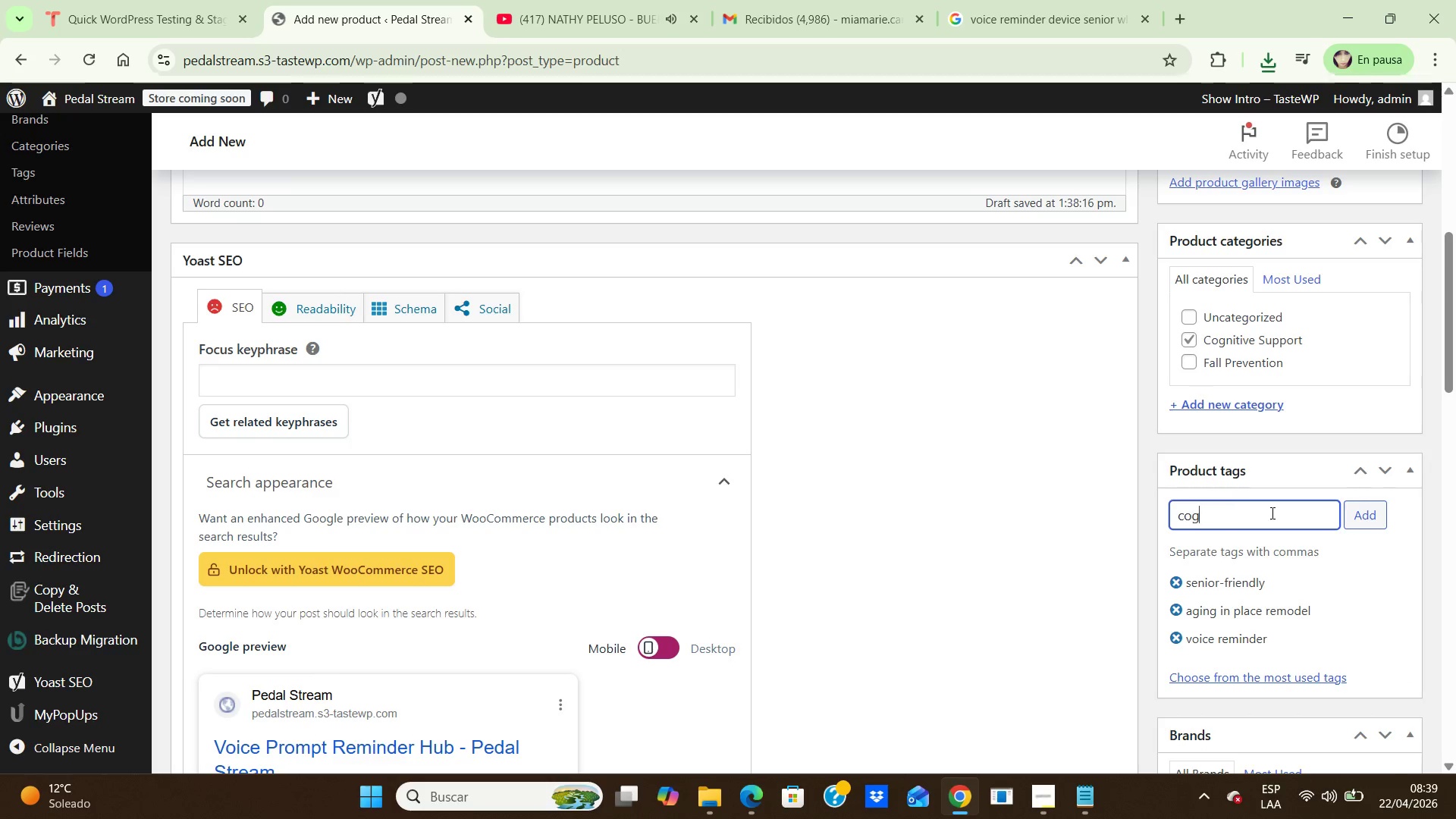 
type(cognit)
 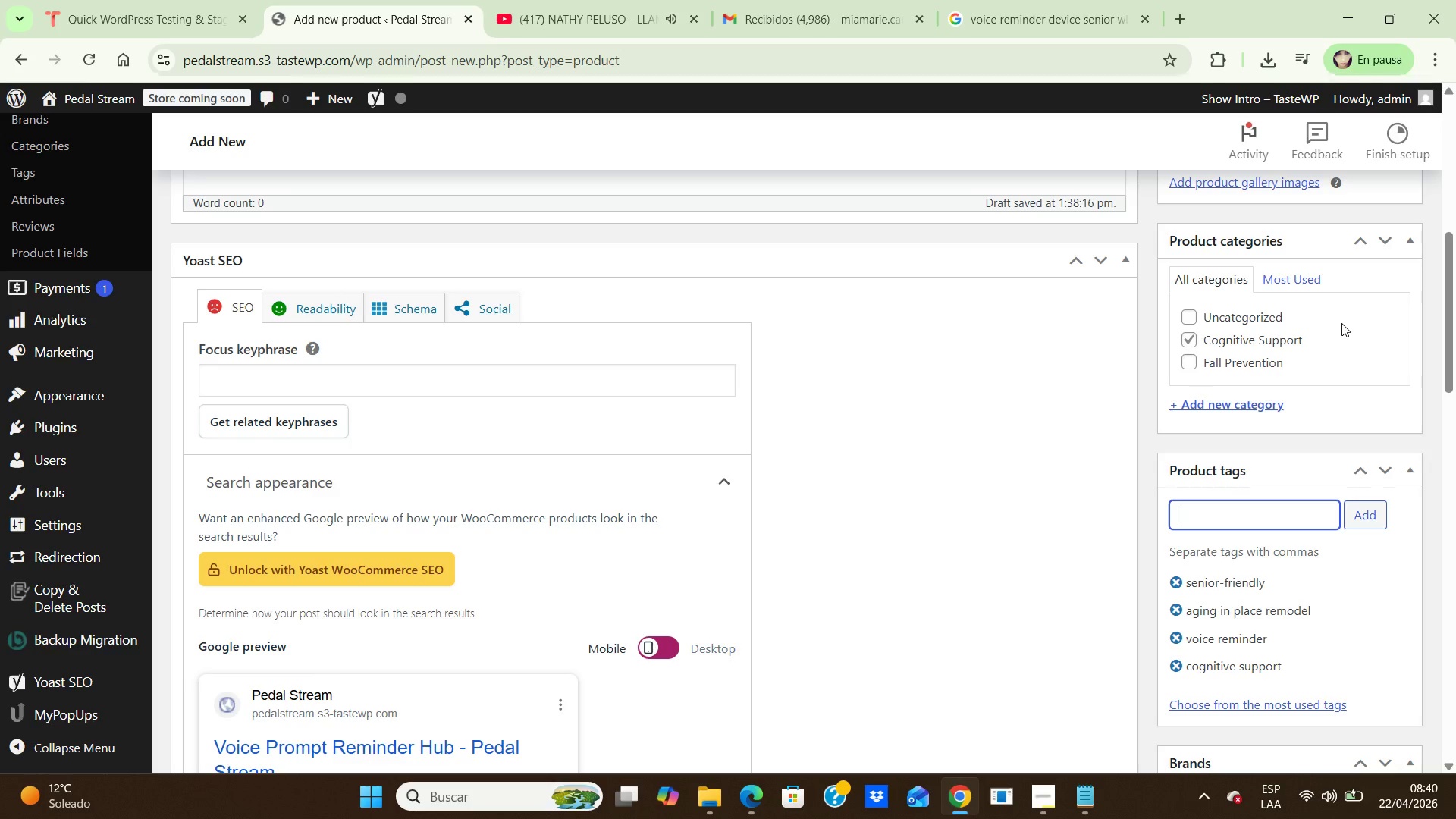 
wait(62.3)
 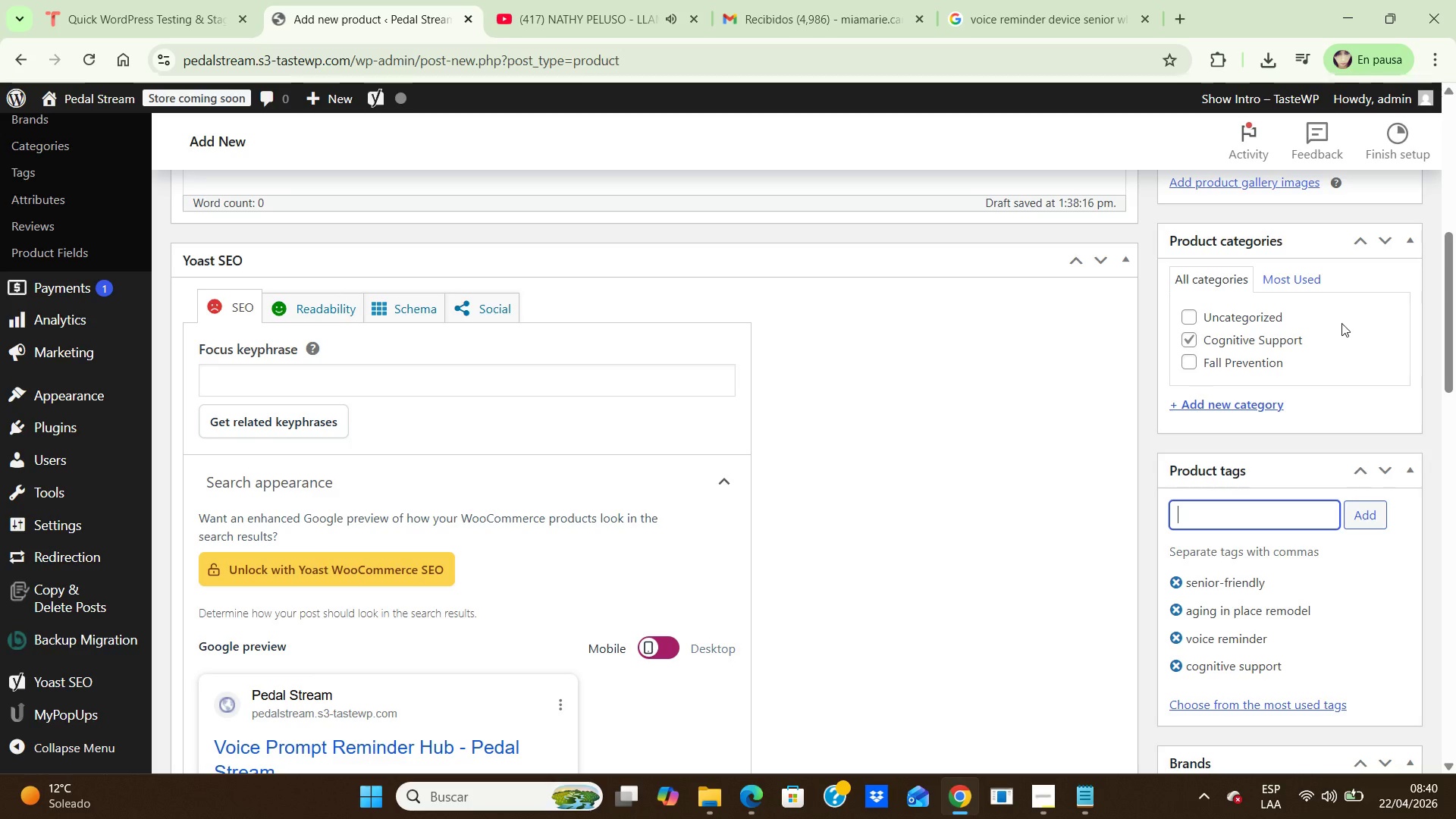 
scroll: coordinate [766, 583], scroll_direction: up, amount: 9.0
 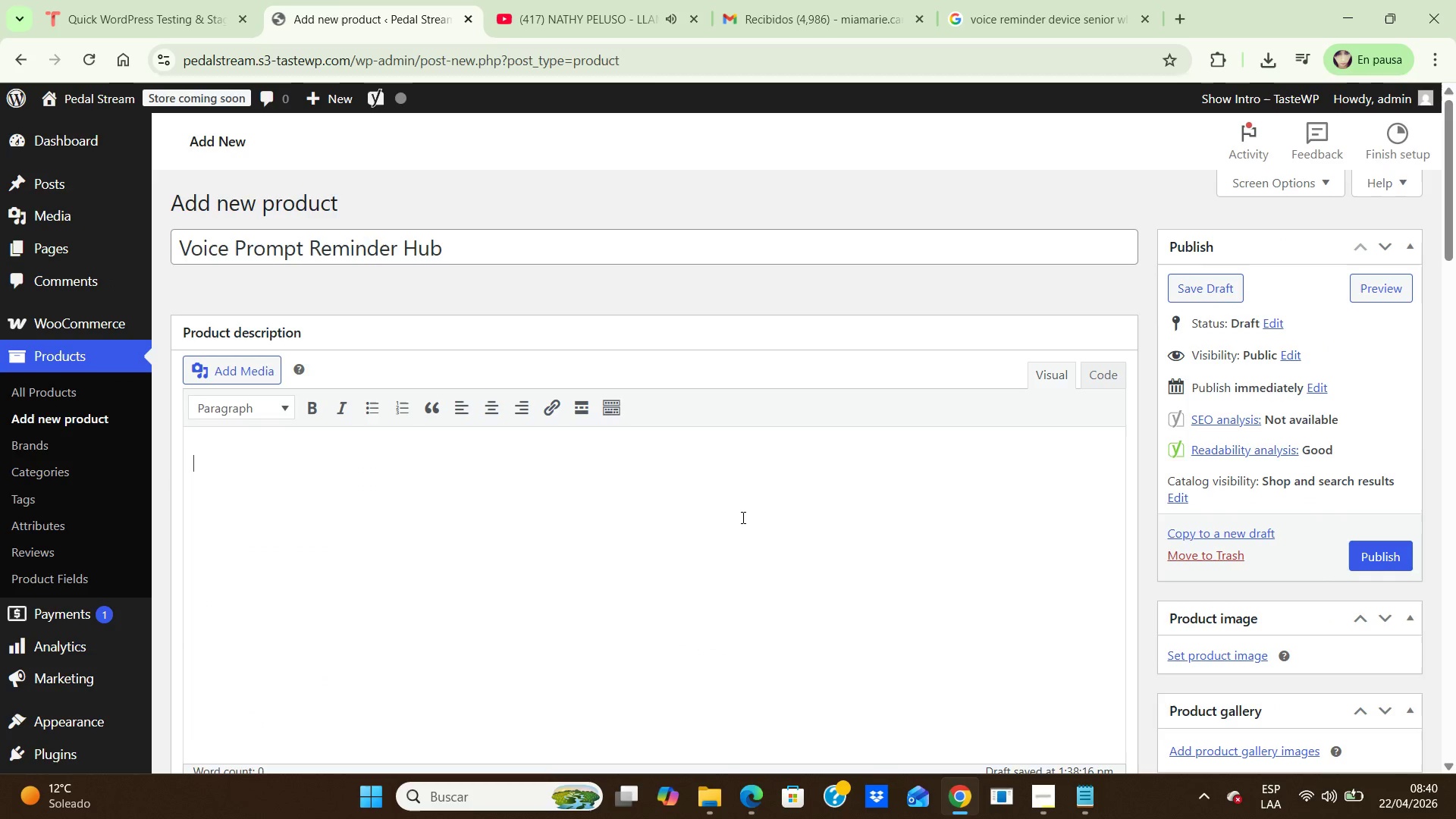 
left_click([742, 517])
 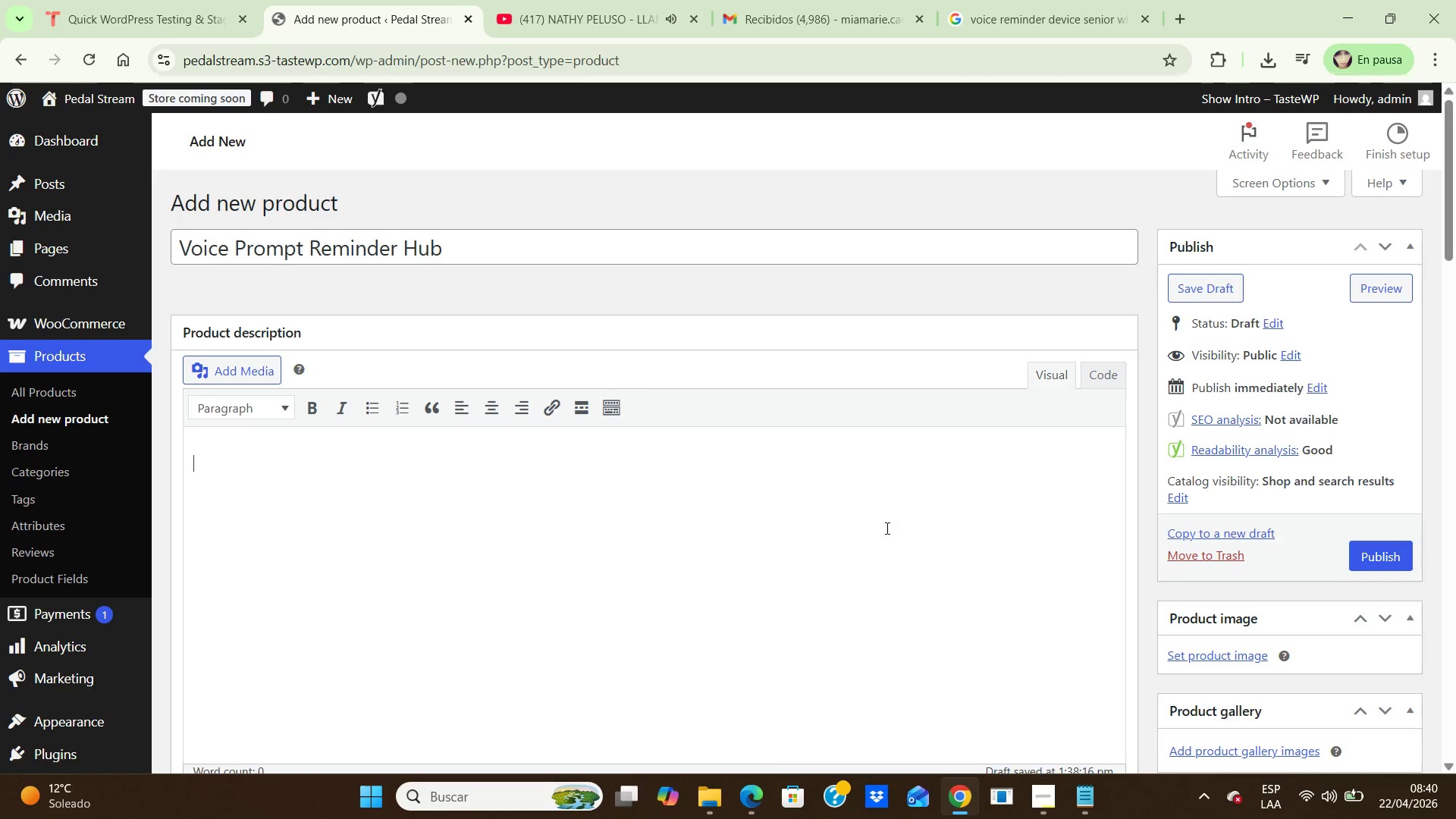 
wait(10.73)
 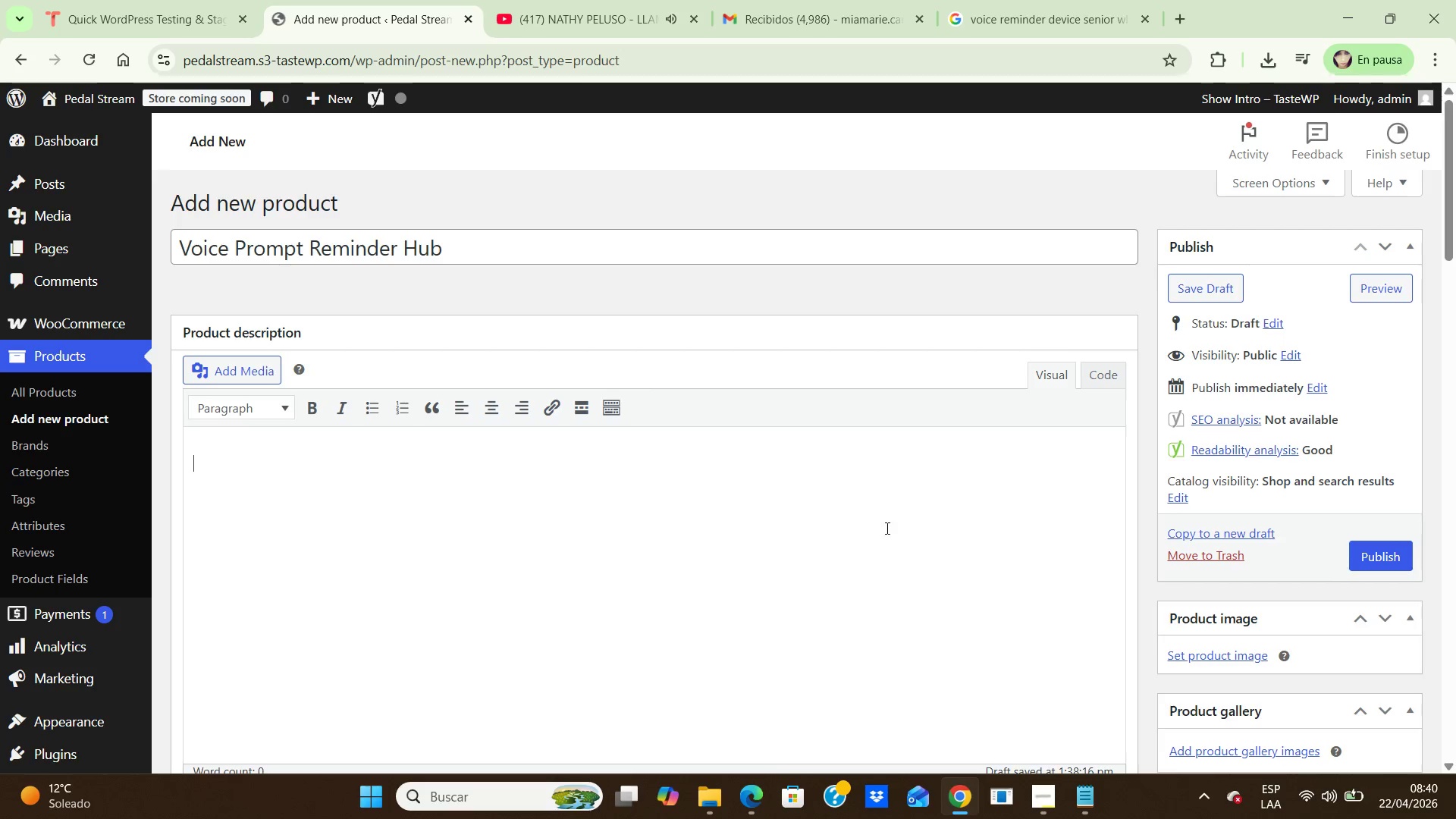 
scroll: coordinate [1313, 573], scroll_direction: down, amount: 4.0
 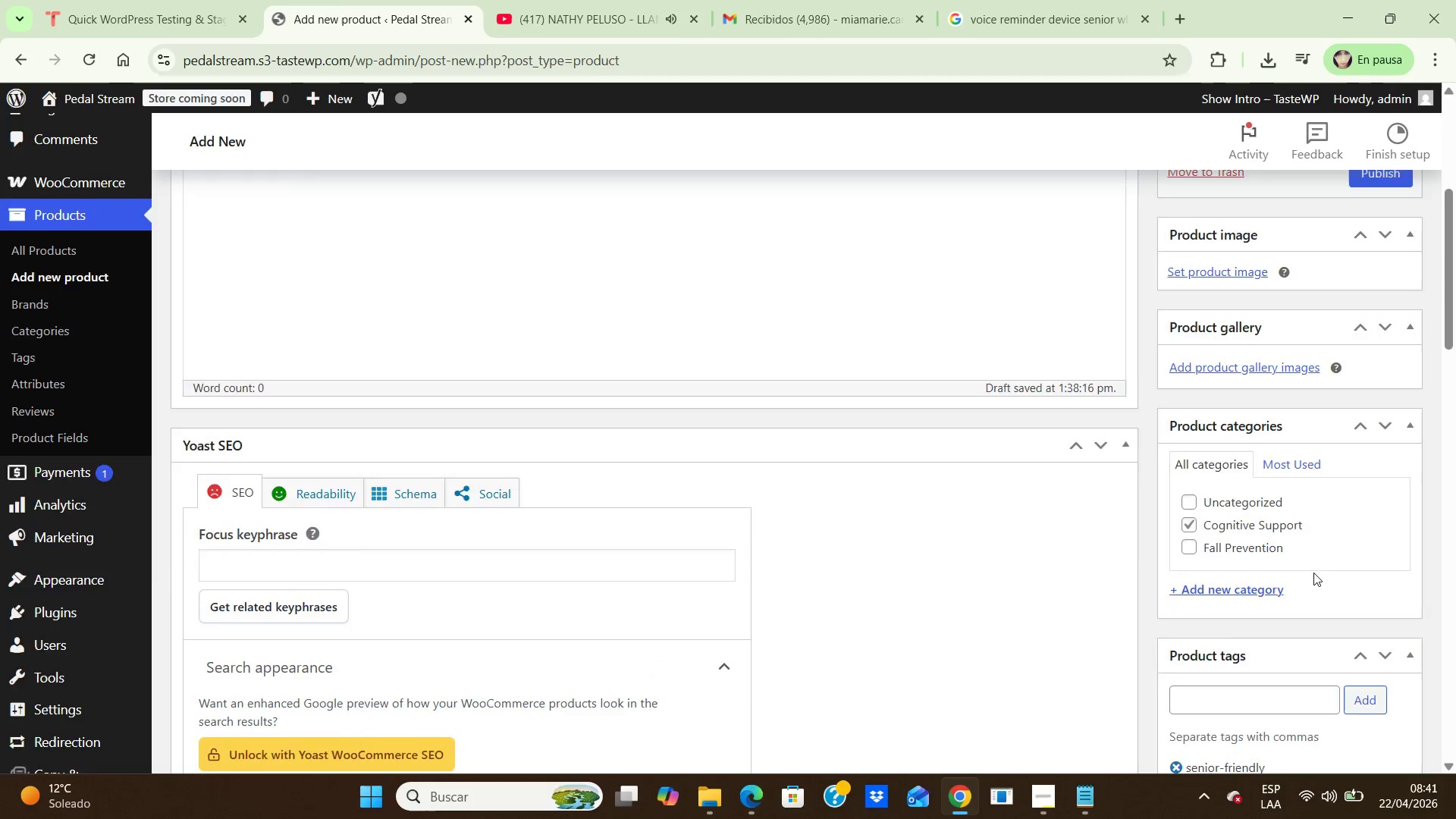 
scroll: coordinate [1313, 573], scroll_direction: up, amount: 8.0
 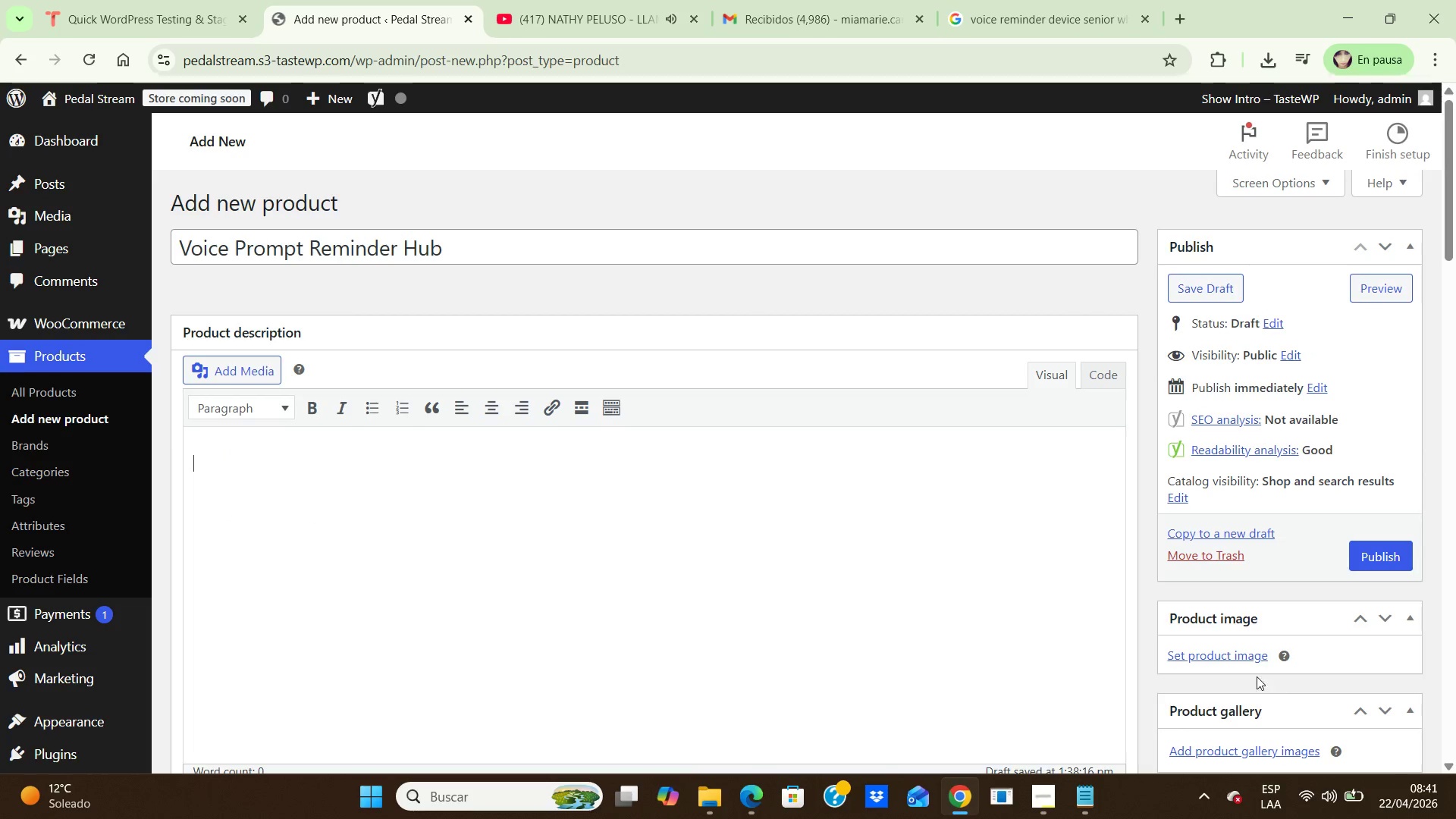 
left_click([1208, 661])
 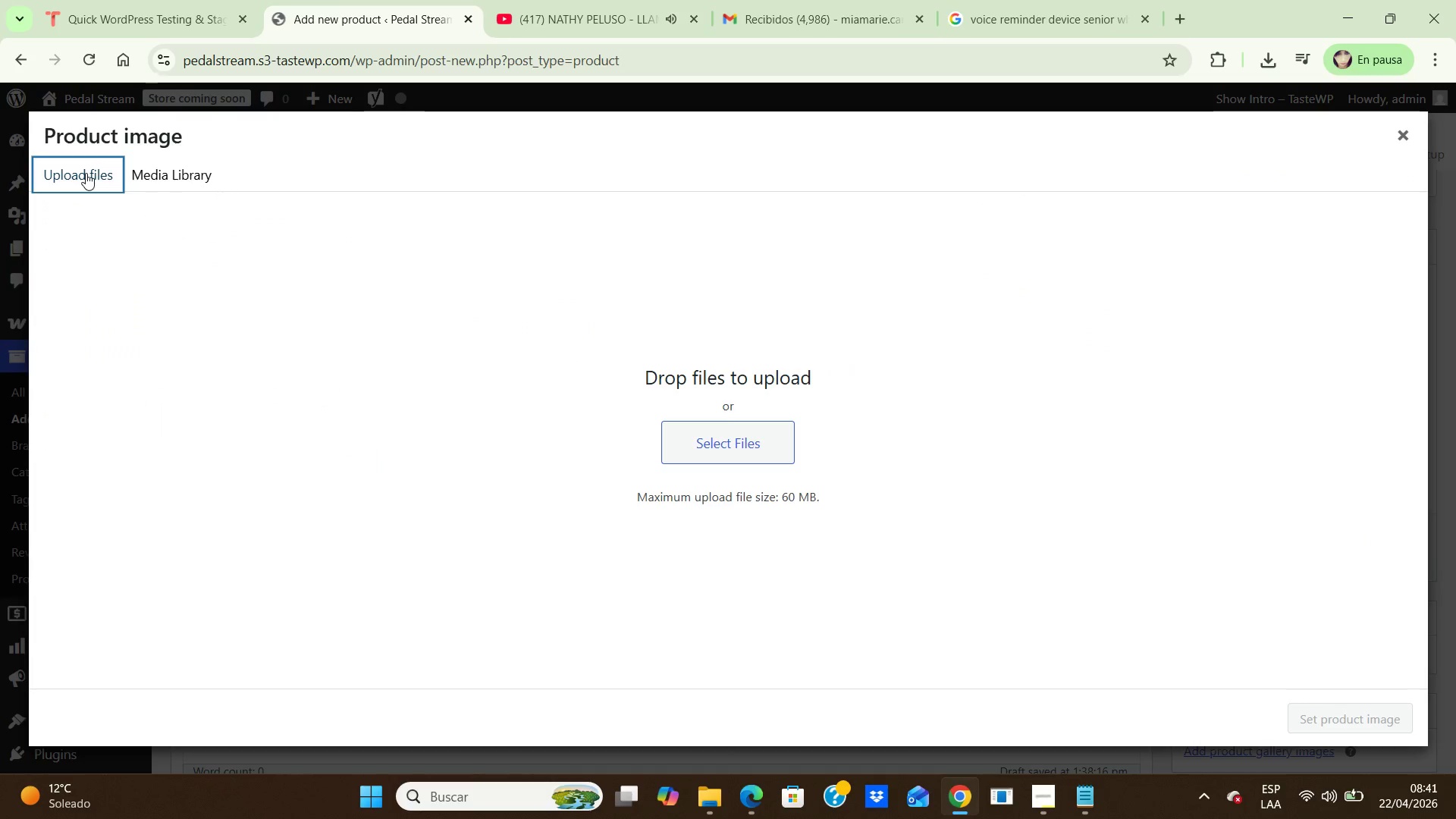 
left_click([86, 173])
 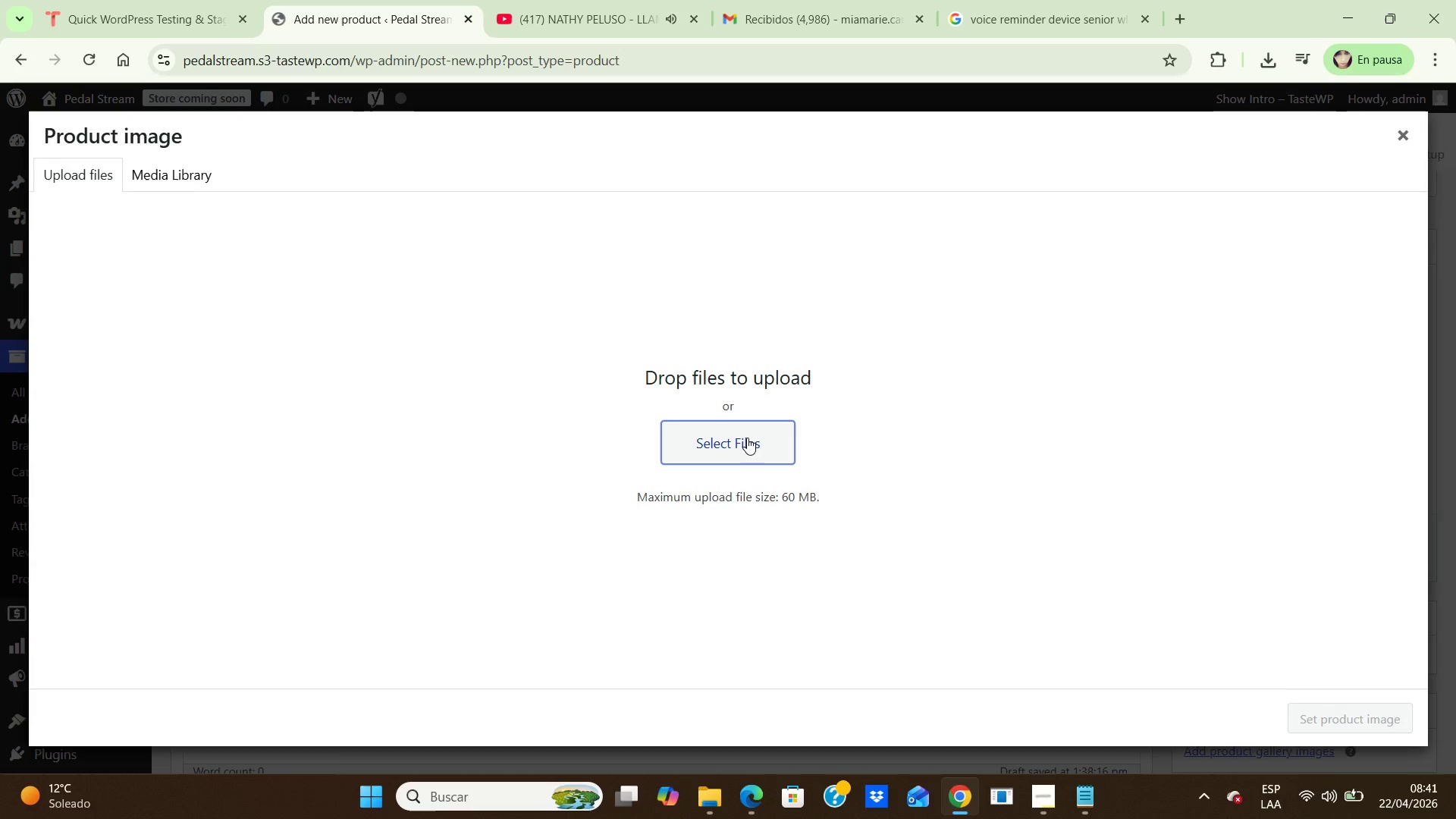 
left_click([747, 438])
 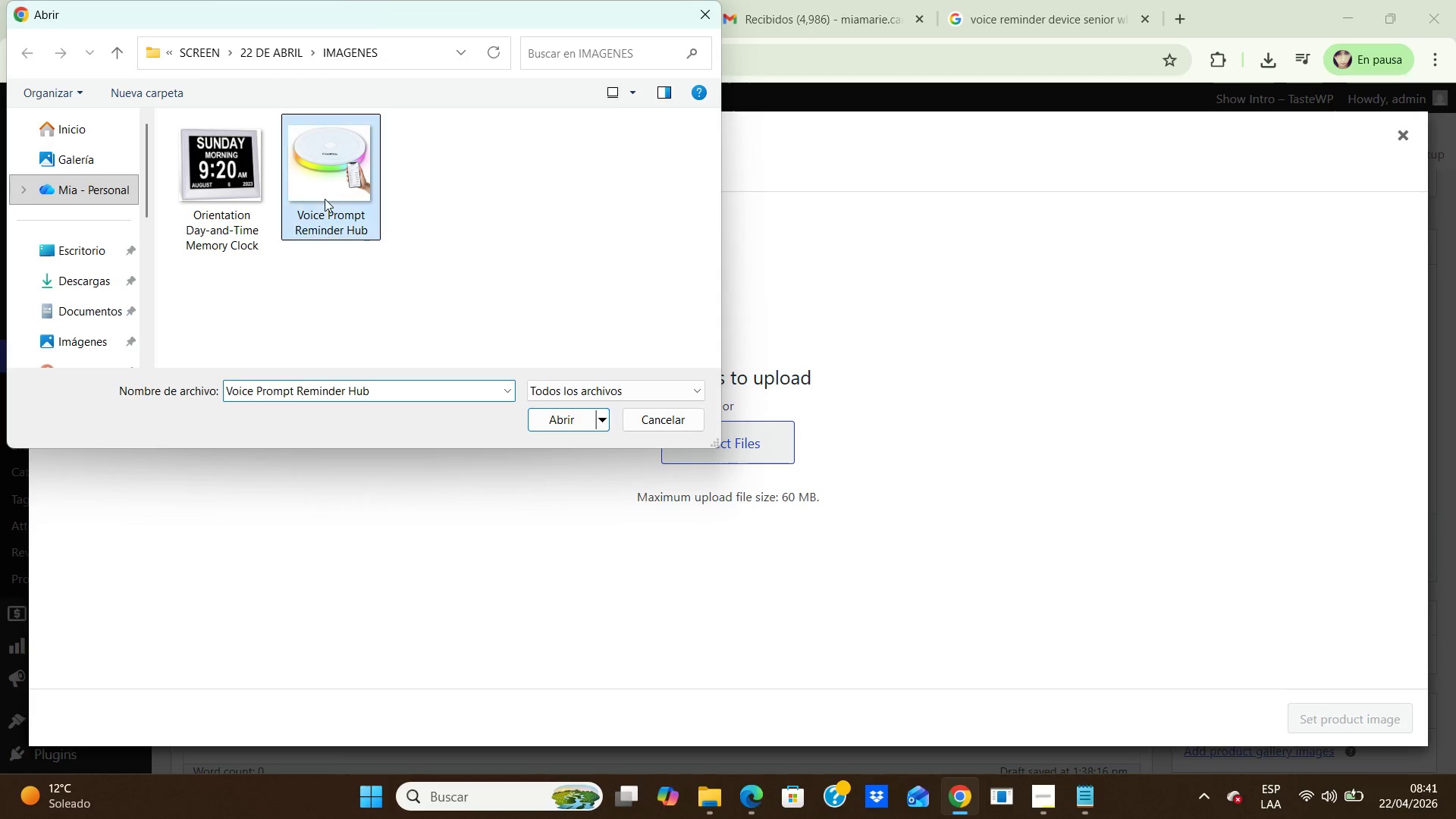 
left_click([325, 199])
 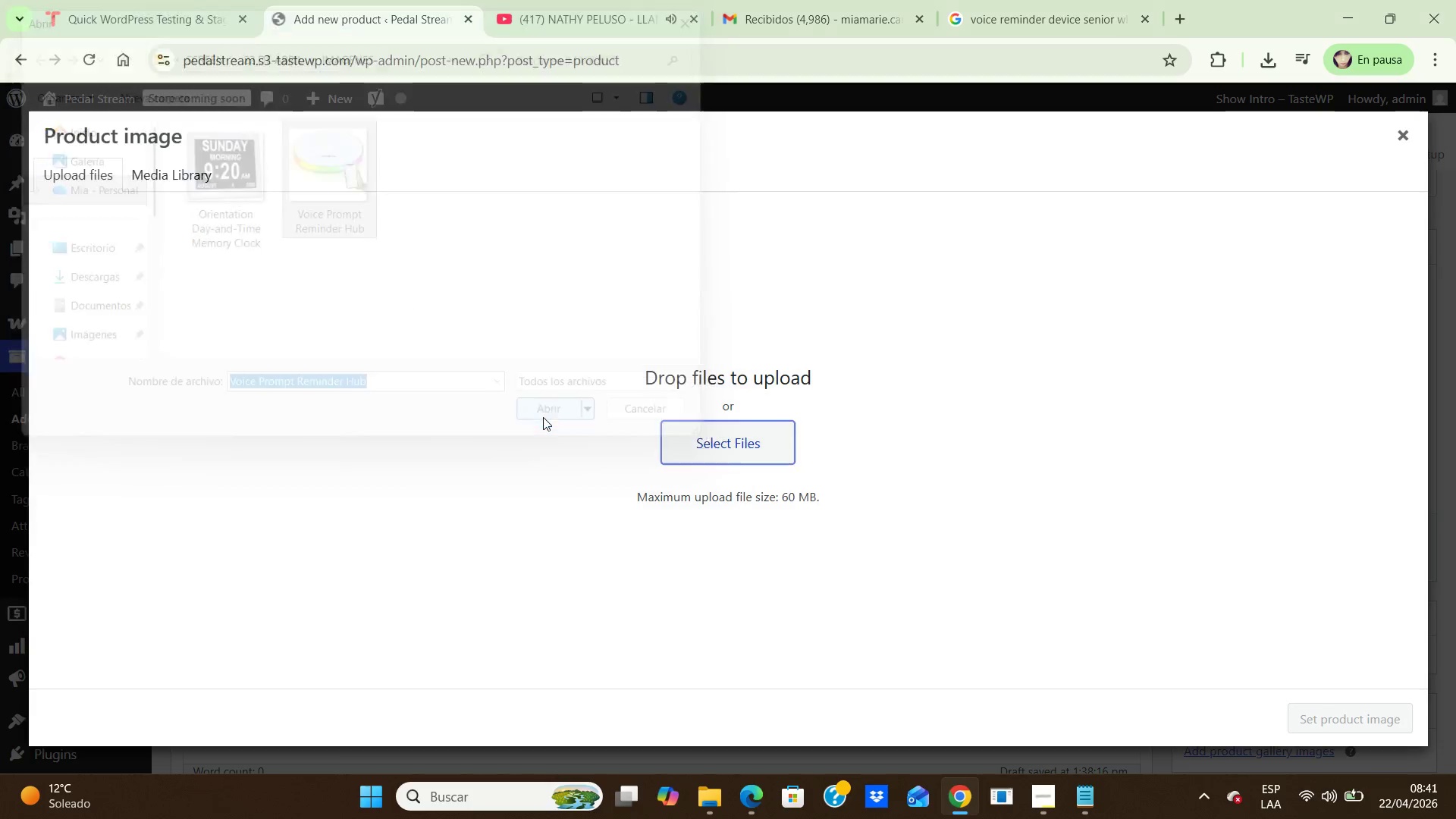 
left_click([543, 417])
 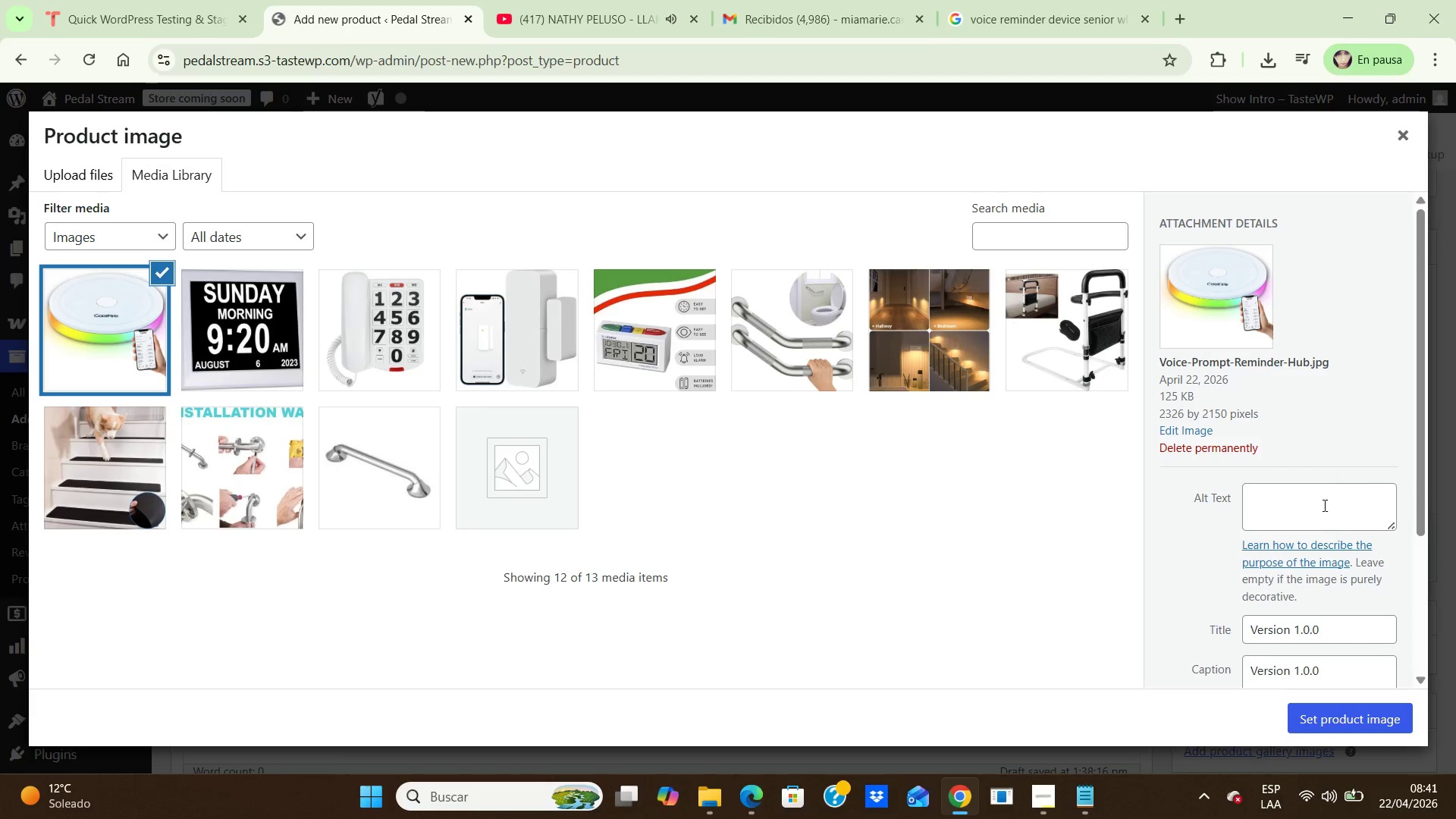 
left_click([1318, 498])
 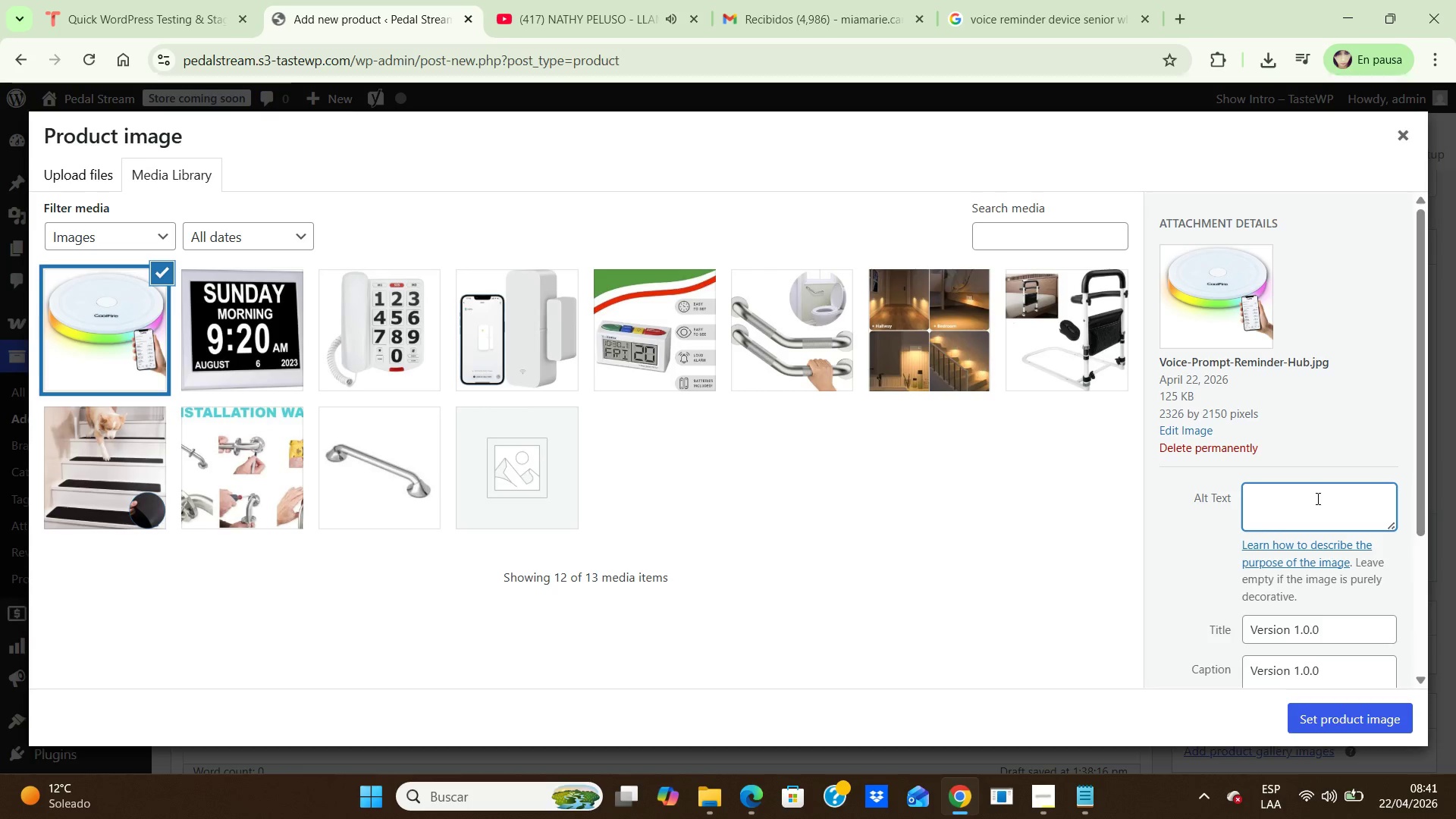 
type(senior-friendly voice reminder hub for aging in place cognitive support)
 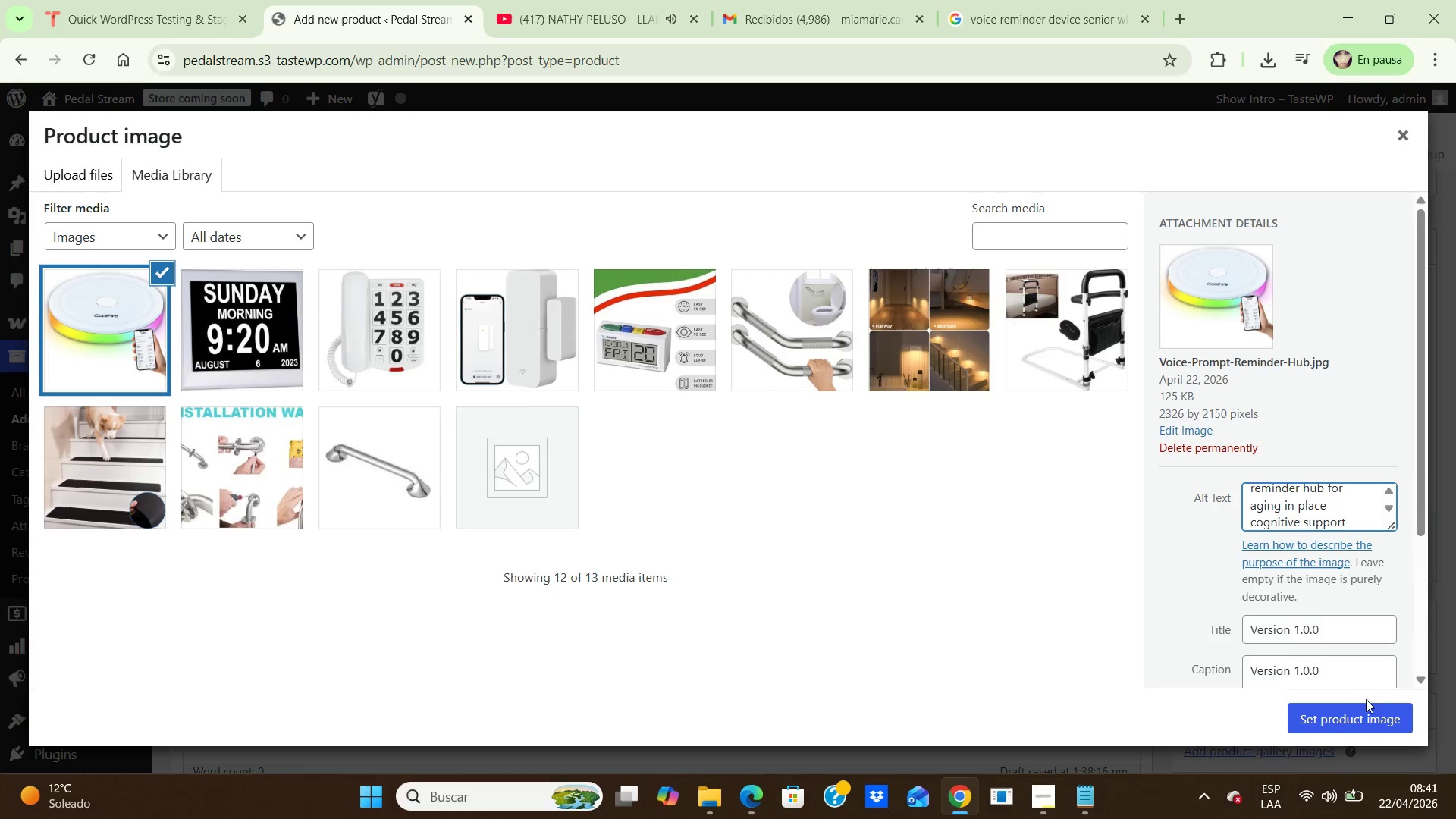 
wait(10.45)
 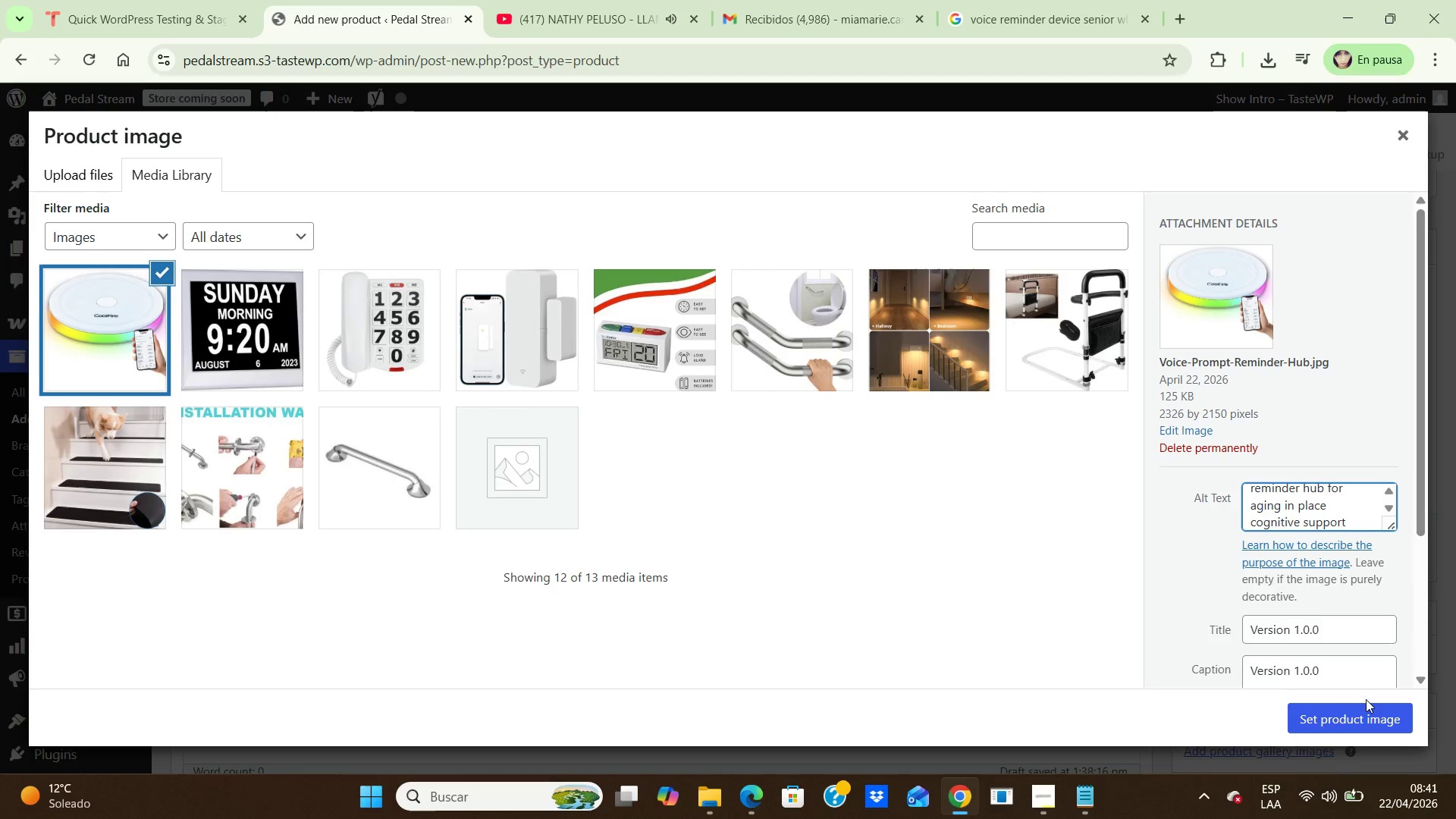 
left_click([1366, 722])
 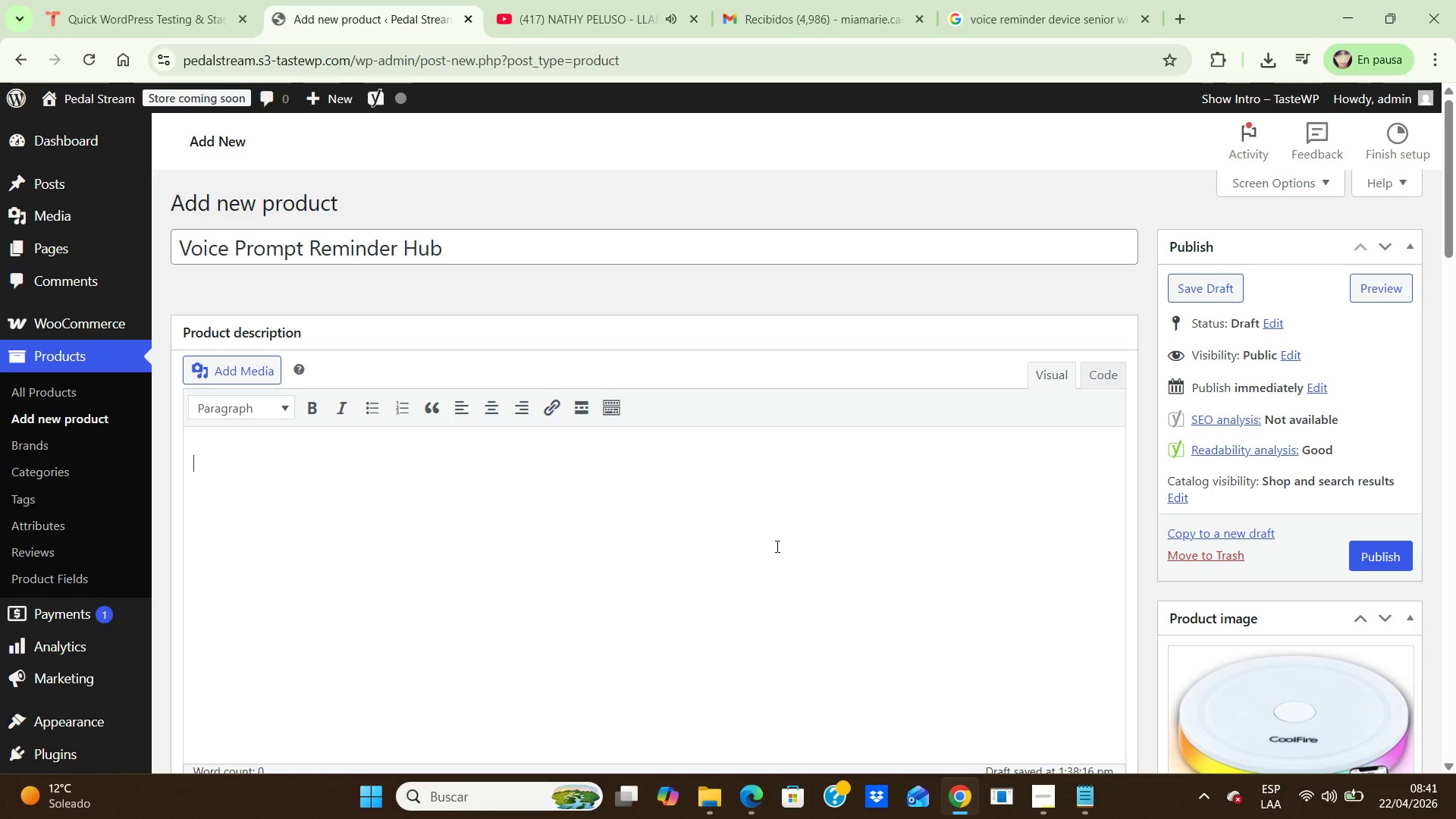 
left_click([776, 546])
 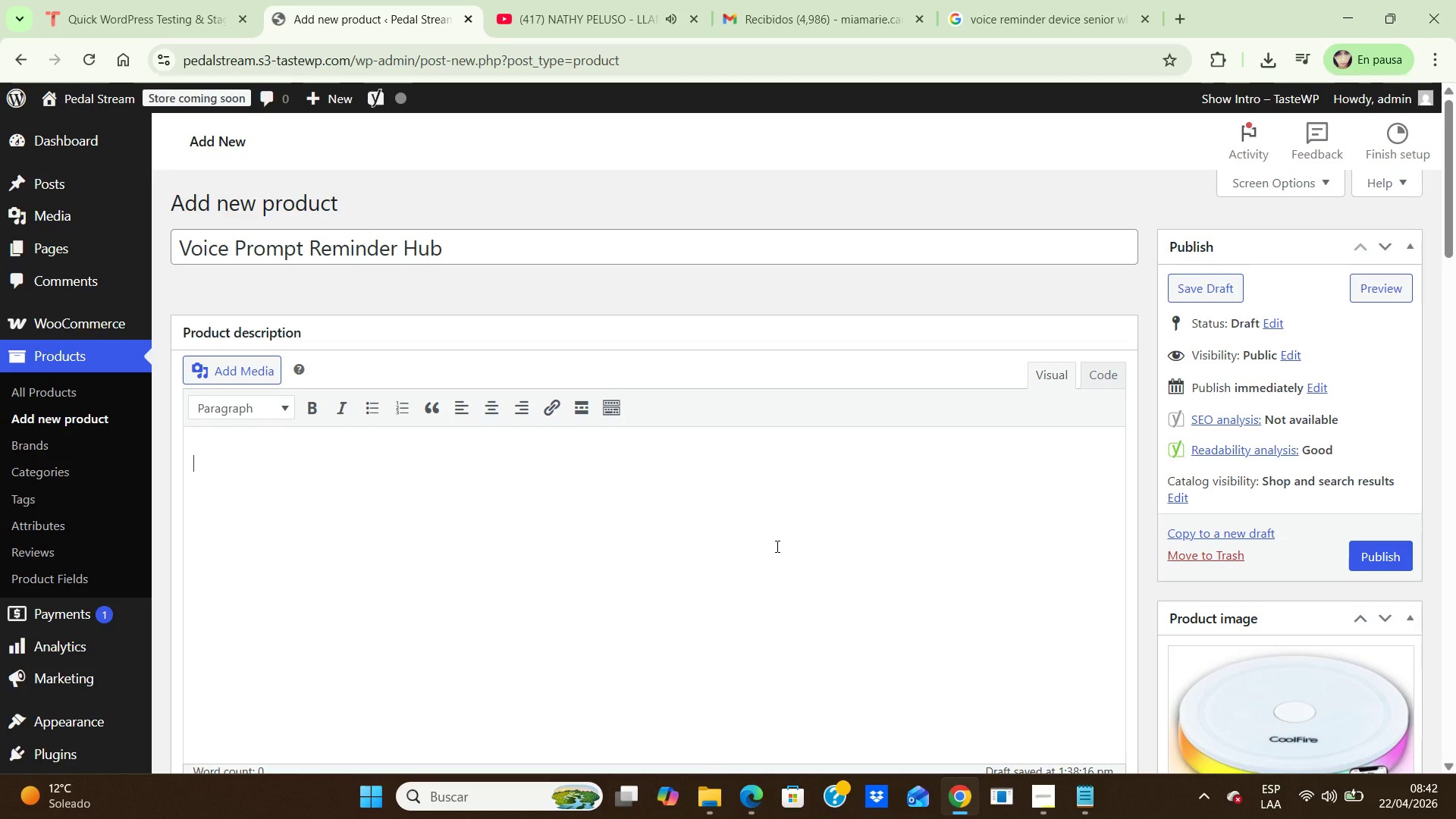 
key(ArrowUp)
 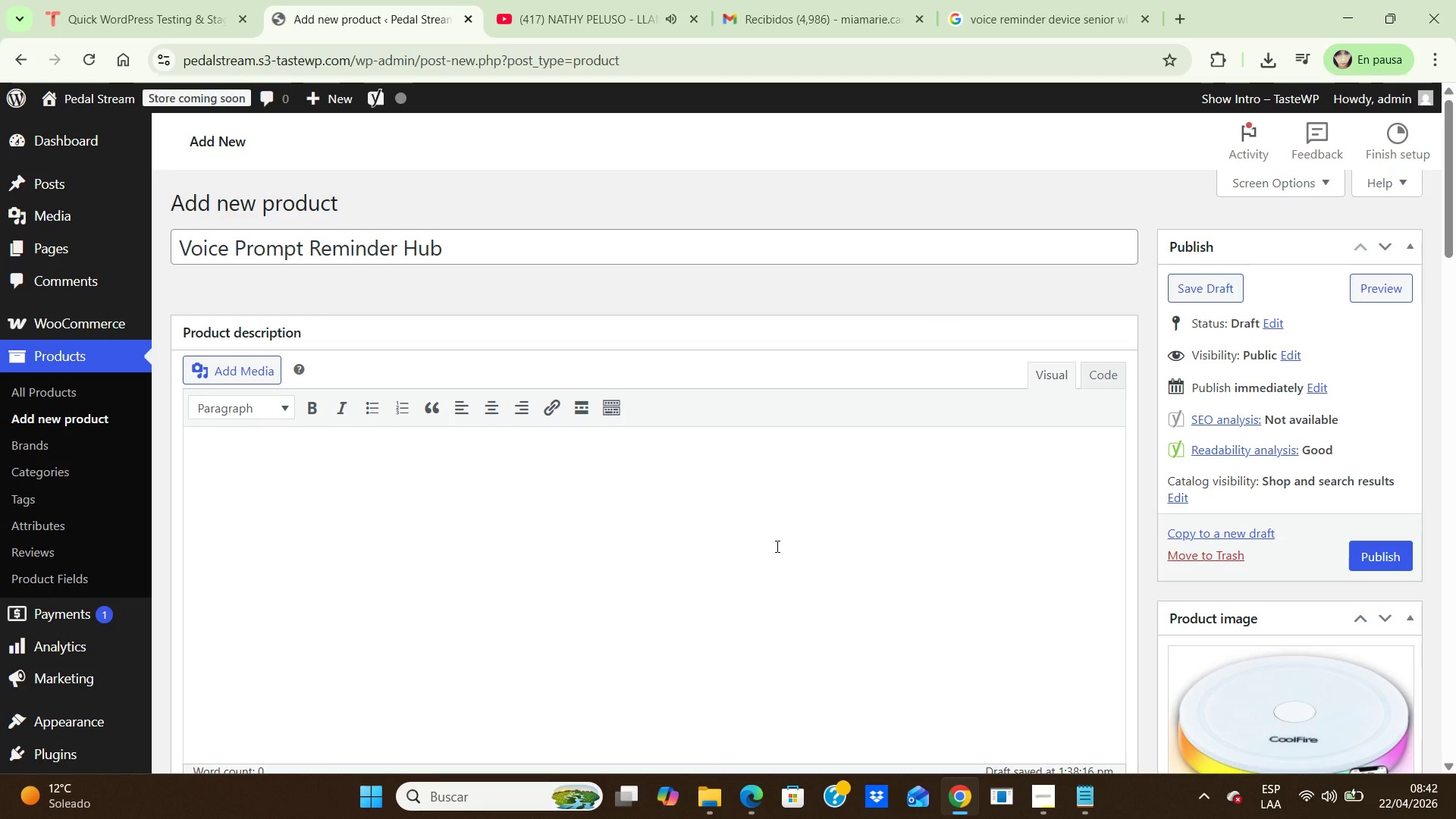 
key(ArrowUp)
 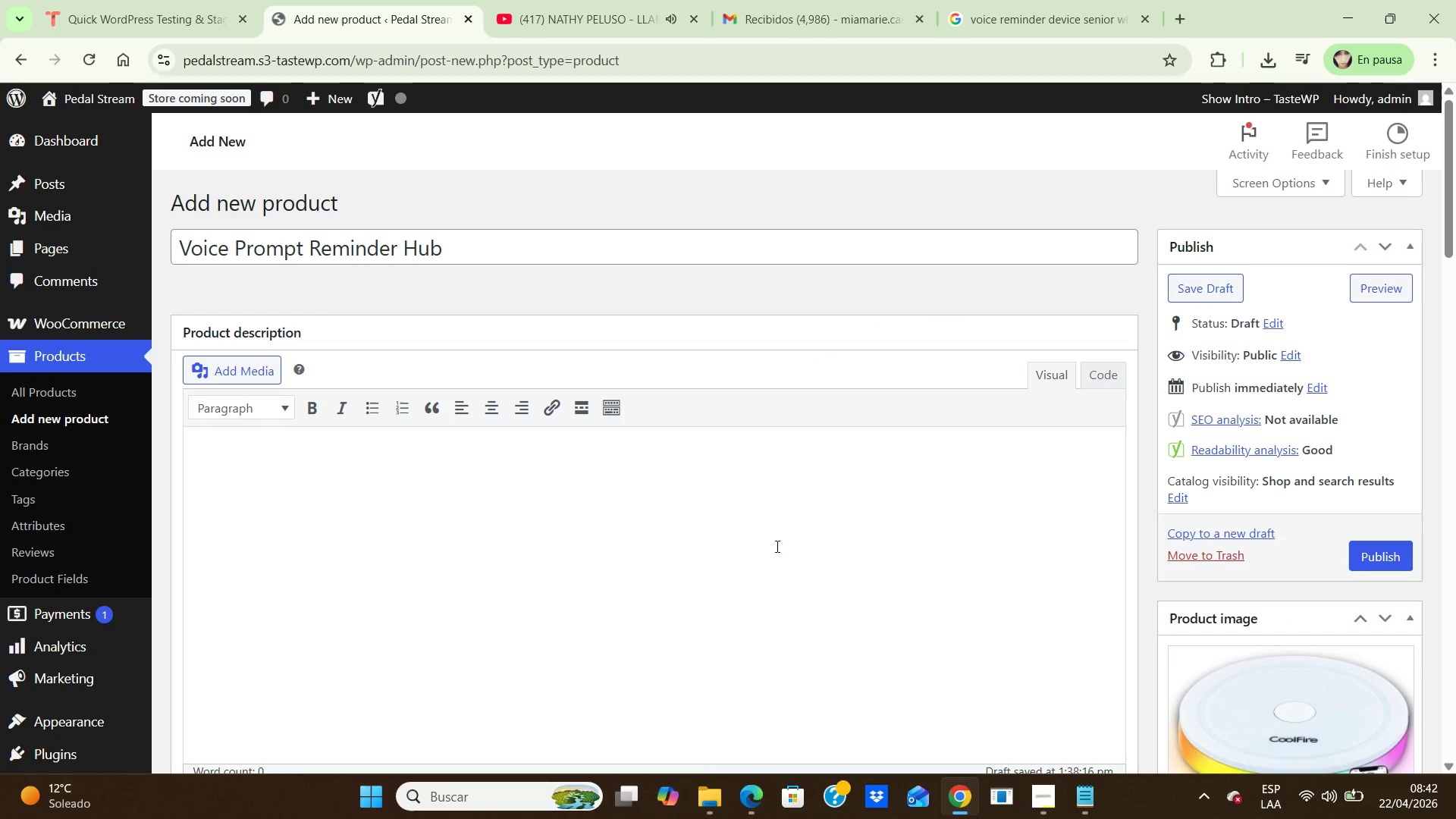 
key(ArrowUp)
 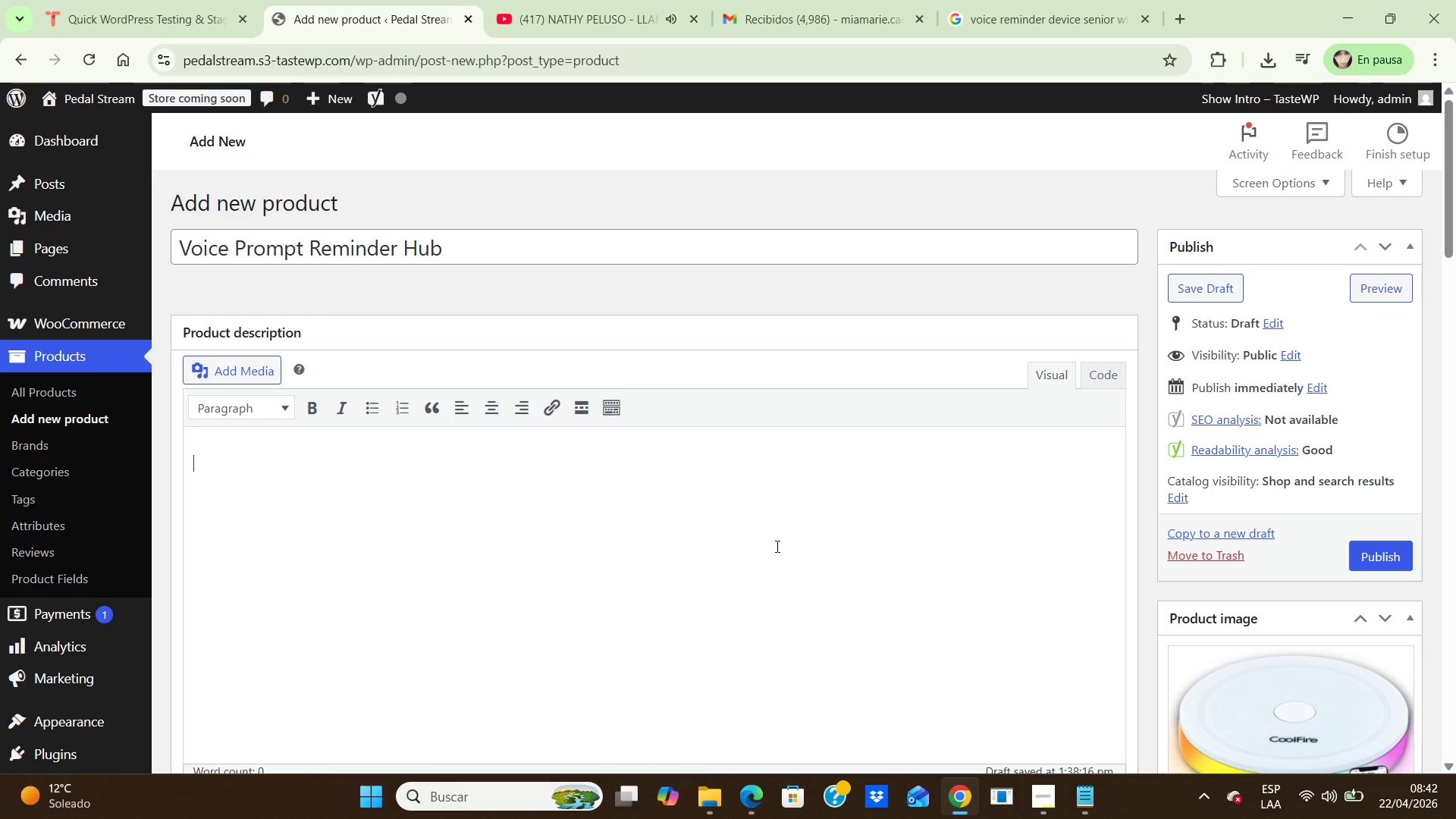 
key(ArrowUp)
 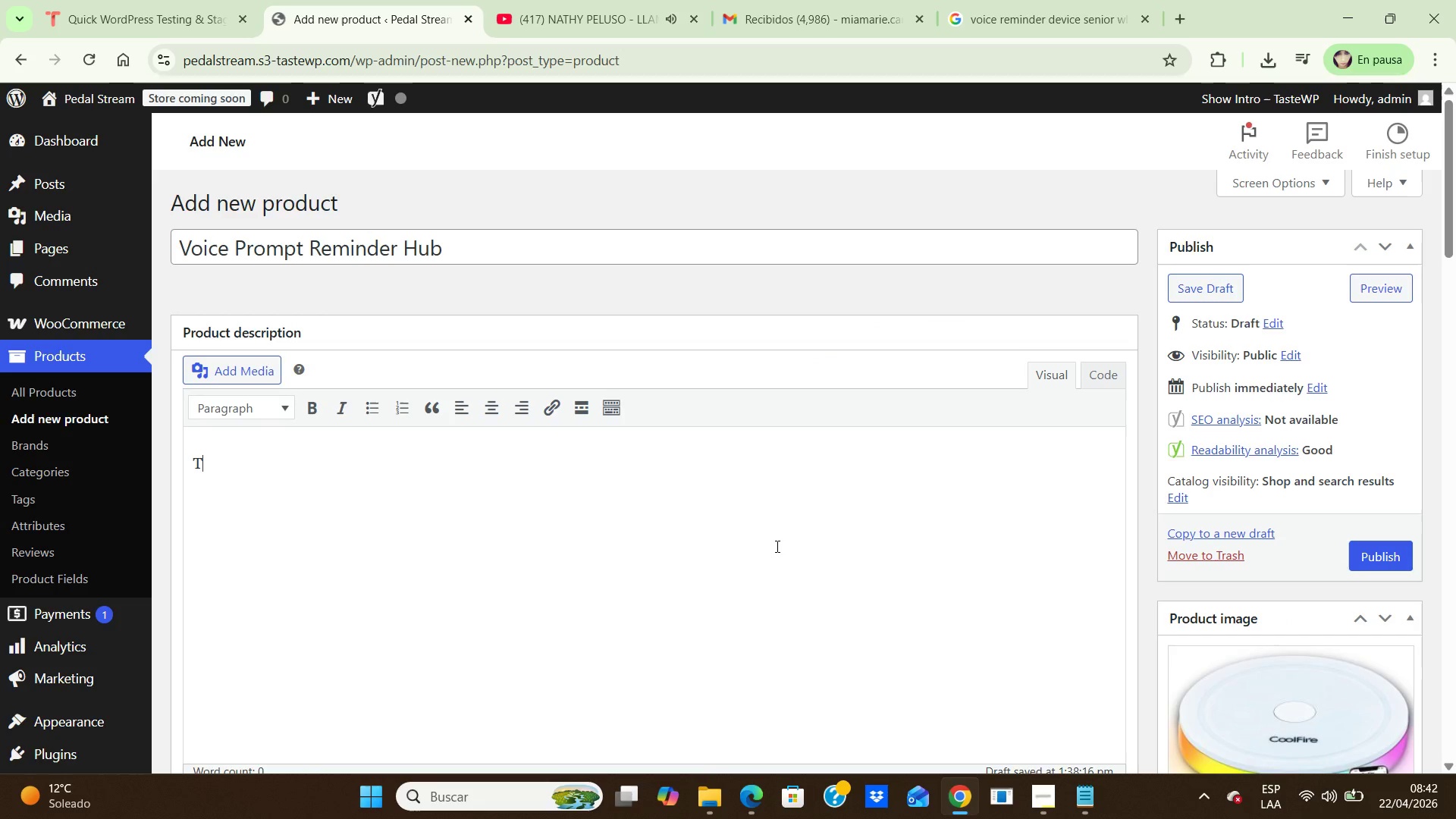 
type(The Voice Prompt Reminder Hub helps seniors manage recurring daily prompts with an easy-to-understand voice reminder system. This senior )
key(Backspace)
type(-friendly )
 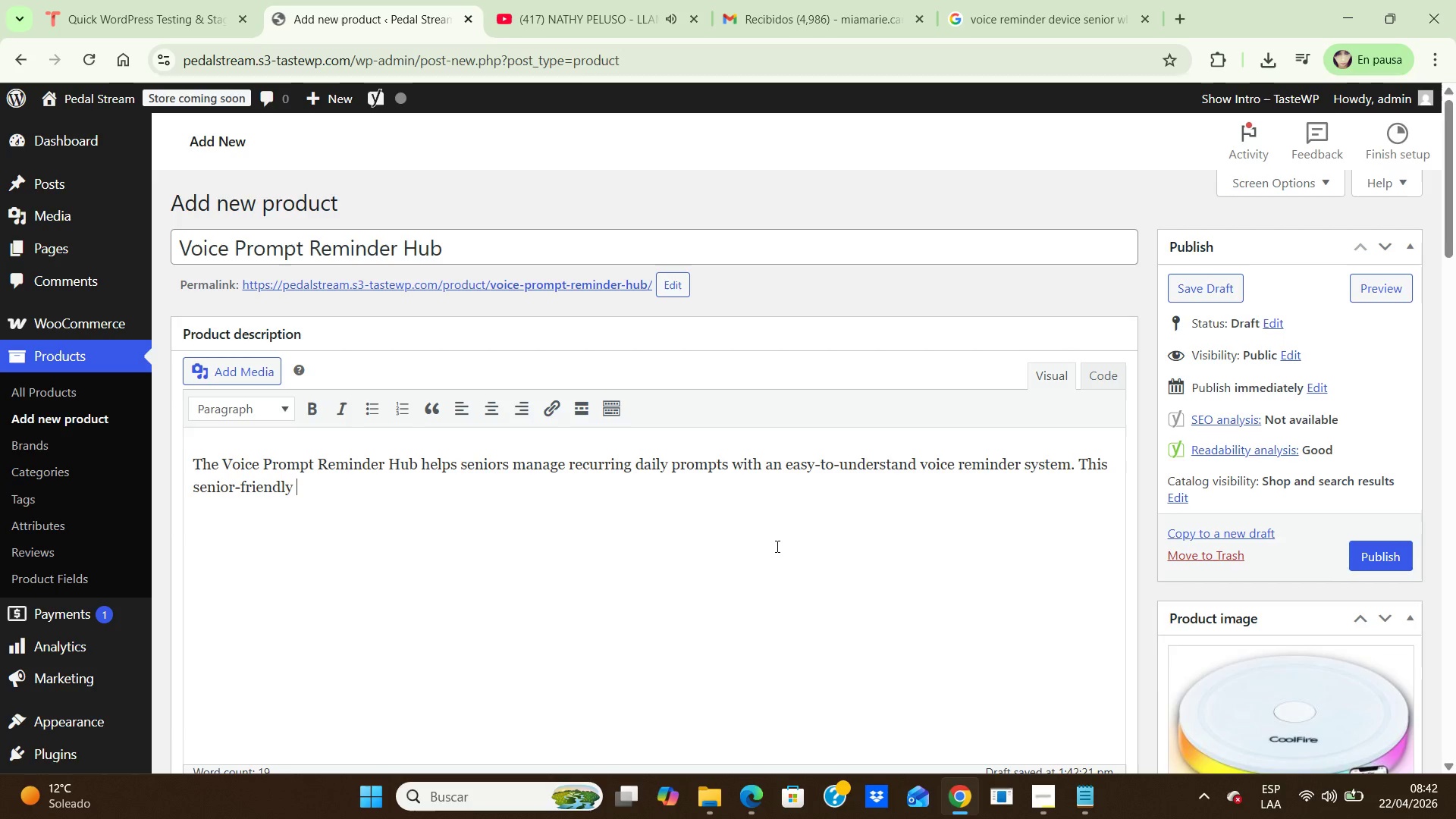 
wait(5.08)
 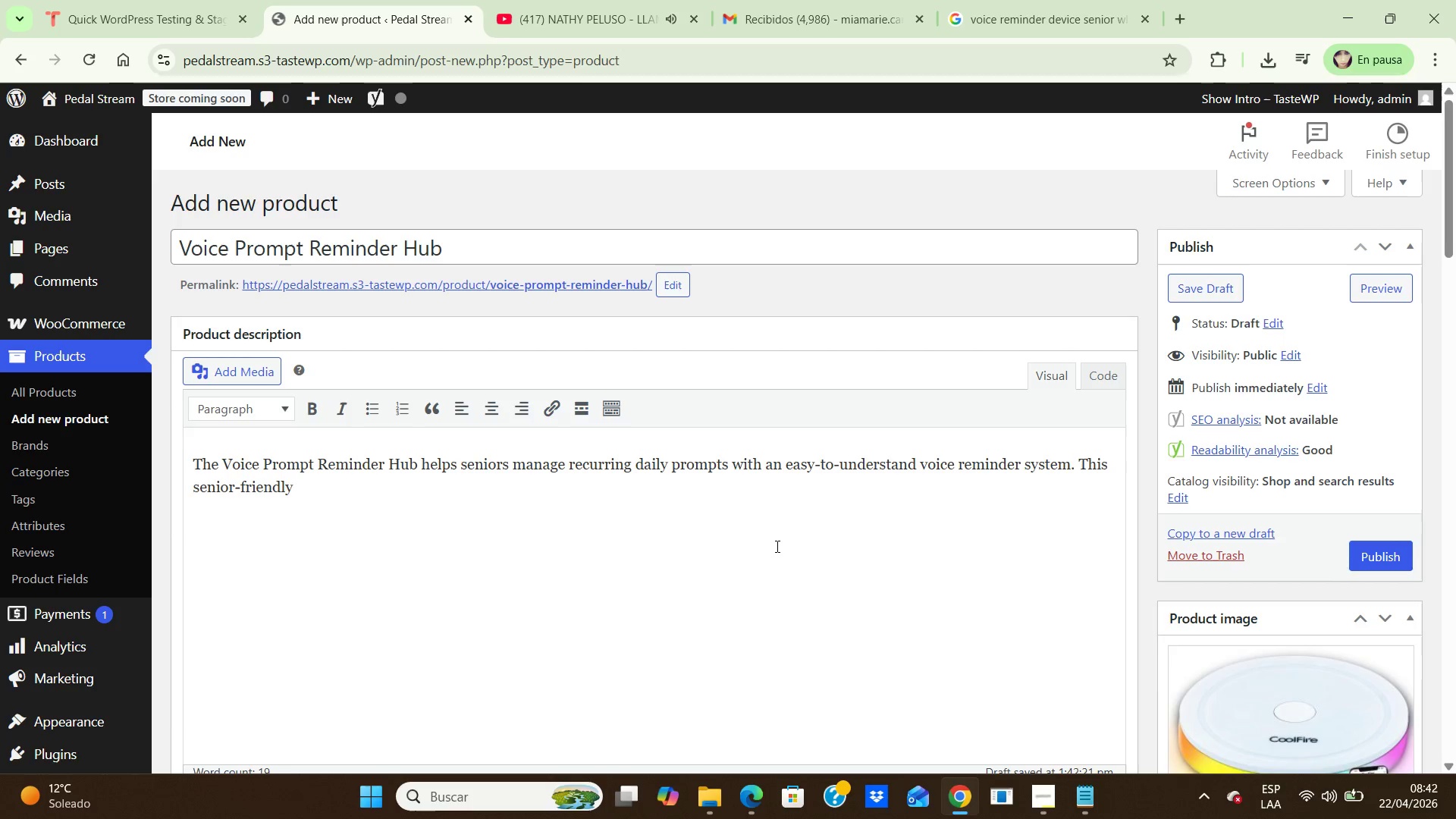 
type(cognitive support device improves routine consistency and supports aging in place housej)
key(Backspace)
type(holds with simplified home reminders.)
 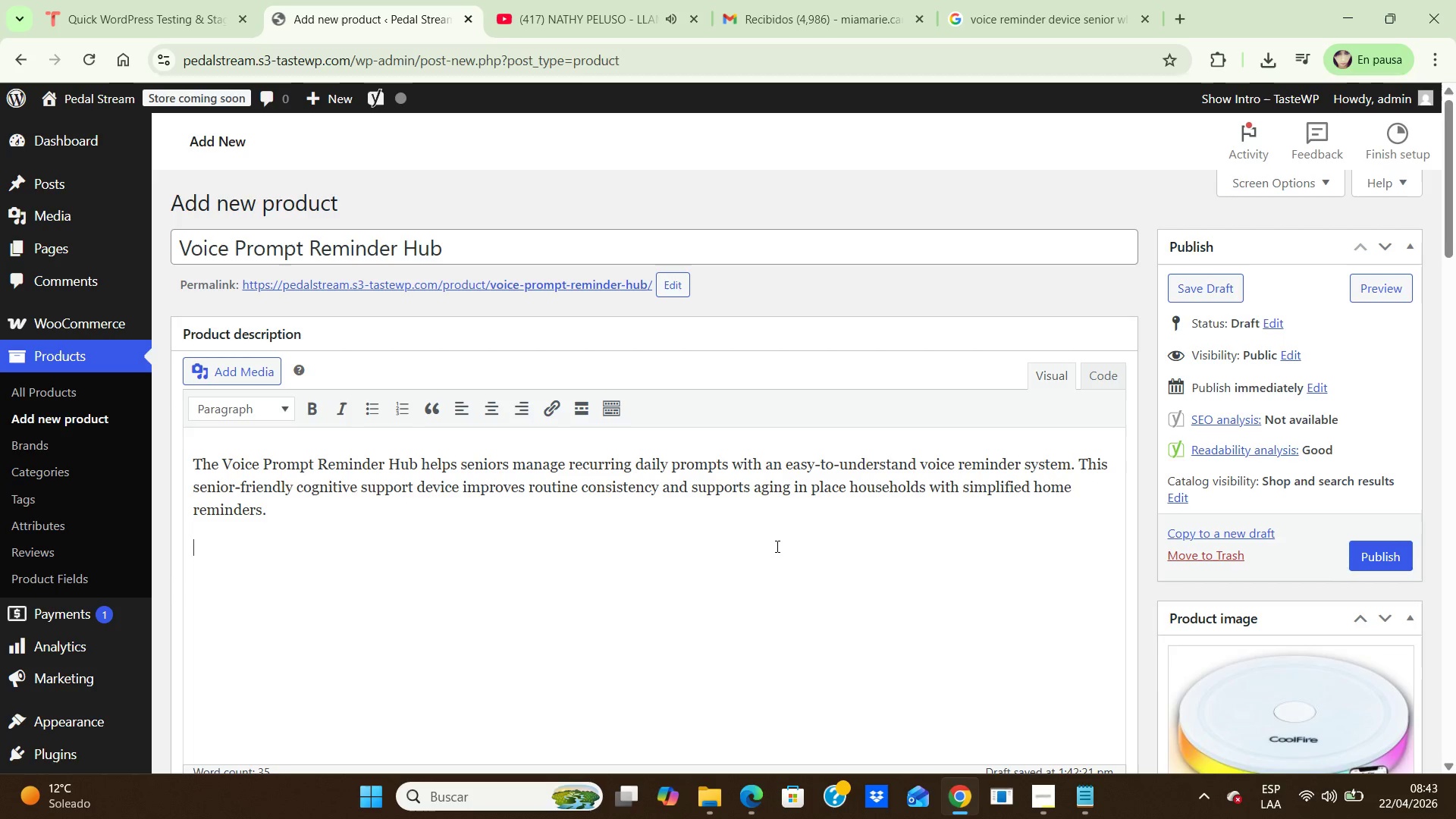 
key(Enter)
 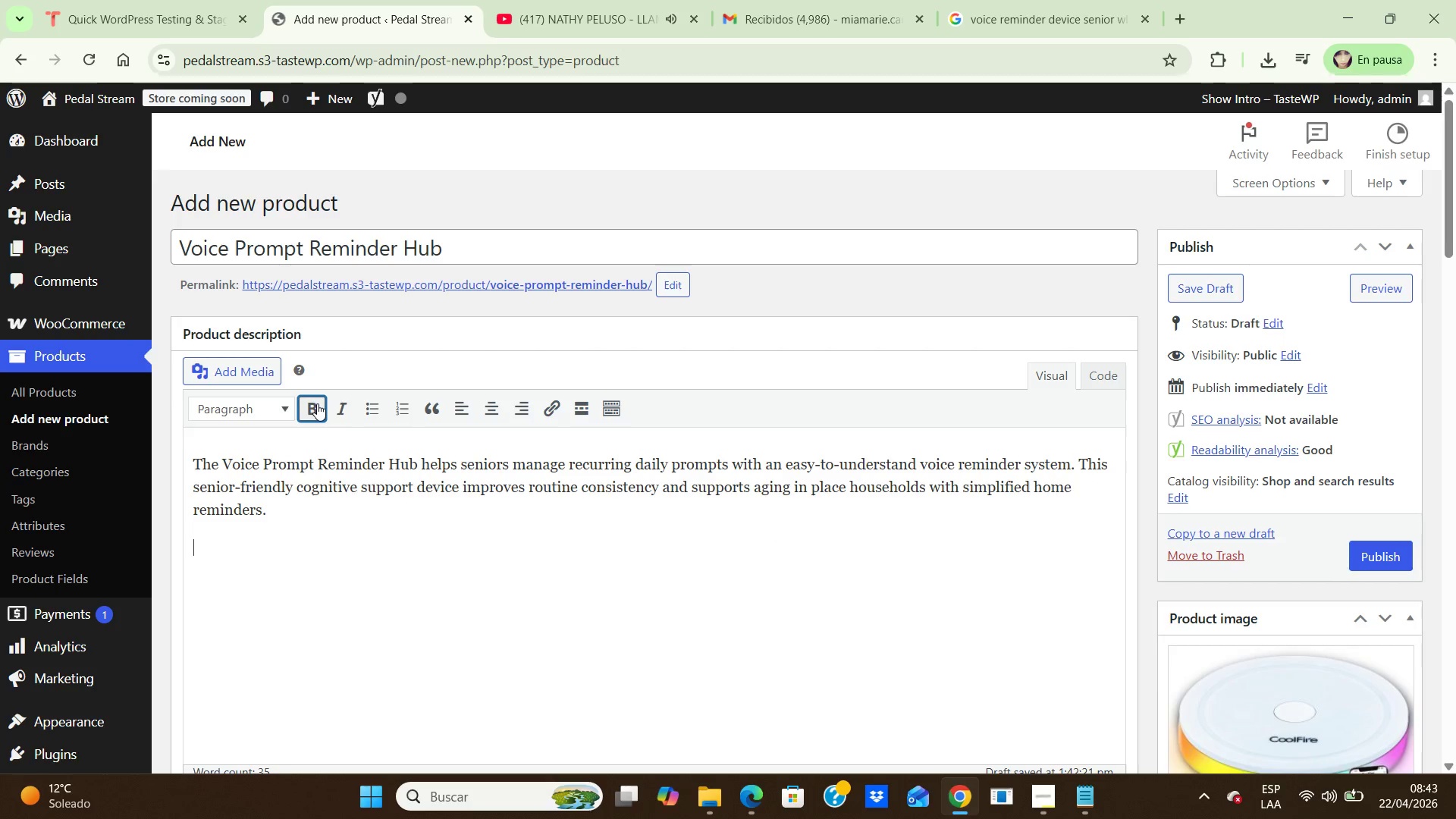 
left_click([317, 403])
 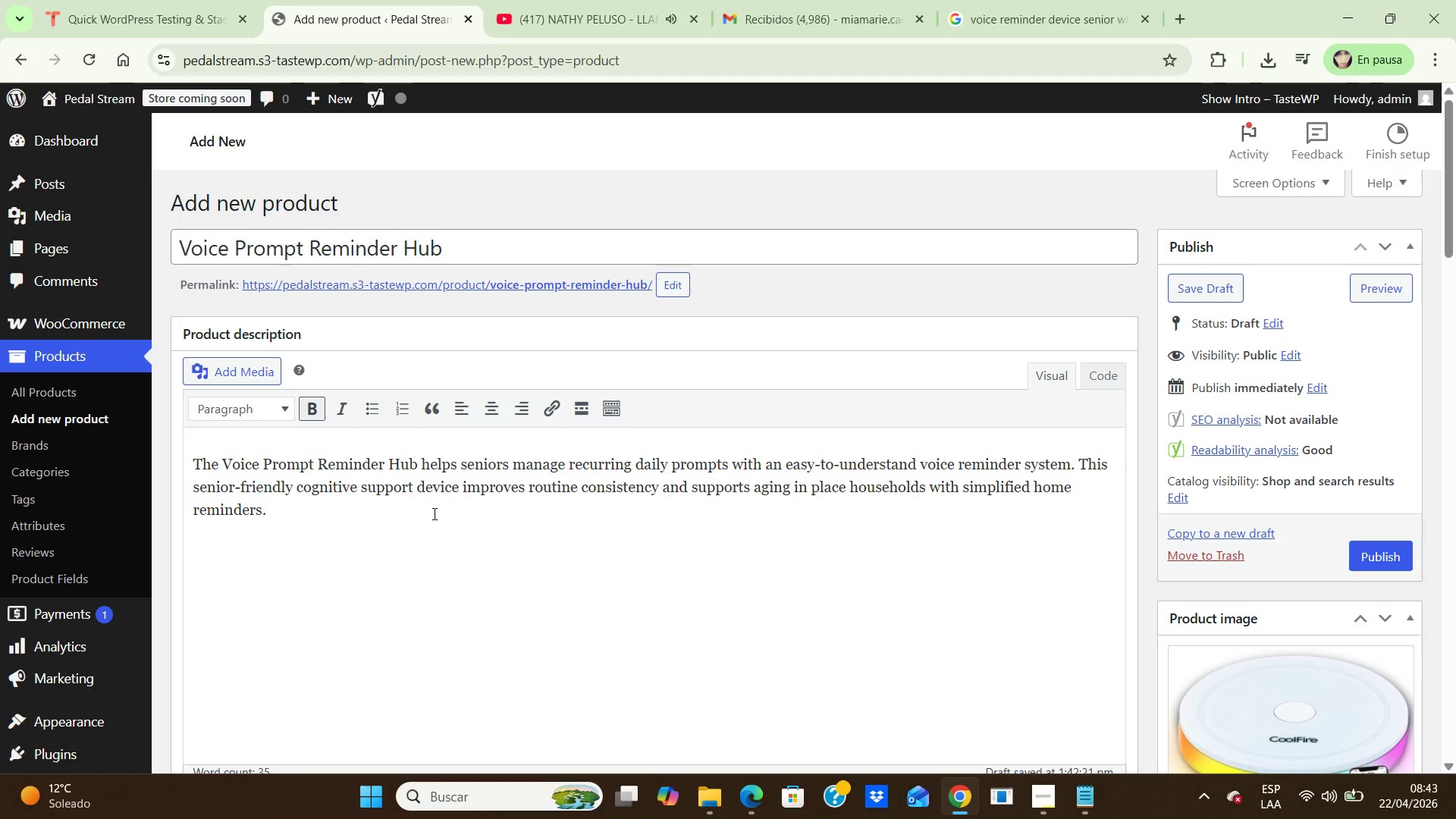 
type(Key features>)
 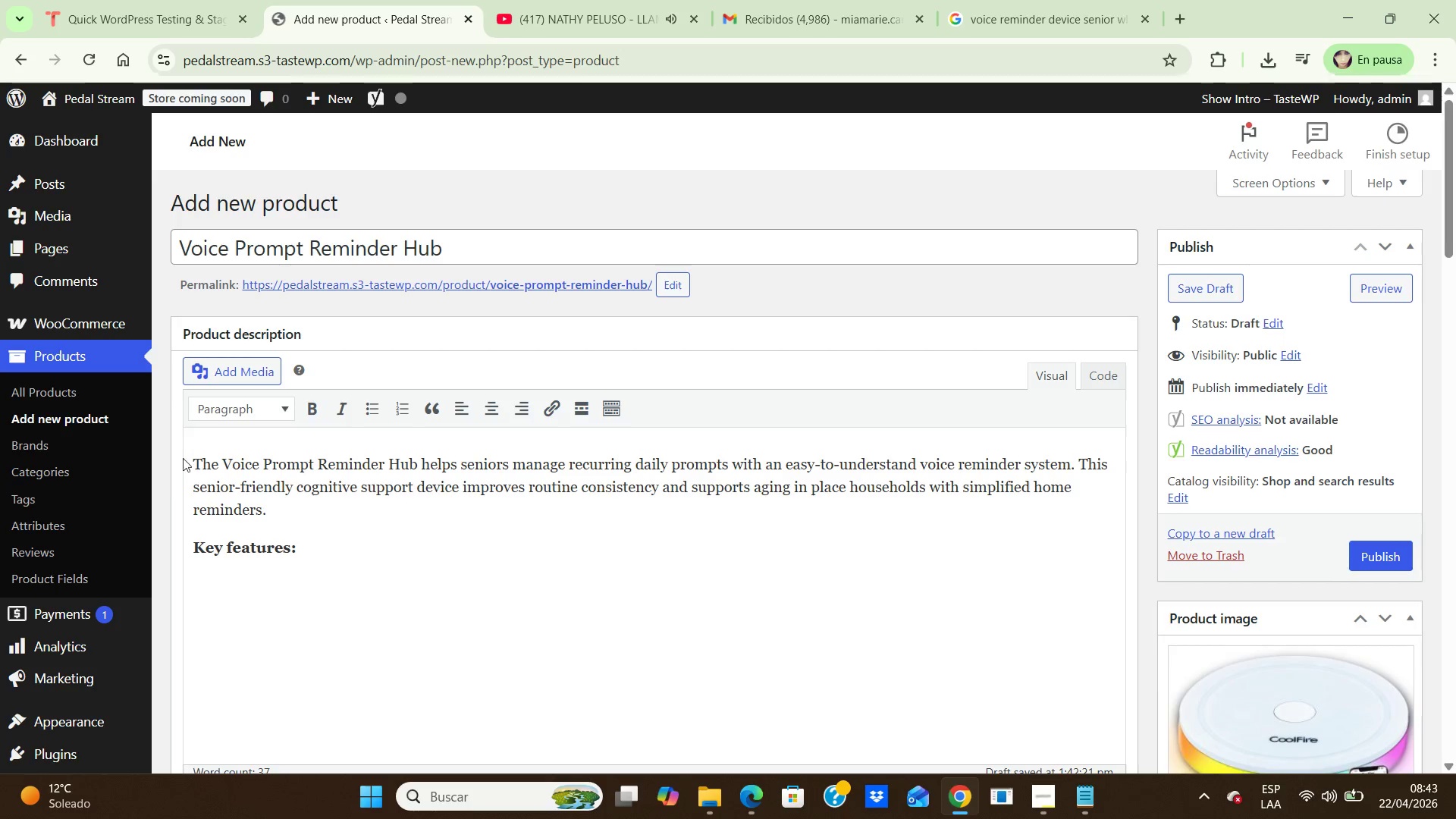 
 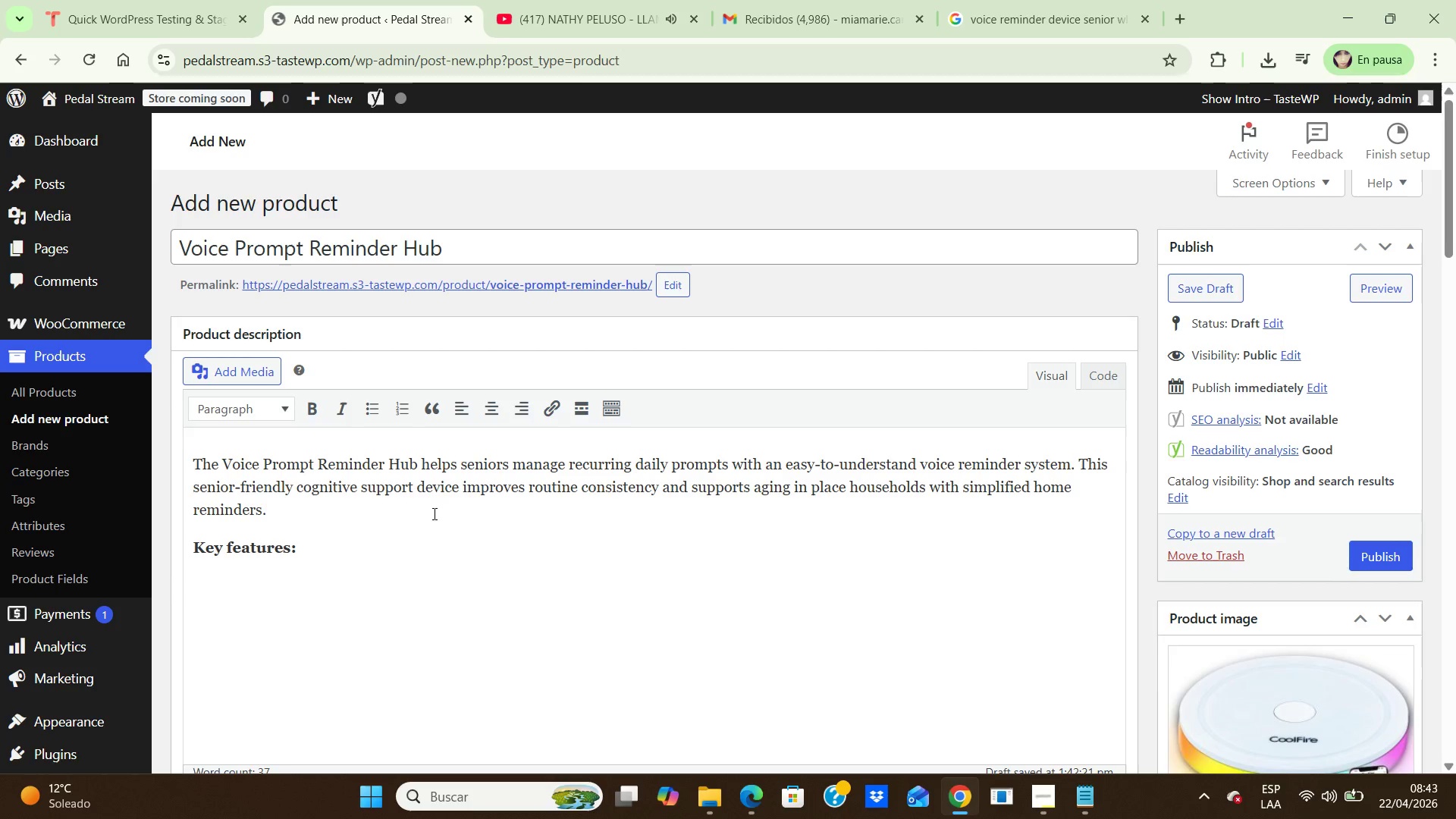 
key(Enter)
 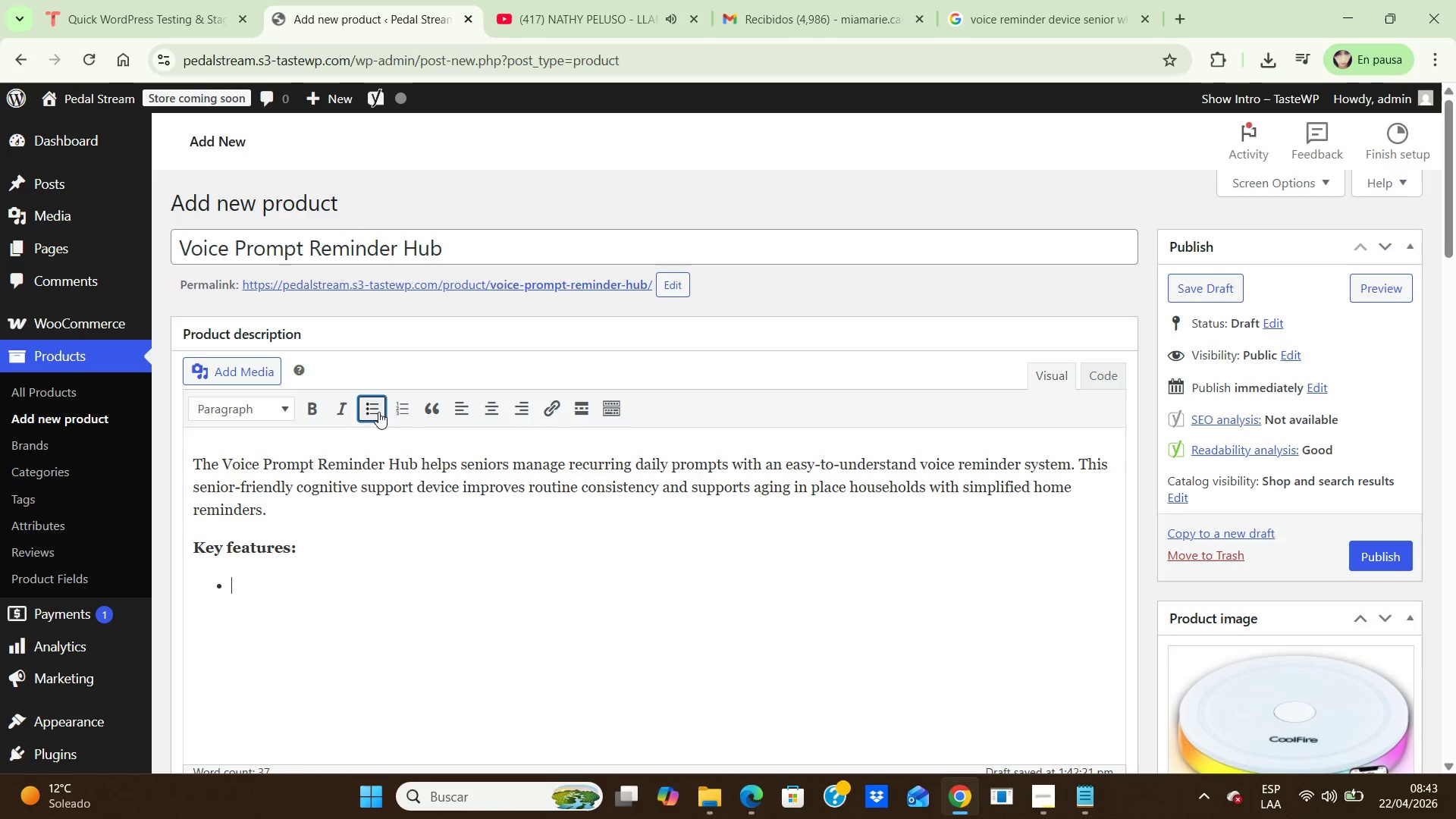 
left_click([378, 412])
 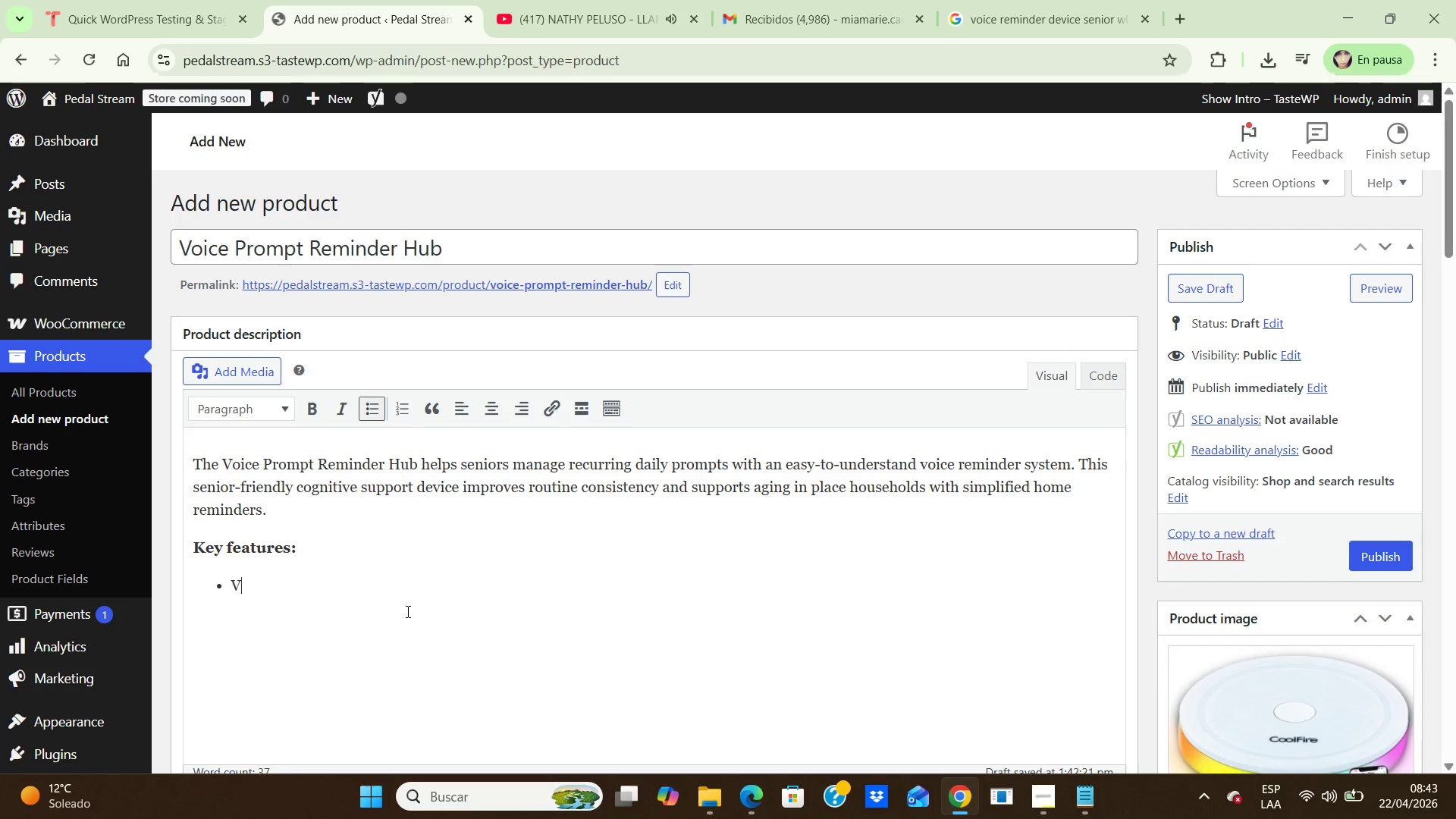 
type(Voice-based)
 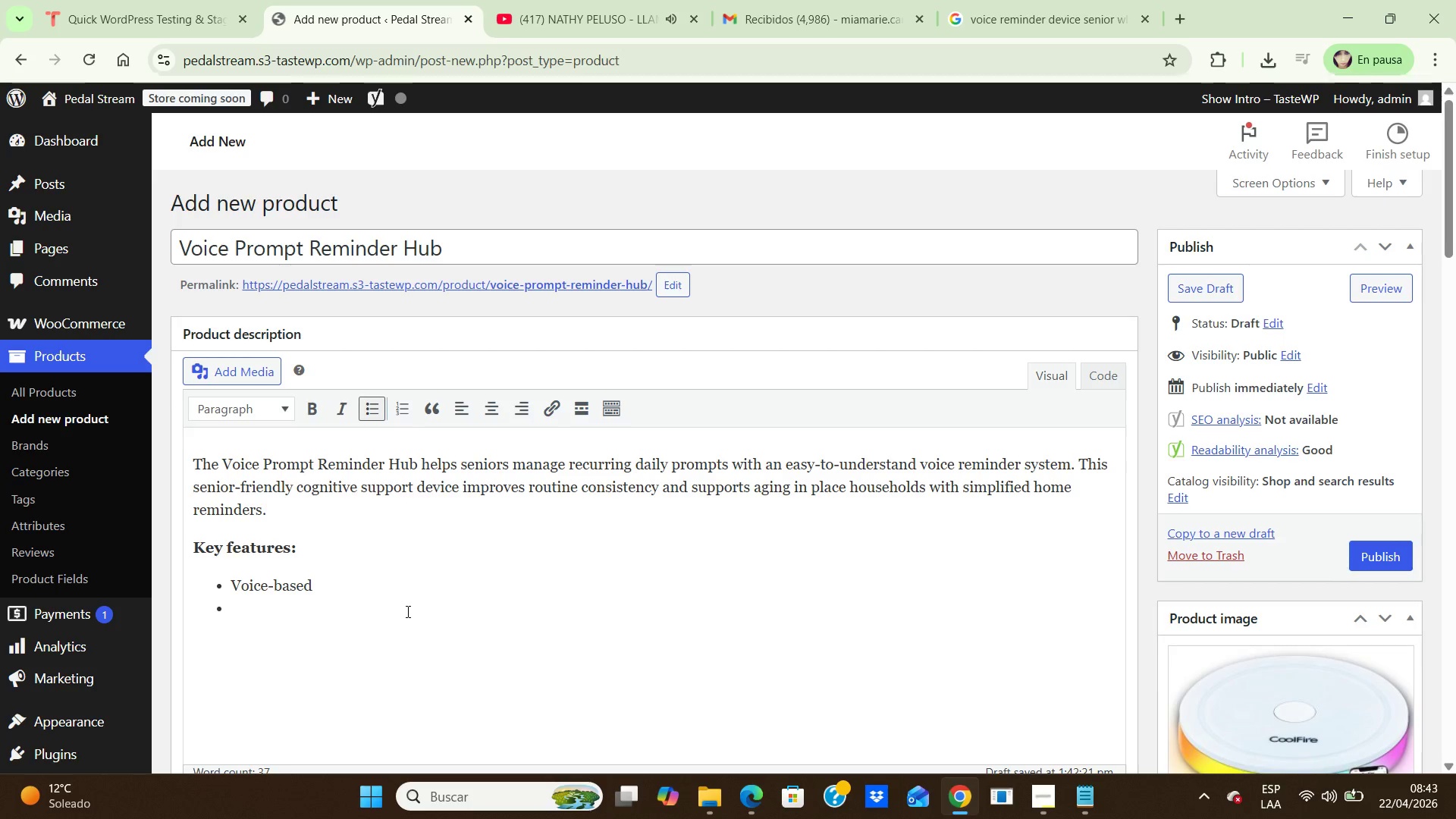 
key(Enter)
 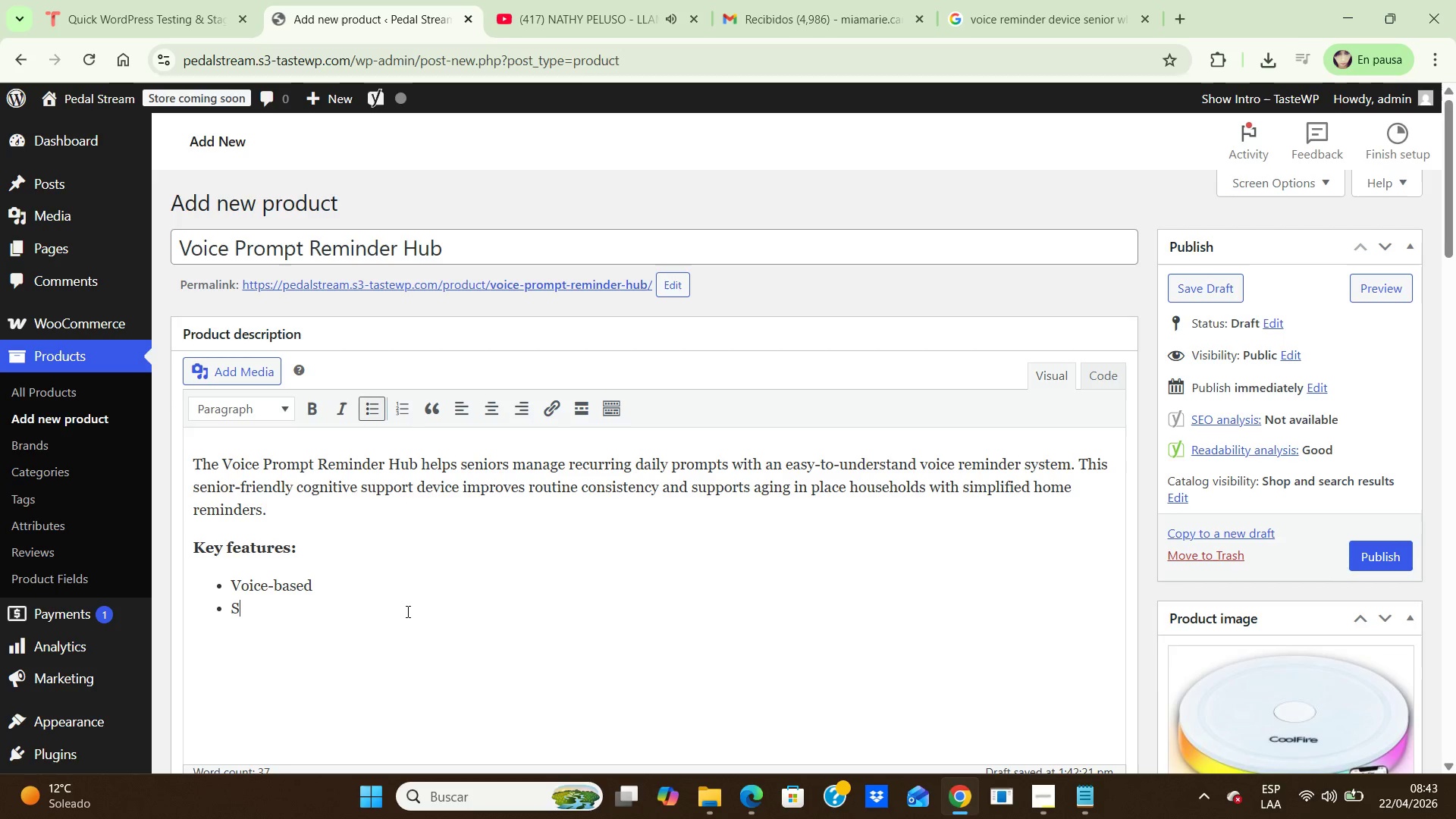 
type(Supports routine consistecny)
 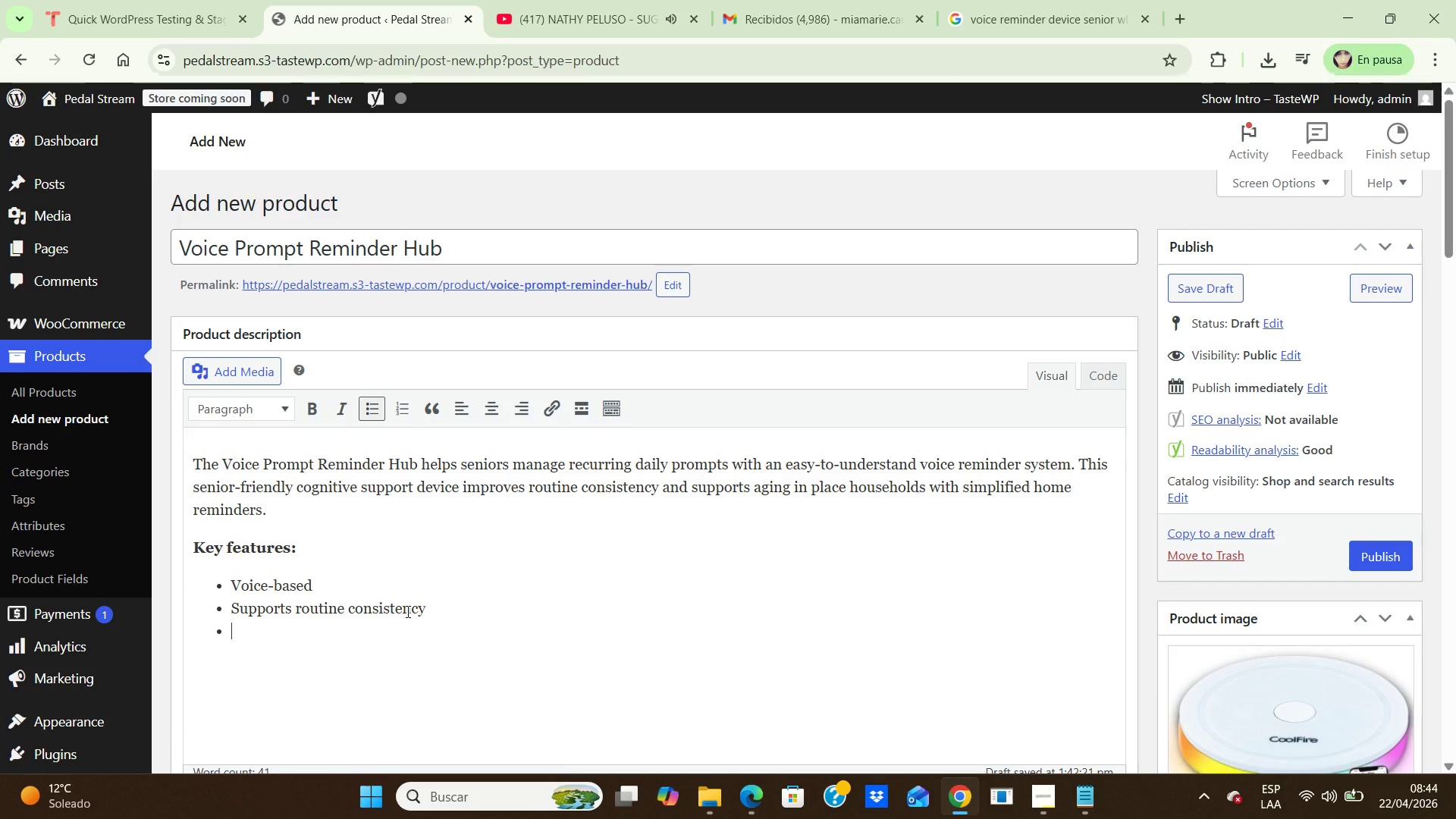 
key(Enter)
 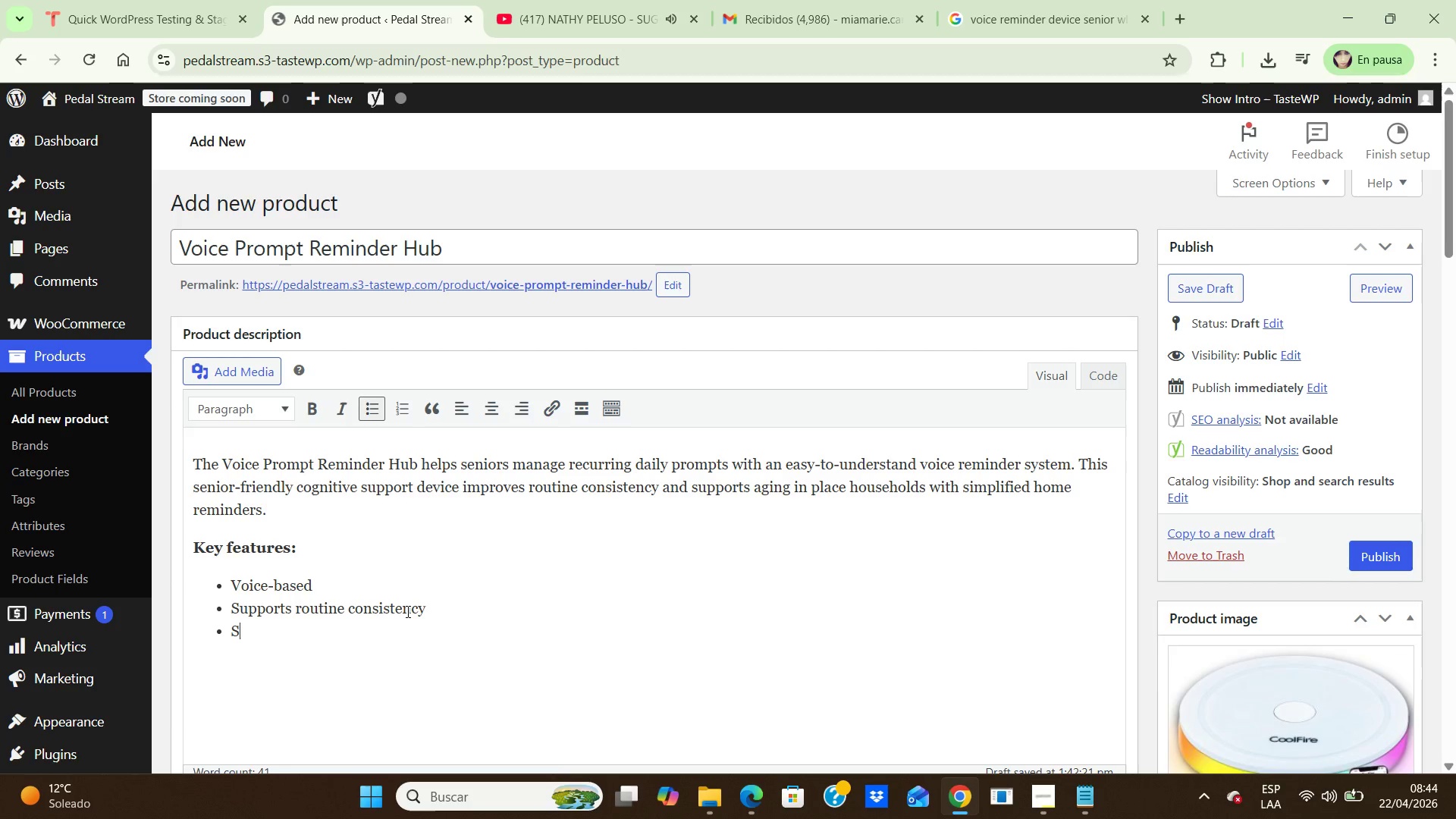 
key(CapsLock)
 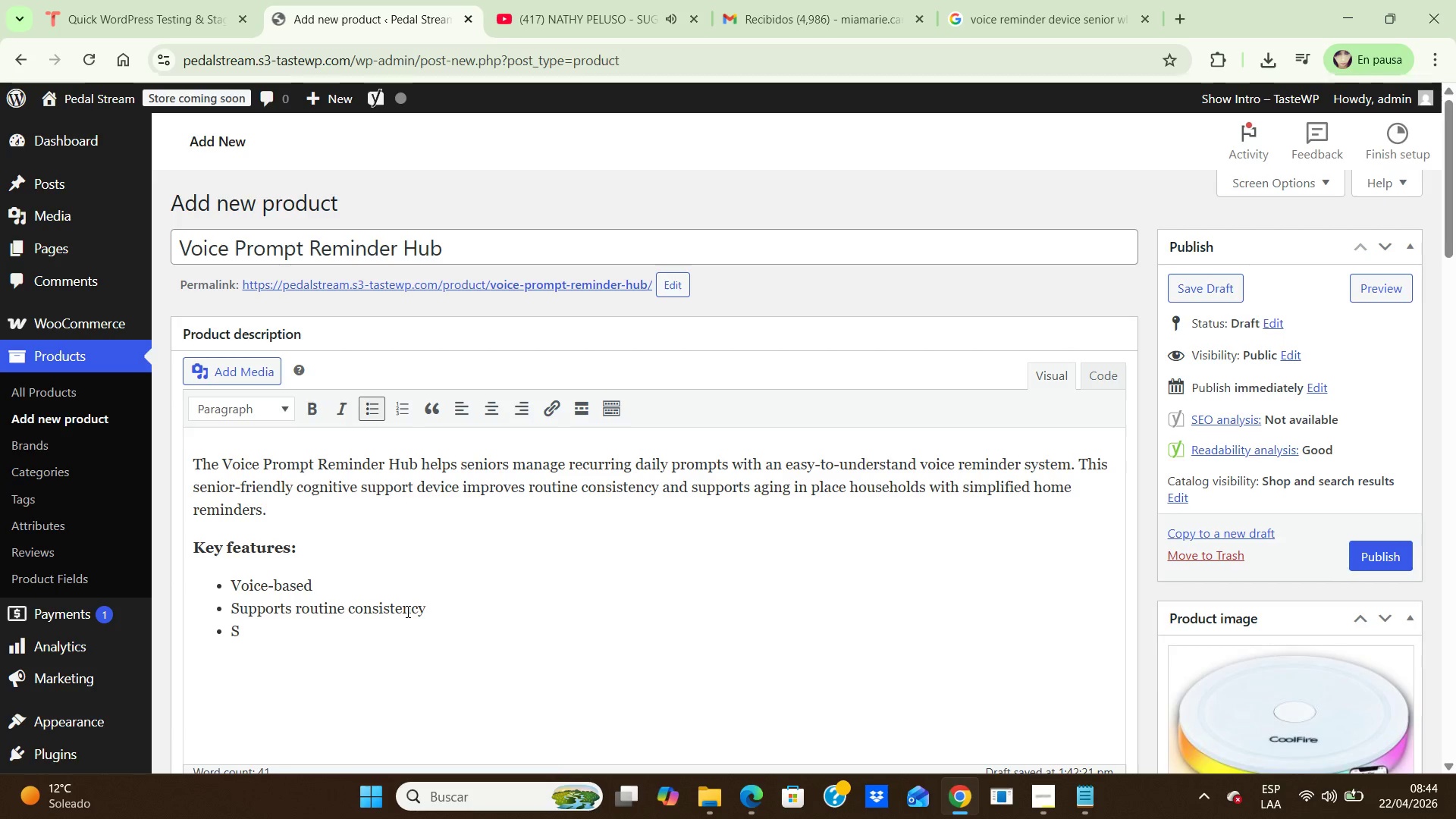 
key(S)
 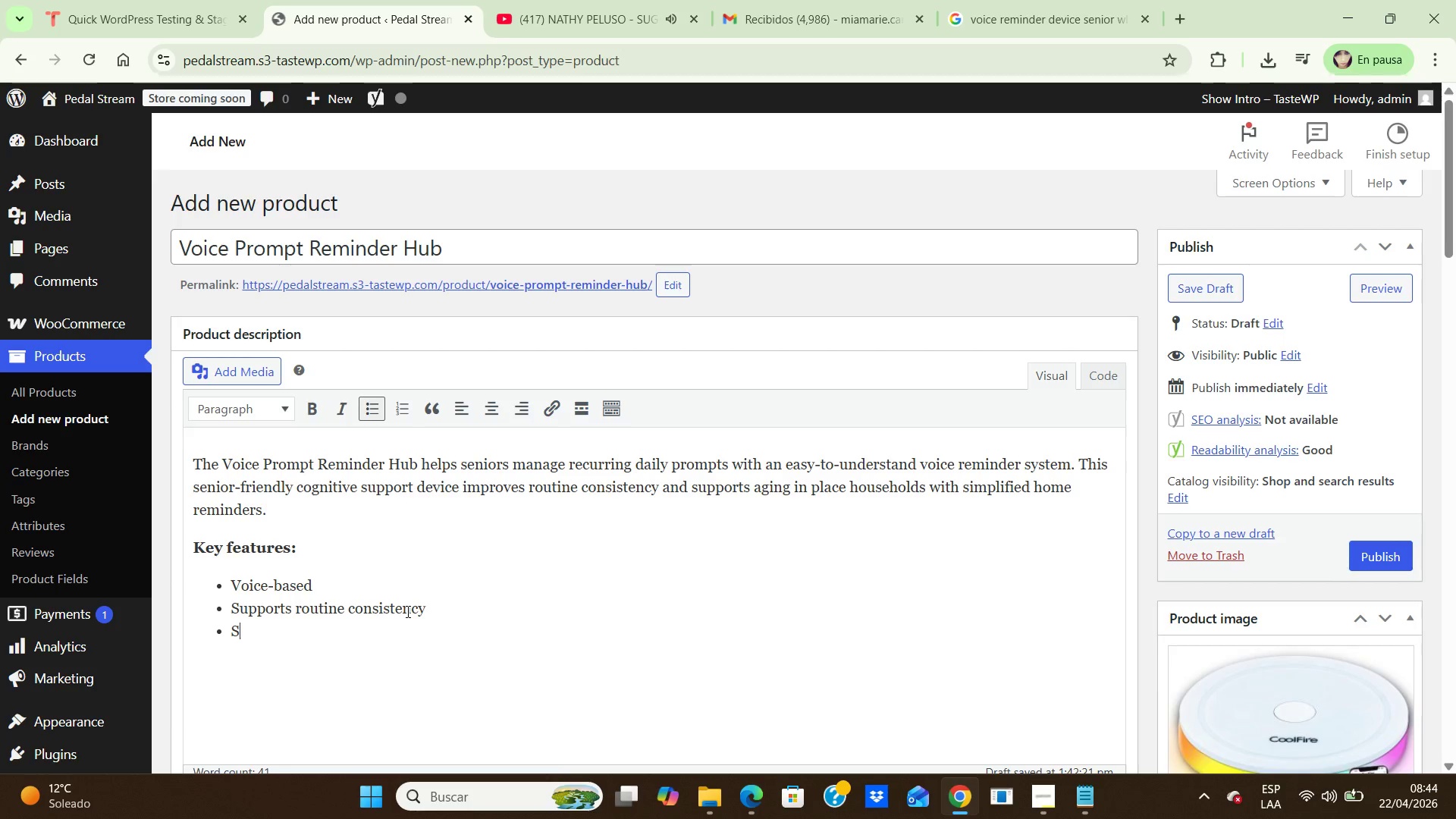 
hold_key(key=CapsLock, duration=0.31)
 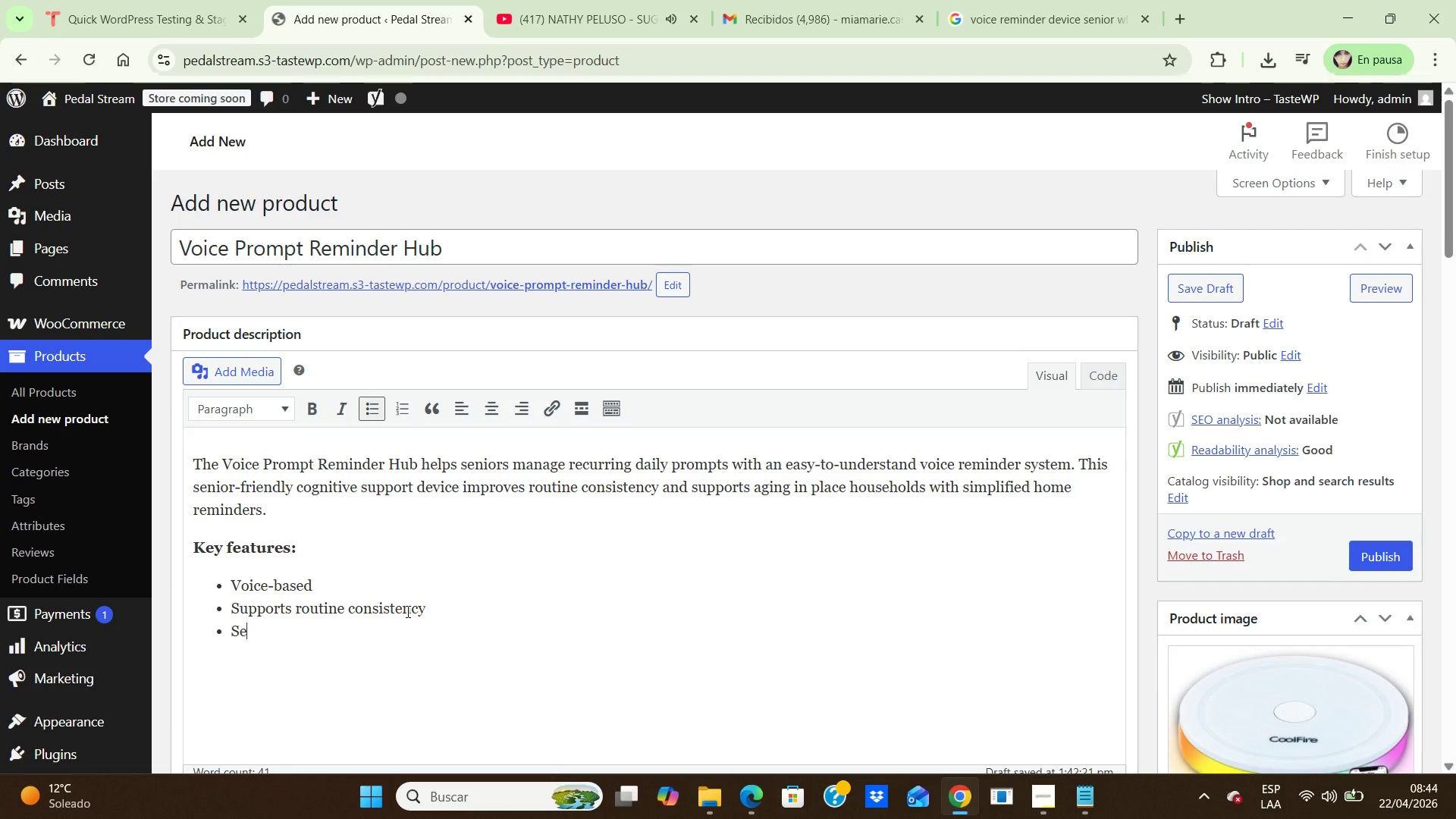 
hold_key(key=E, duration=0.31)
 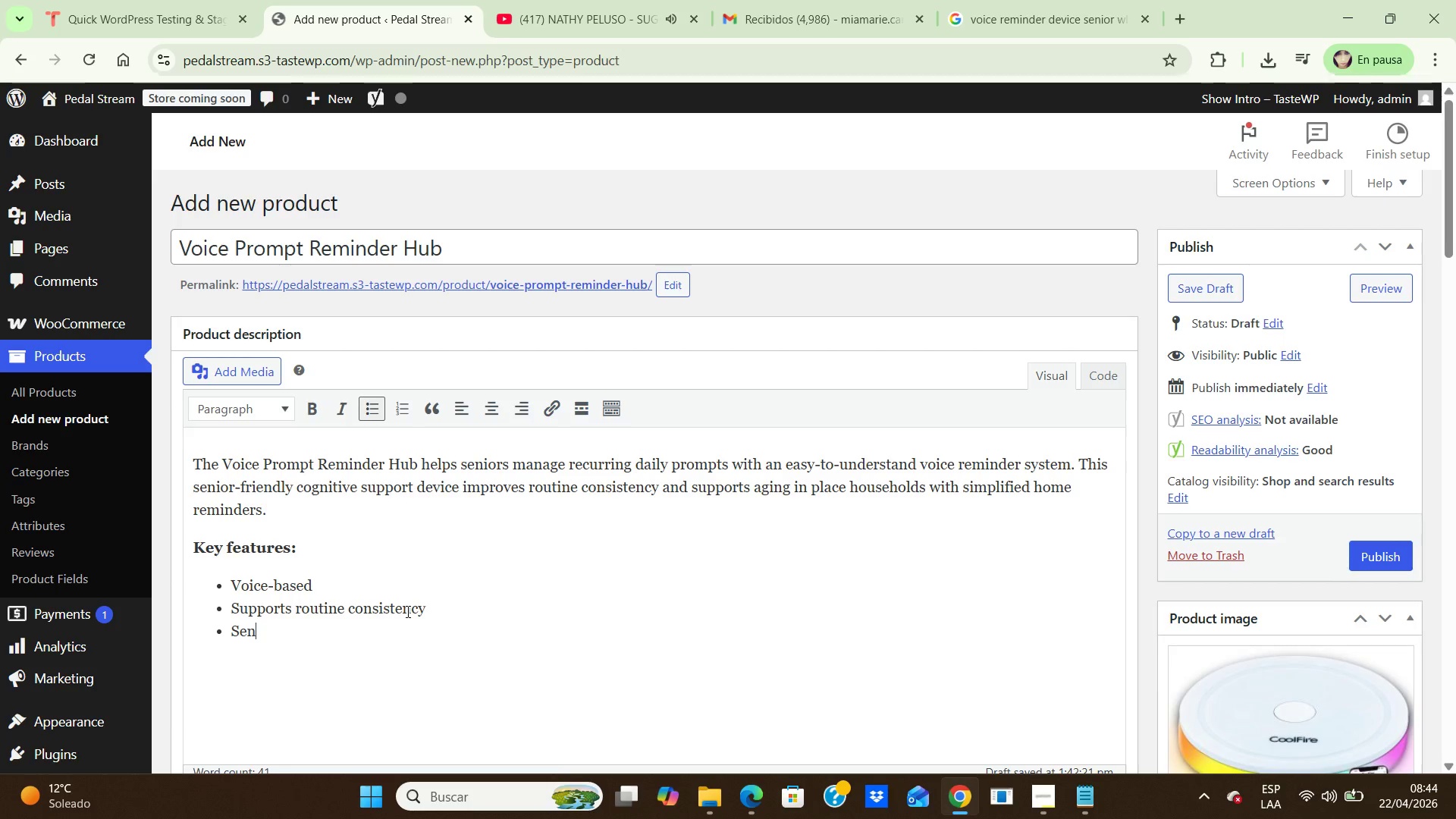 
hold_key(key=N, duration=0.31)
 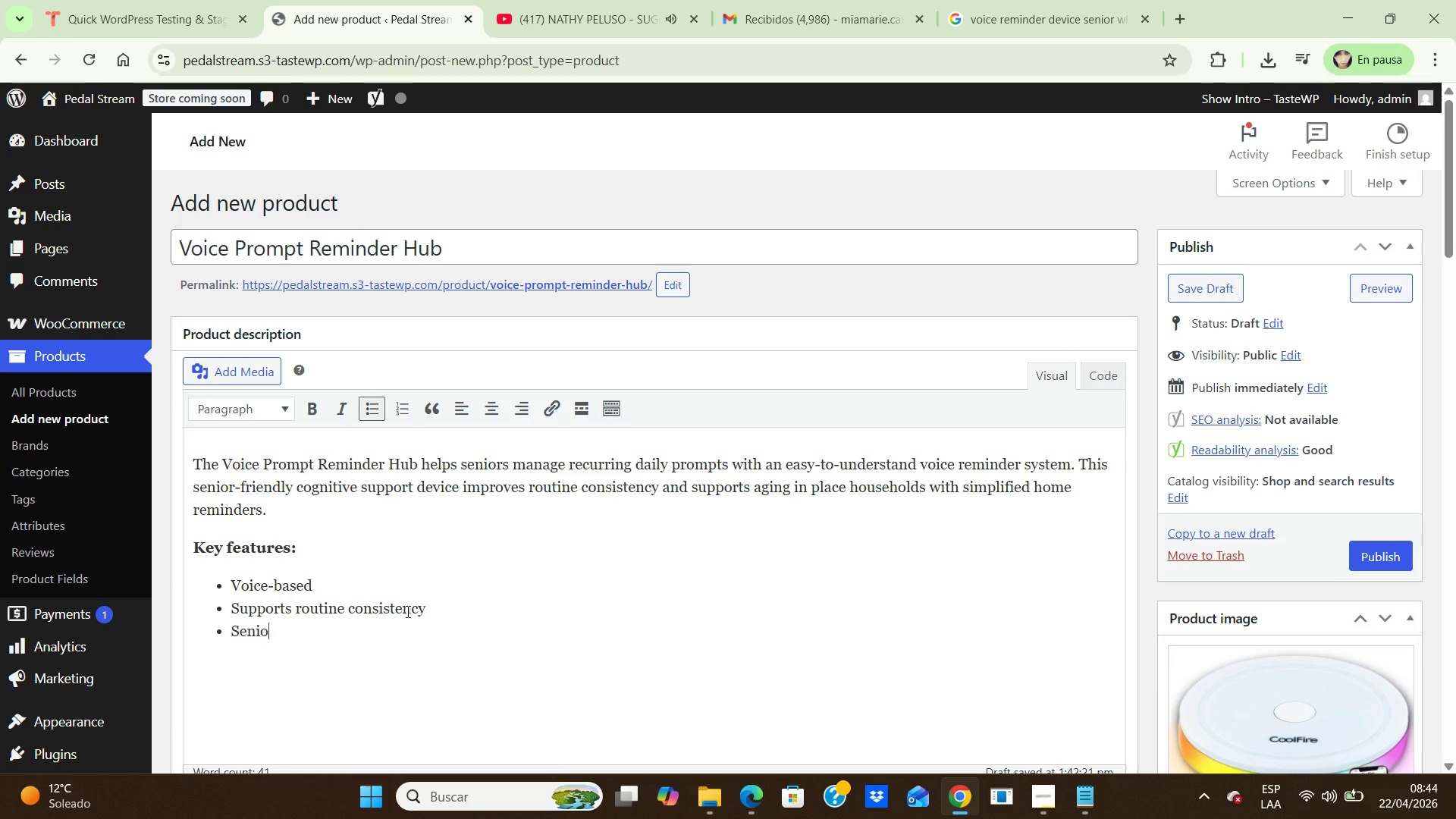 
hold_key(key=I, duration=0.31)
 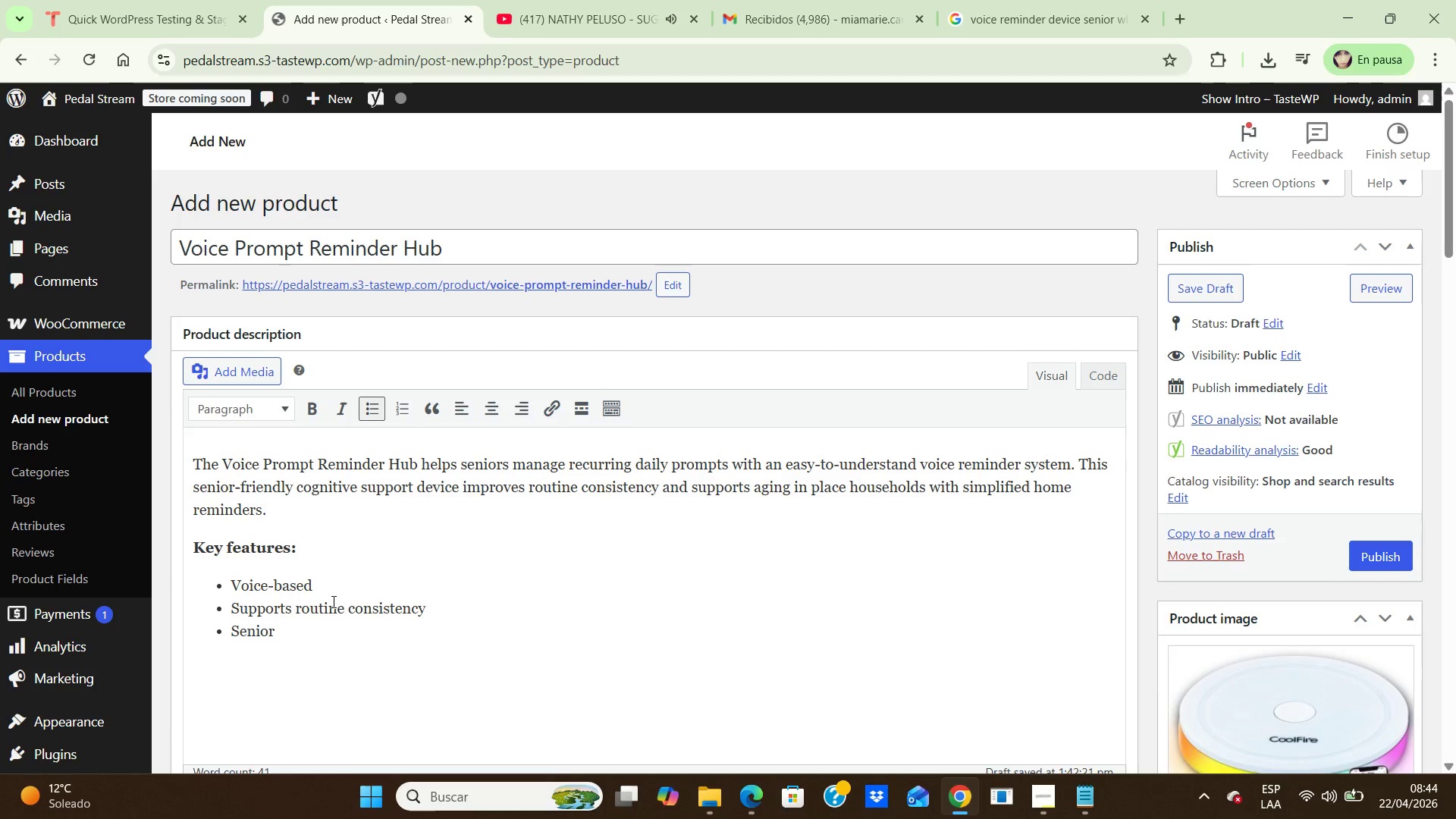 
hold_key(key=O, duration=9.5)
 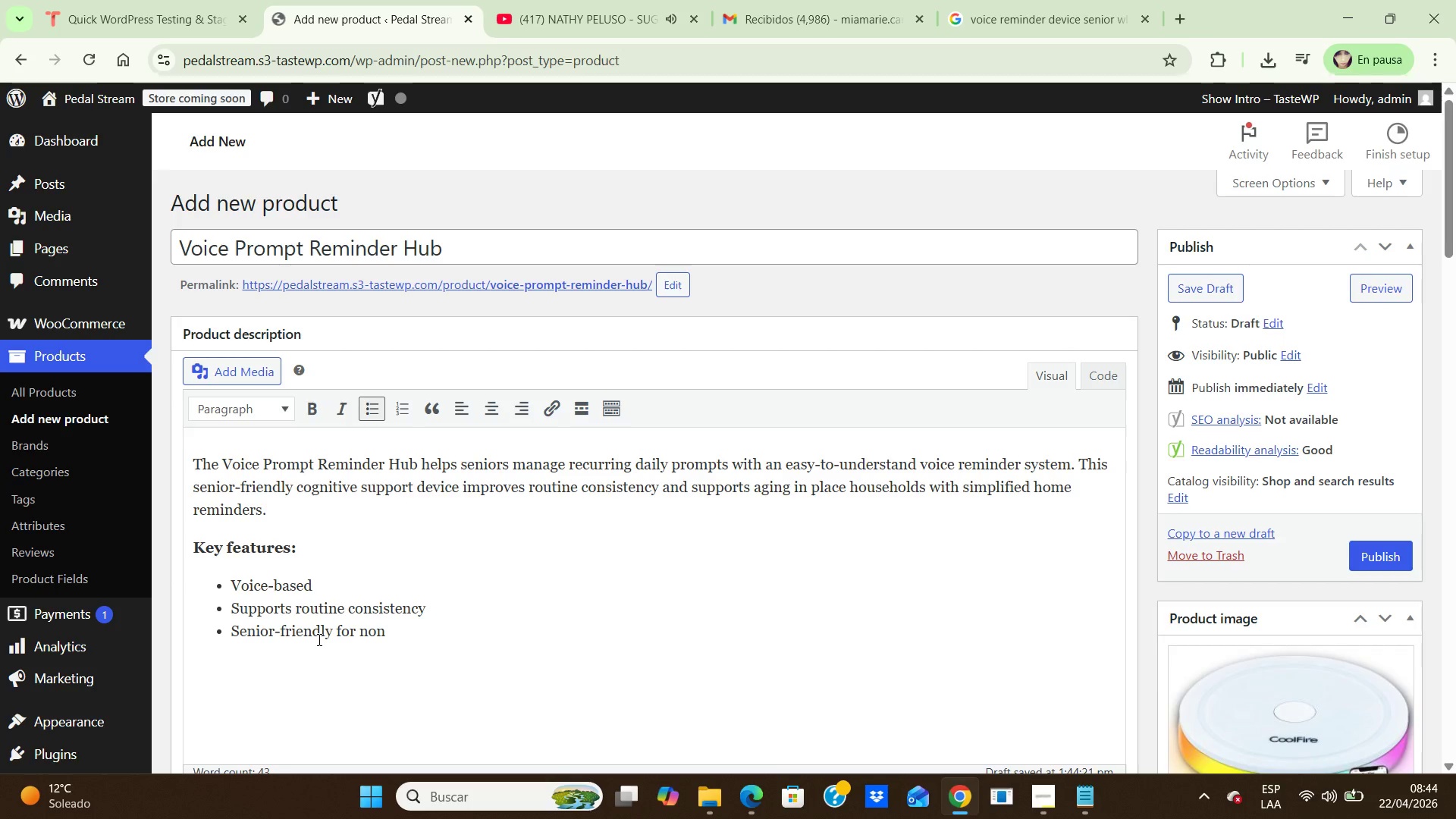 
key(R)
 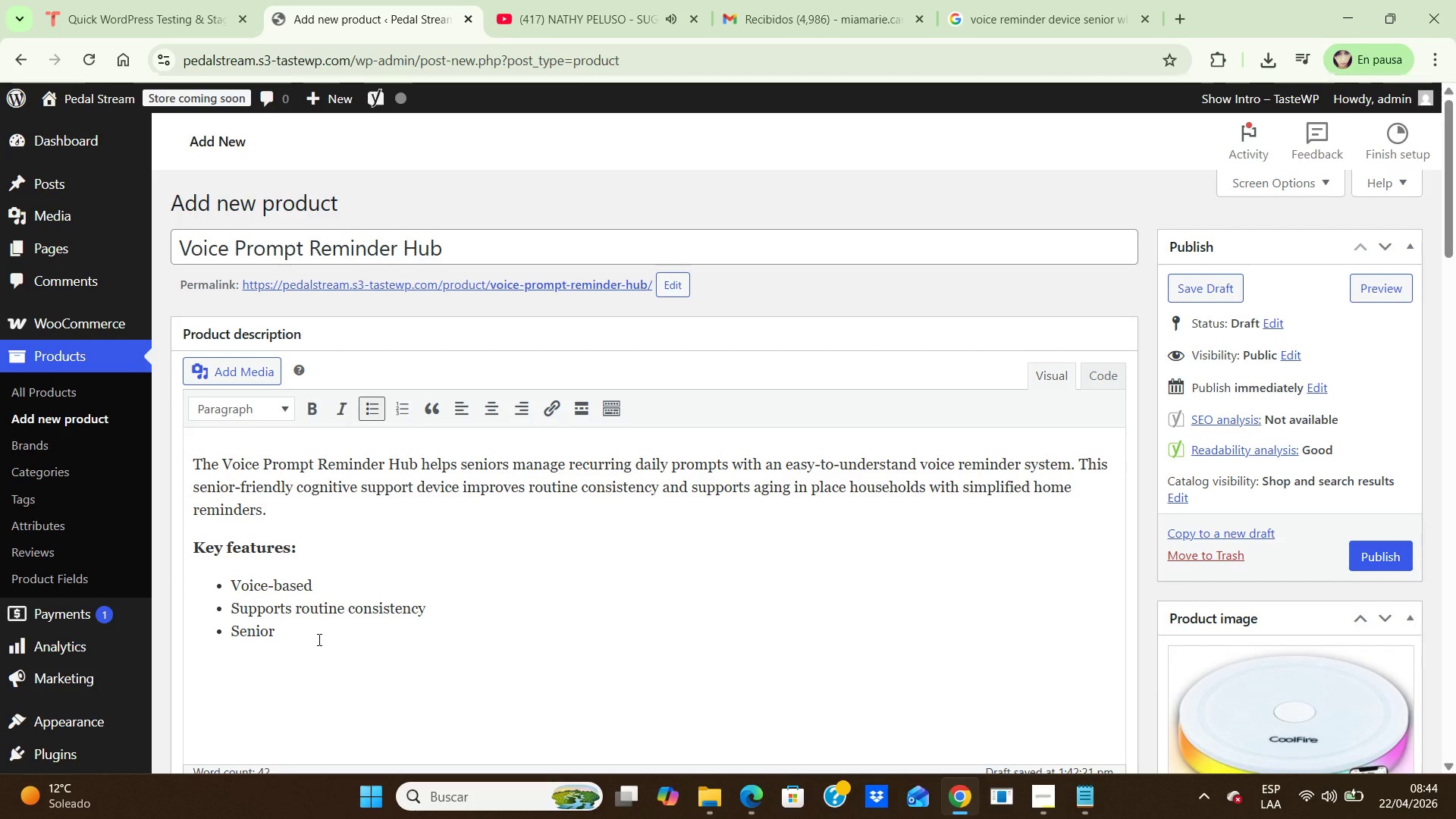 
type(-friendly fr non-tech-savy users)
 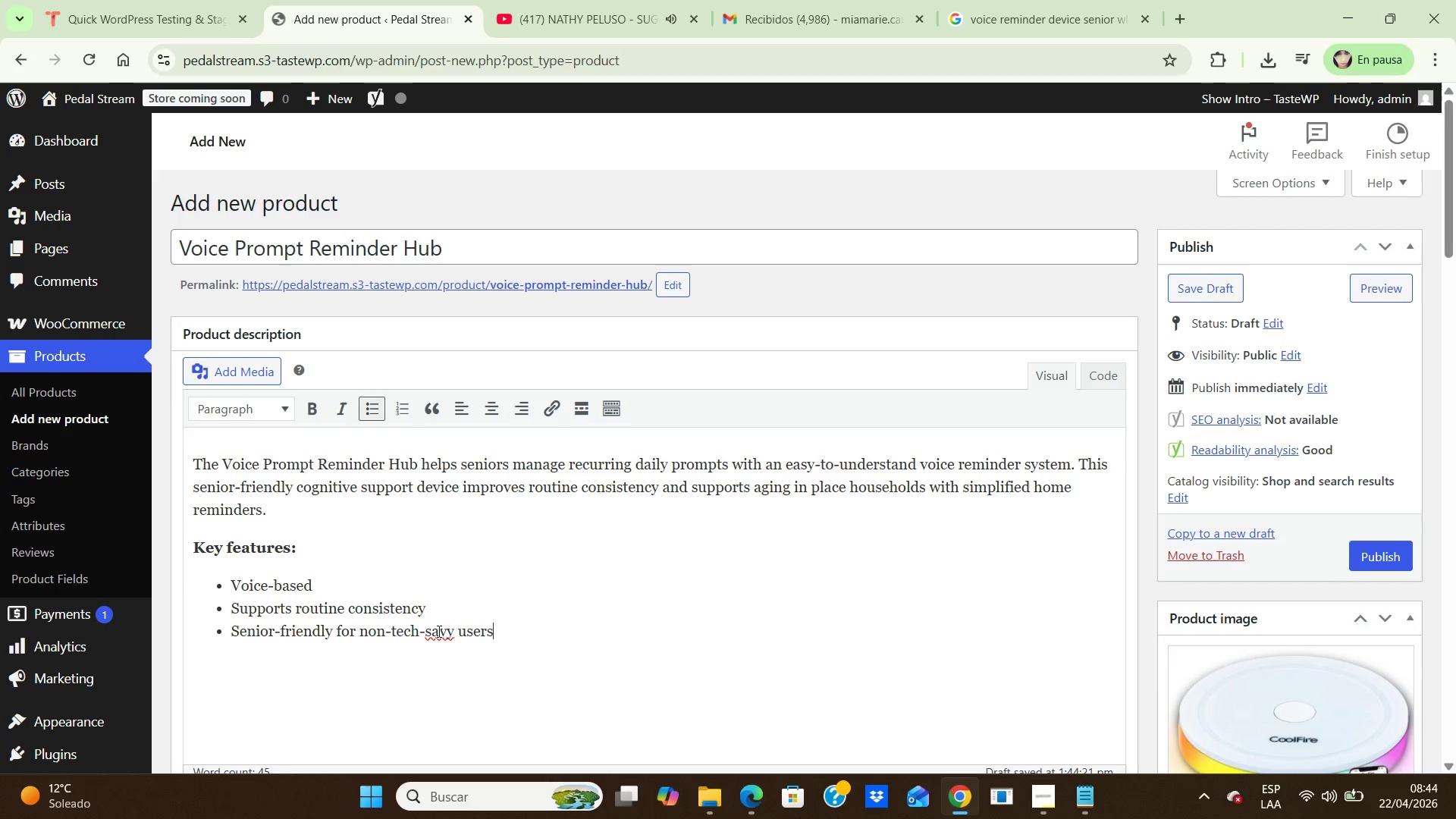 
left_click([438, 631])
 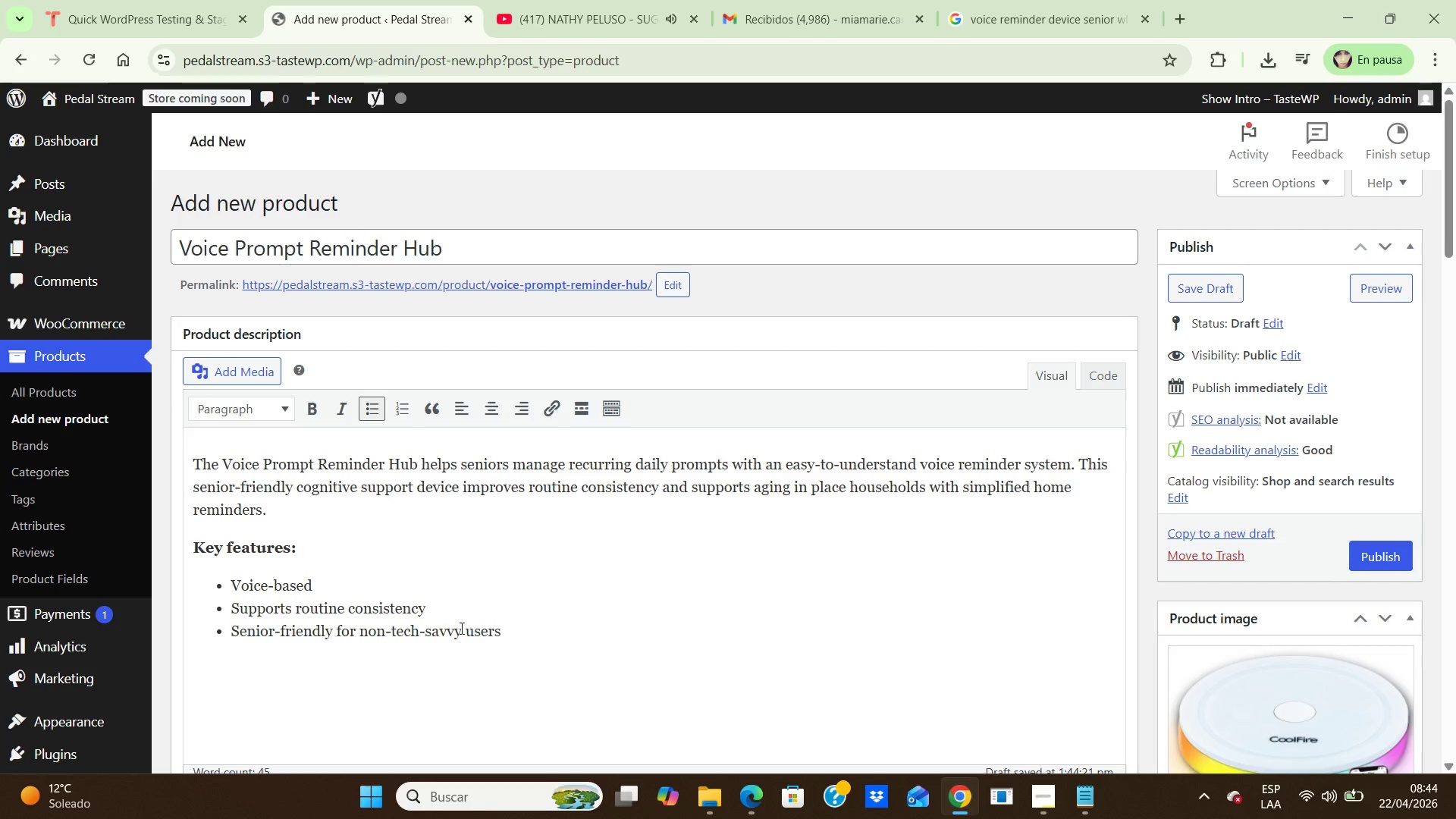 
key(V)
 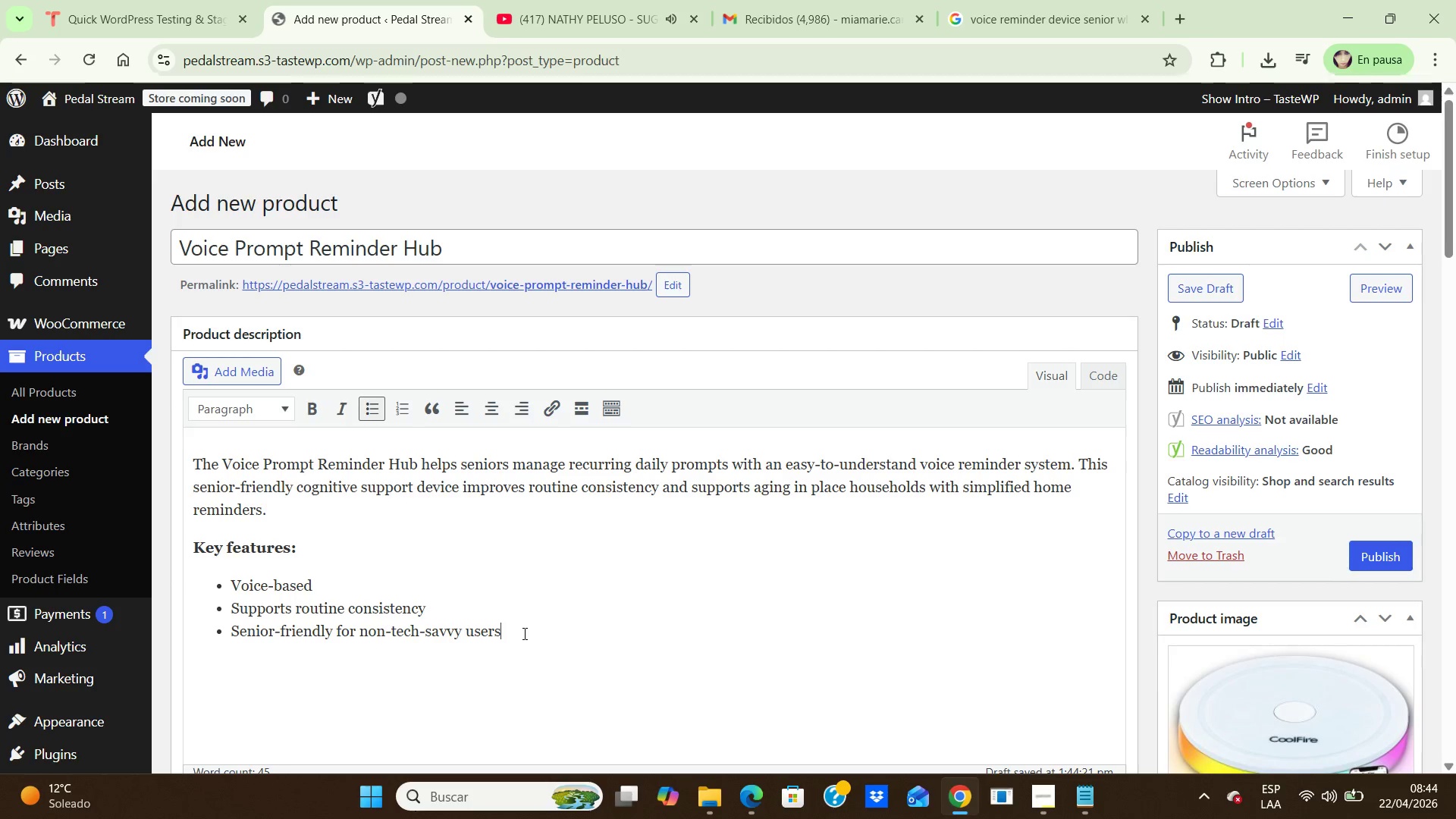 
left_click([523, 633])
 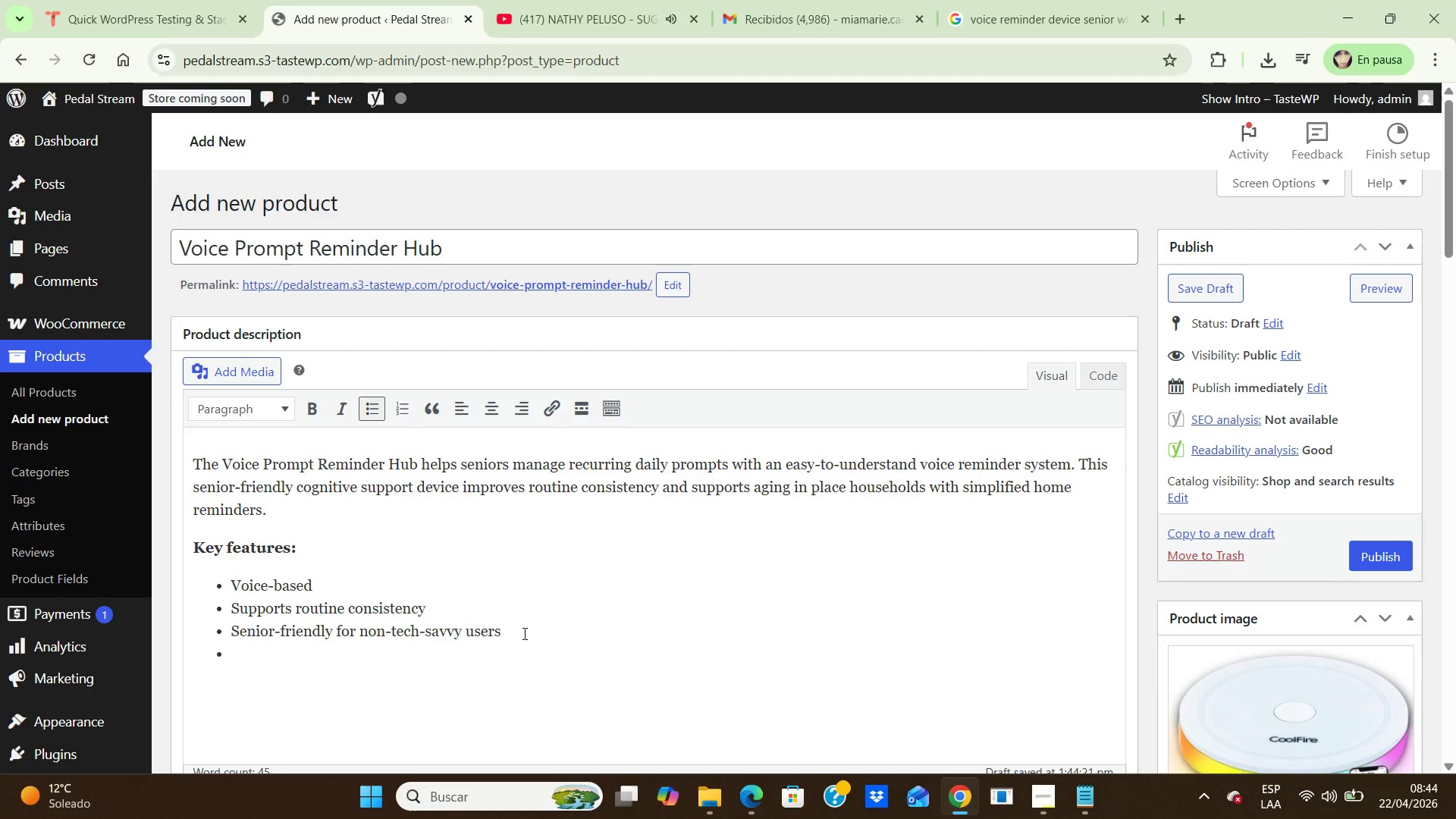 
key(Enter)
 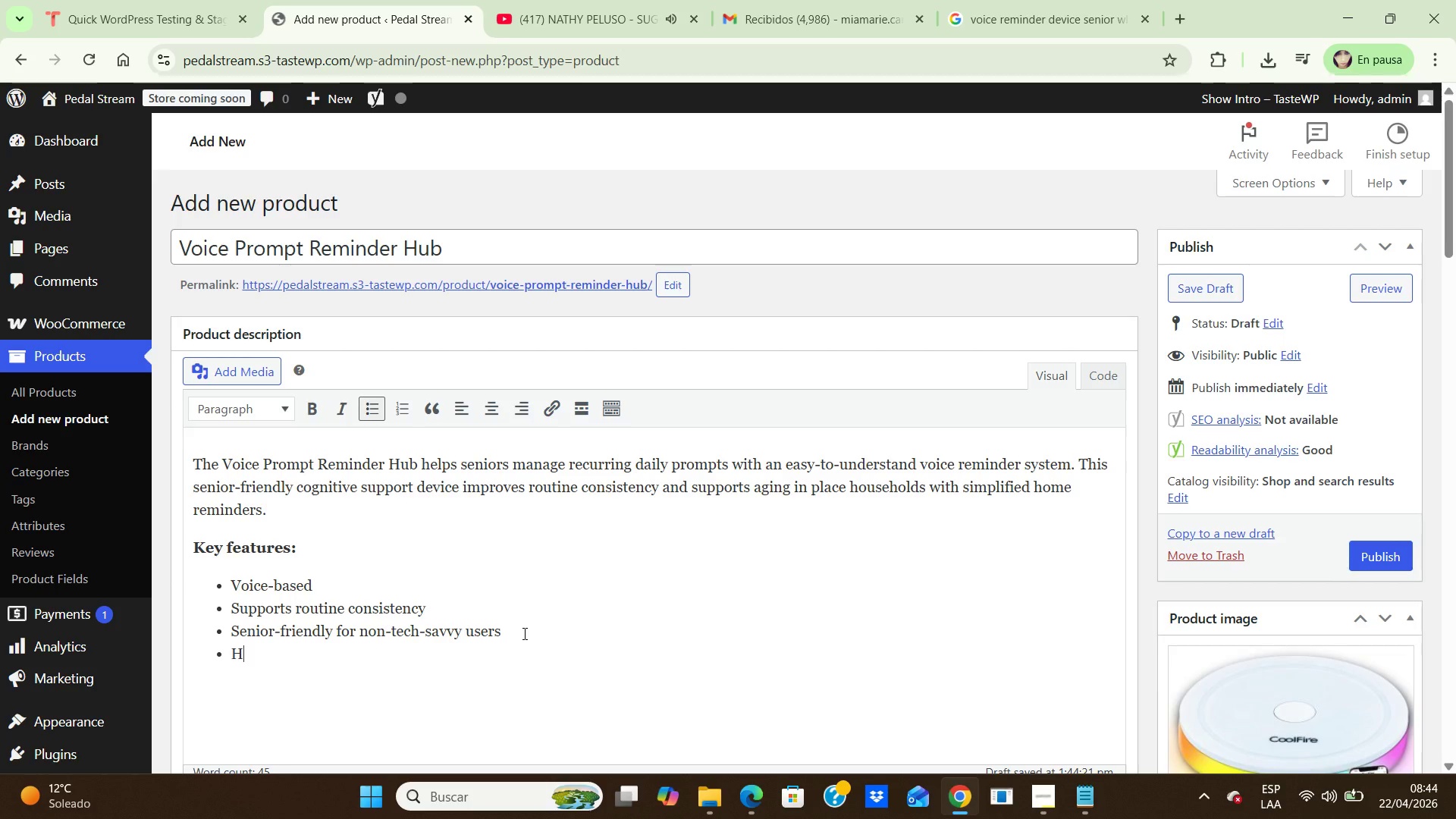 
type(Helpful for caregivers managing daily reminders)
 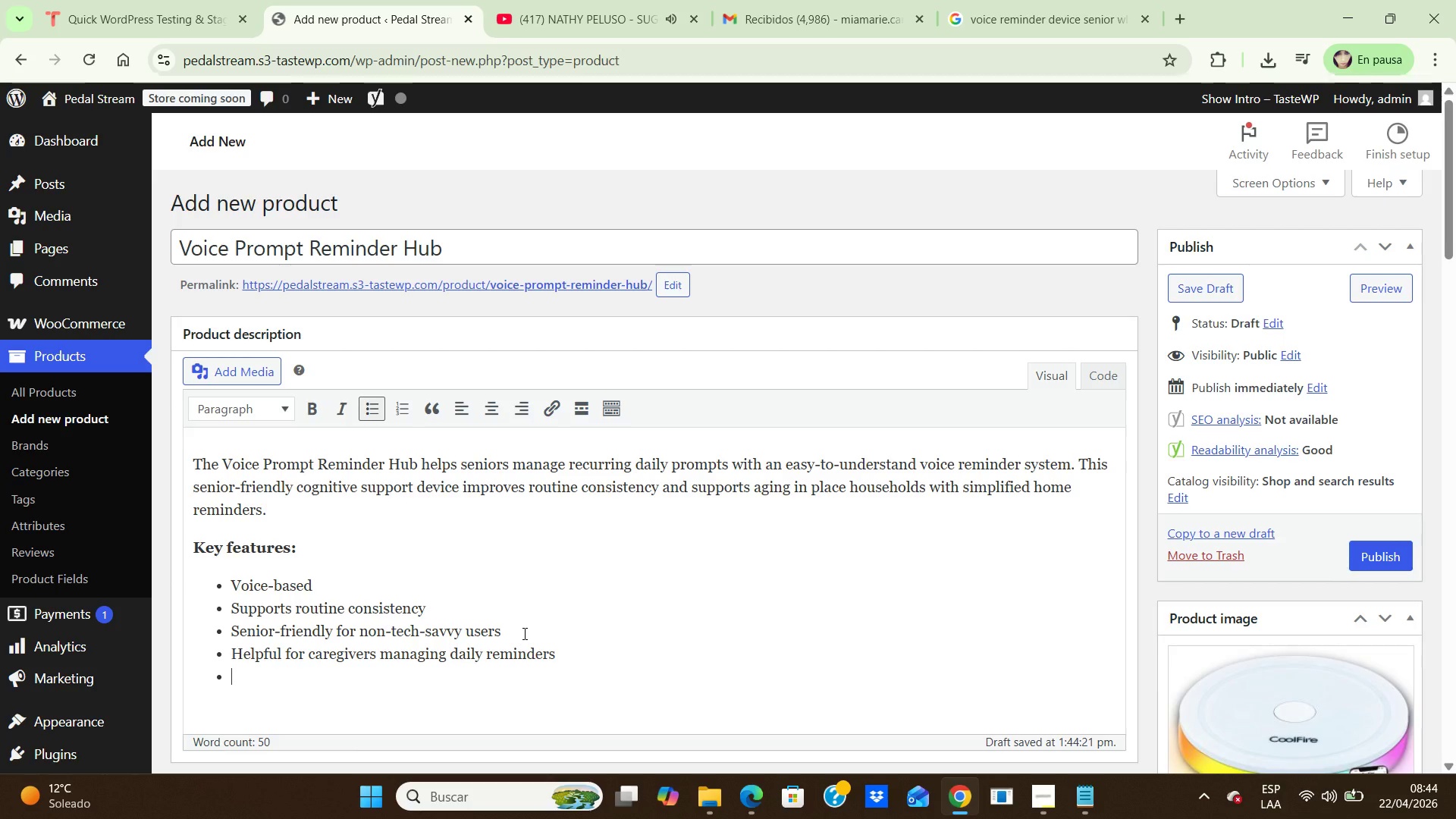 
key(Enter)
 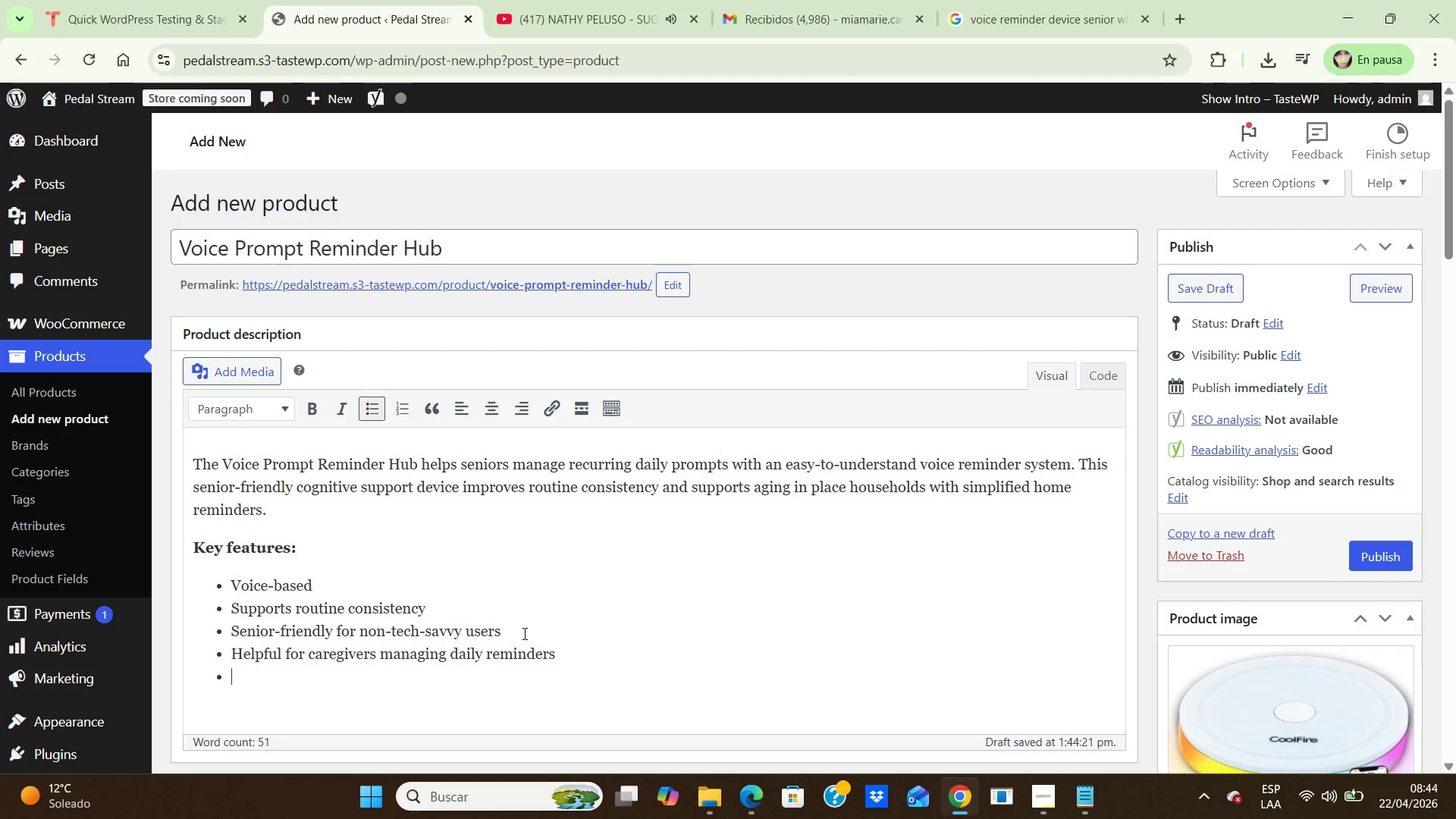 
type(Ideal for aging in place routine support)
 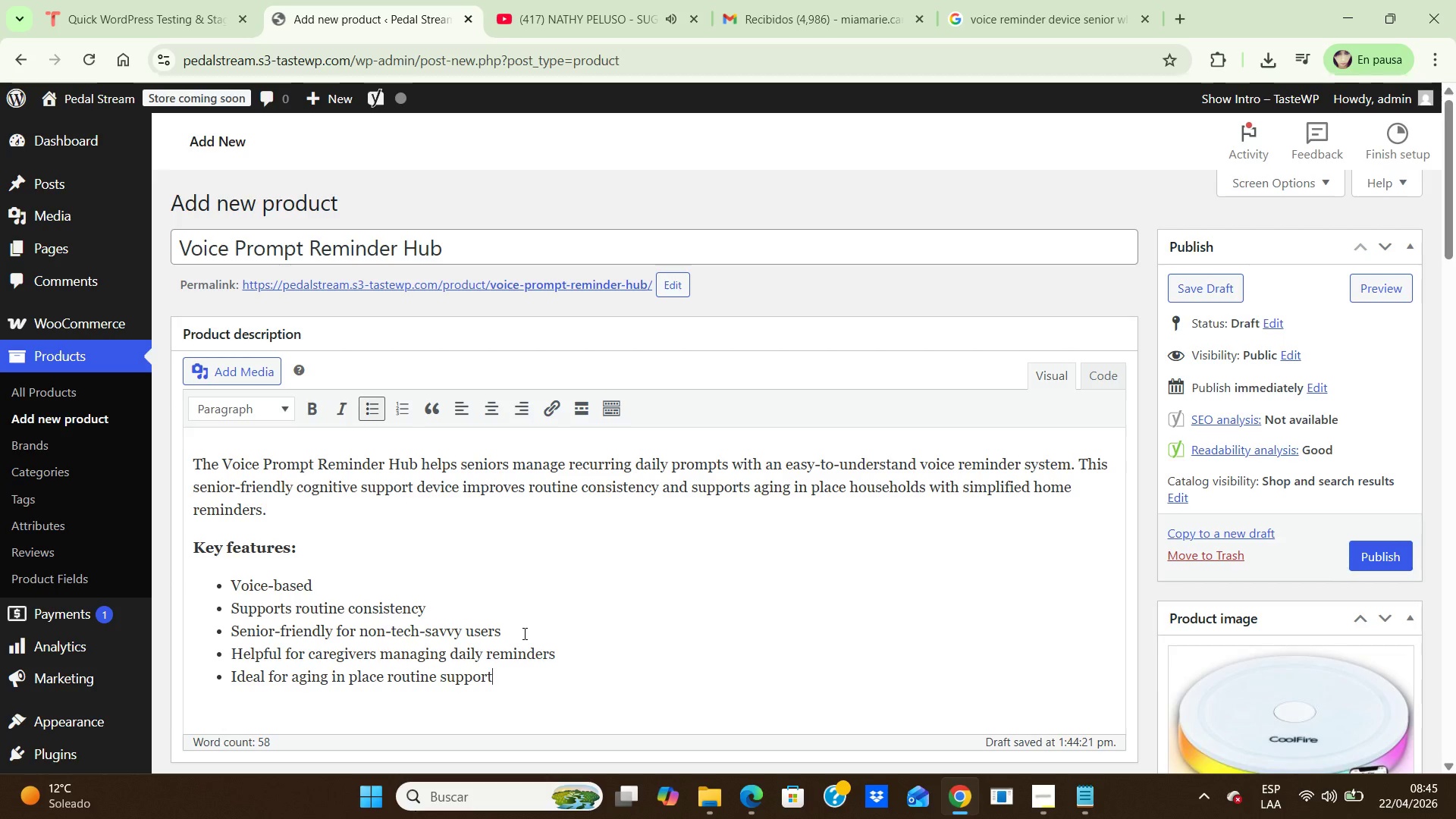 
scroll: coordinate [523, 633], scroll_direction: up, amount: 1.0
 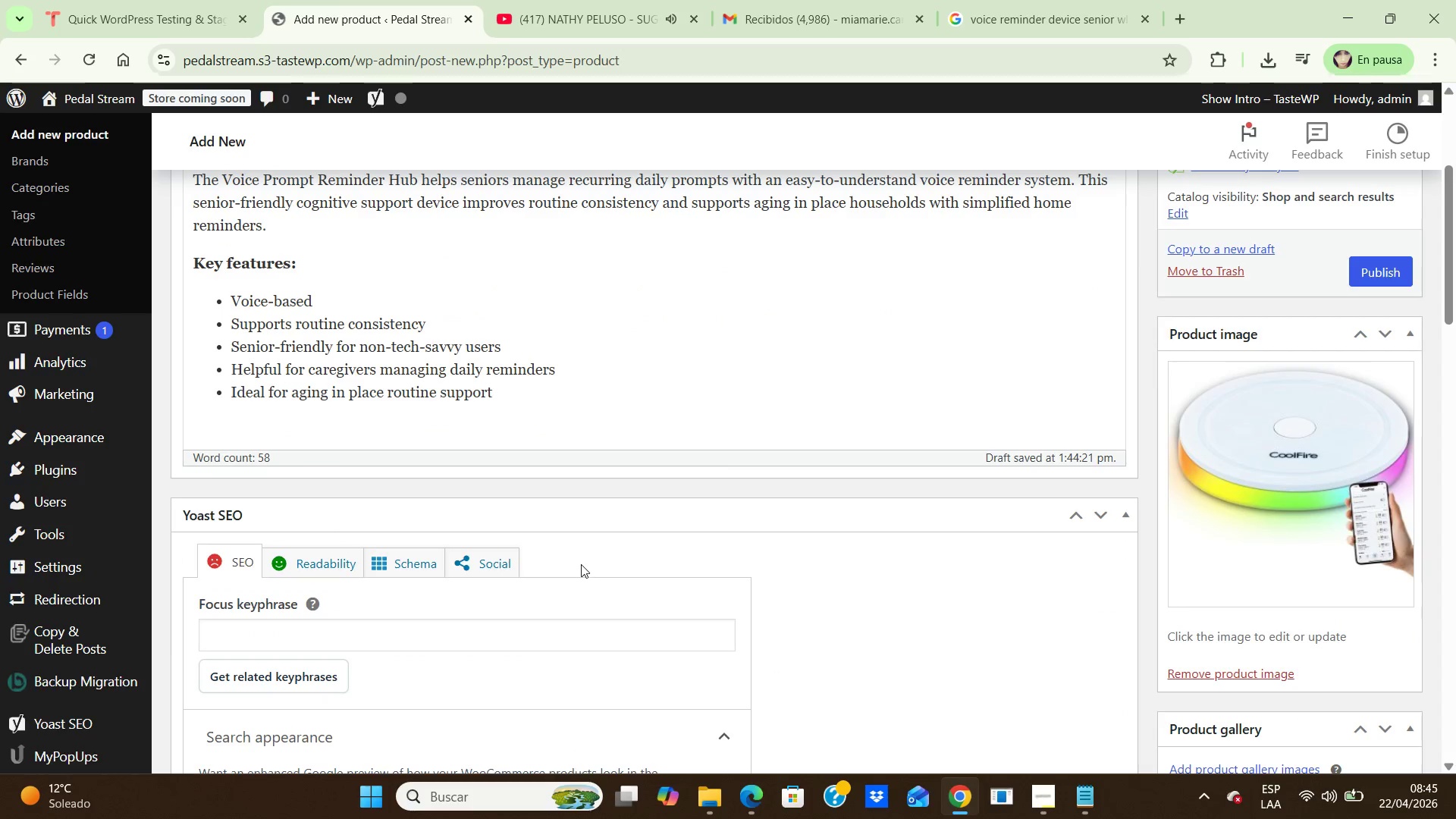 
scroll: coordinate [581, 564], scroll_direction: down, amount: 24.0
 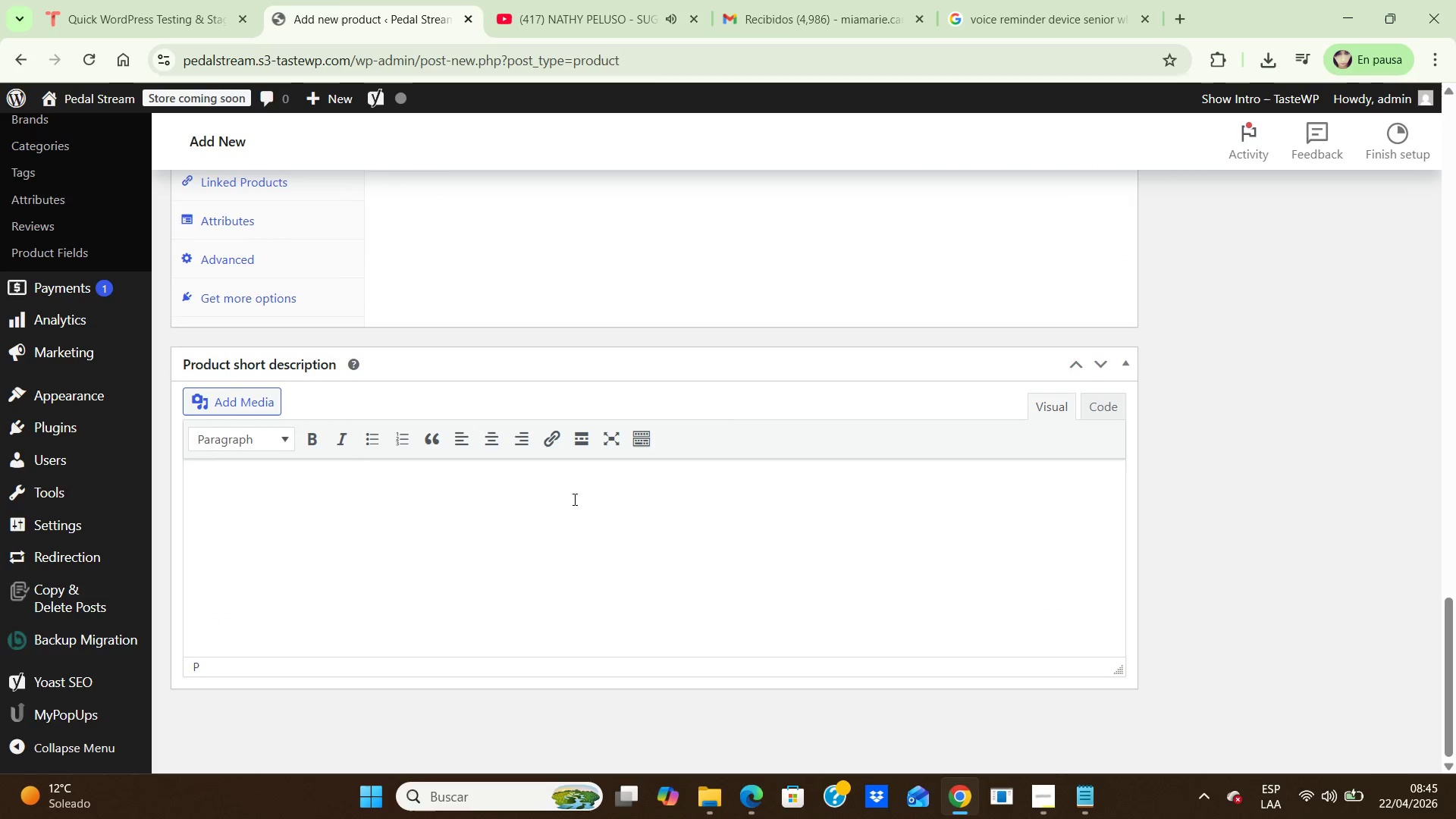 
left_click([576, 494])
 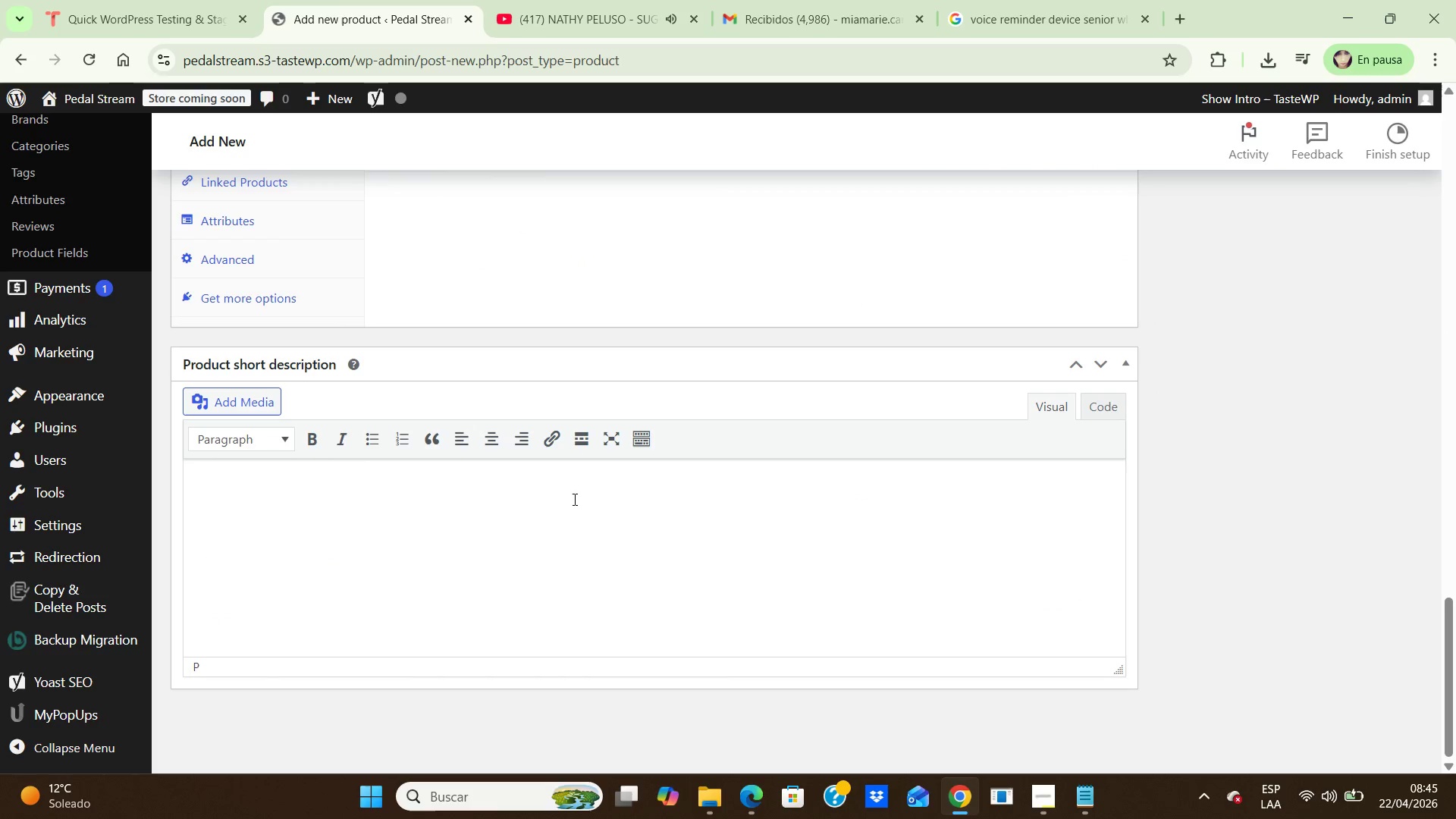 
type(Senior-friendly voice reminder hub for aging in place routine support and daily prompts.)
 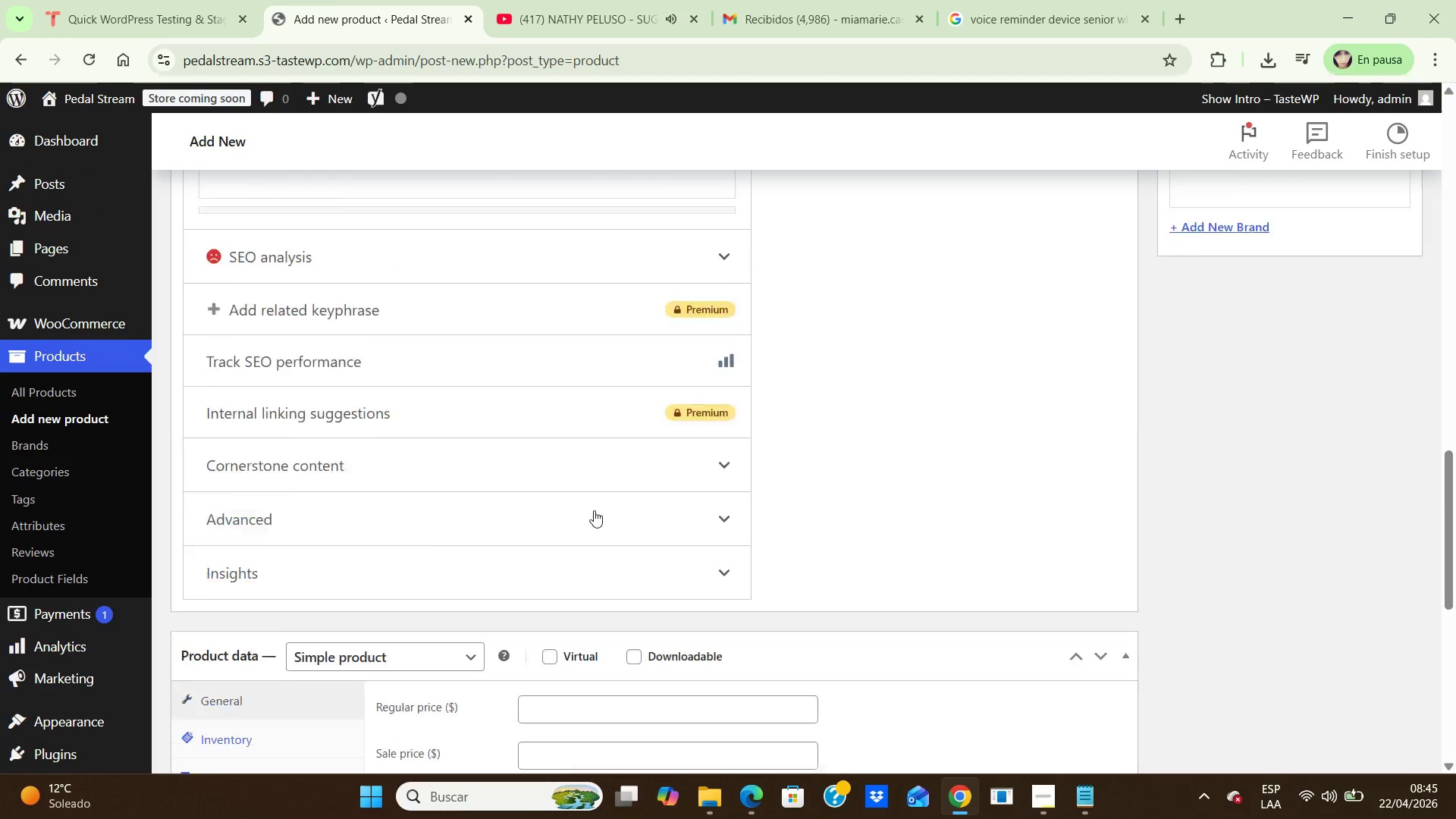 
scroll: coordinate [594, 510], scroll_direction: up, amount: 7.0
 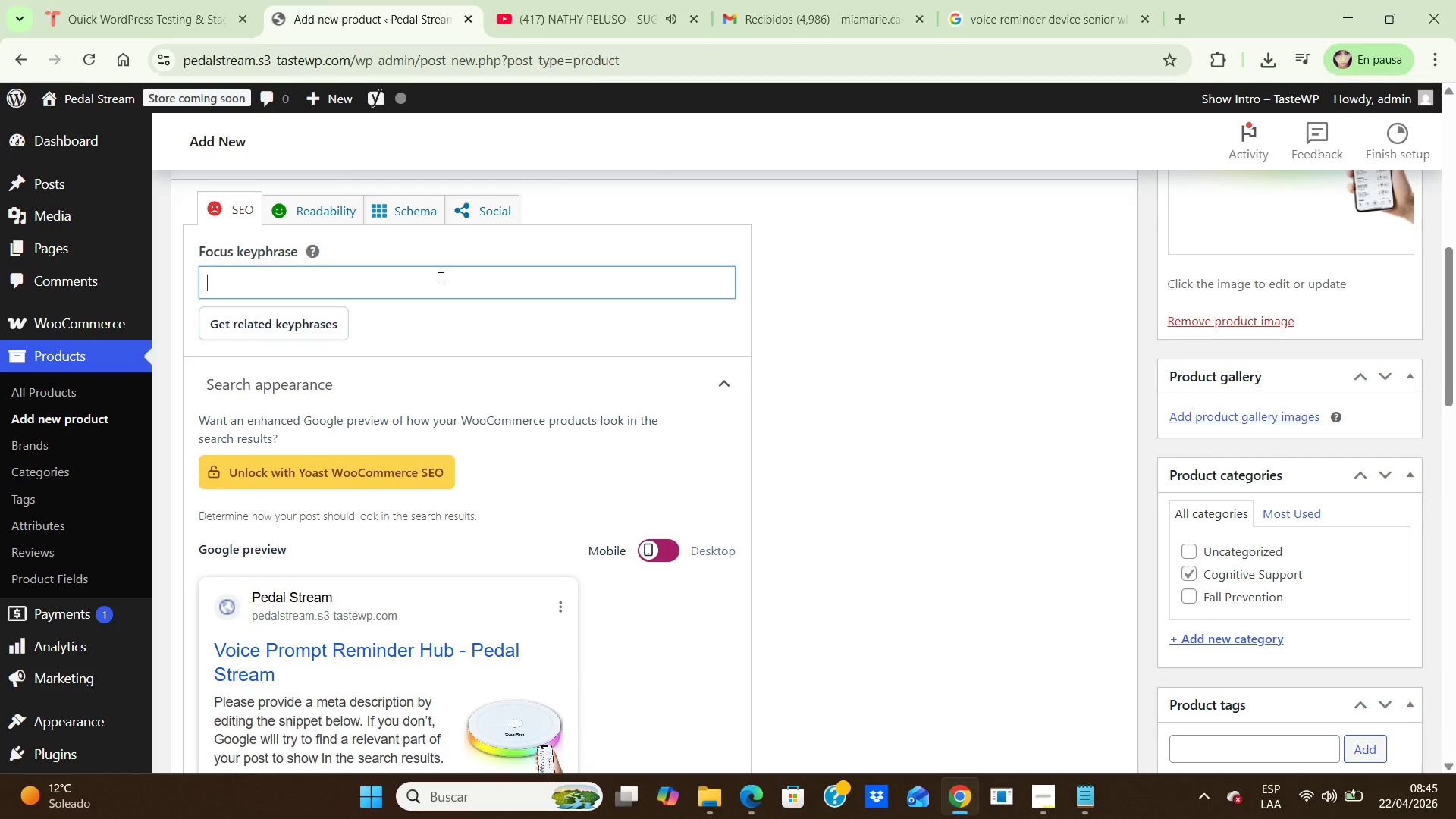 
left_click([439, 278])
 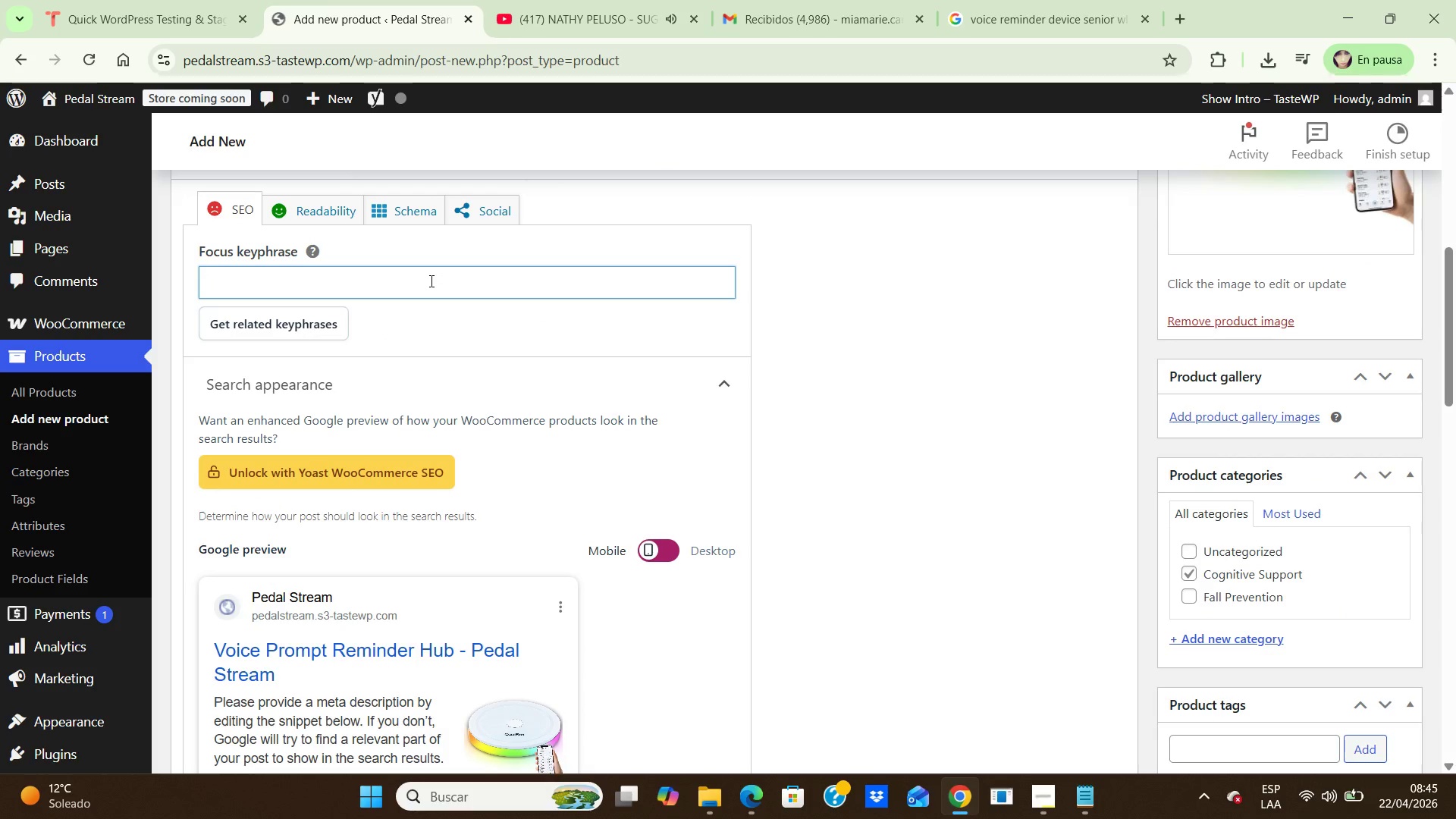 
type(voice reminder device senior)
 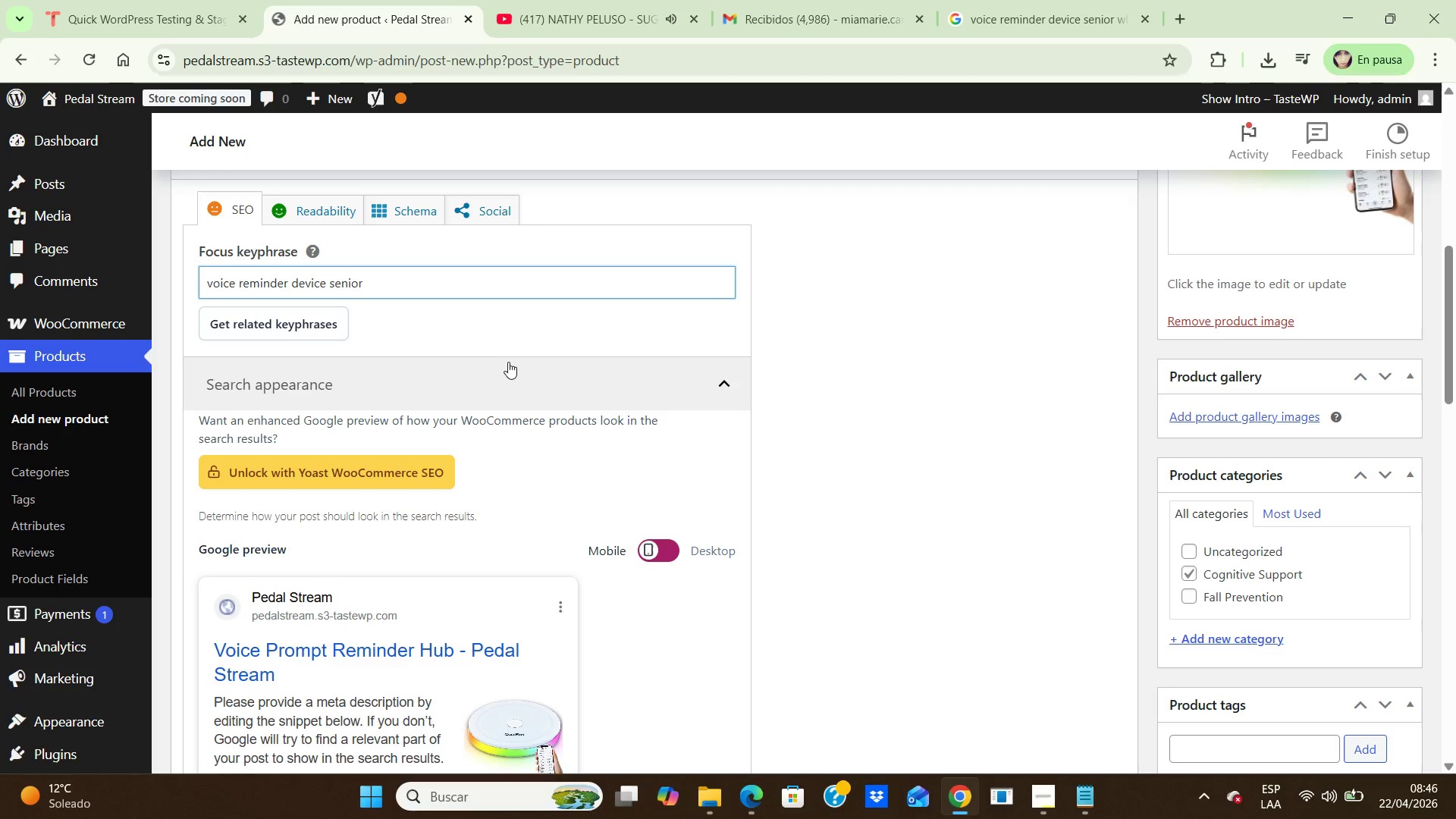 
scroll: coordinate [508, 361], scroll_direction: down, amount: 7.0
 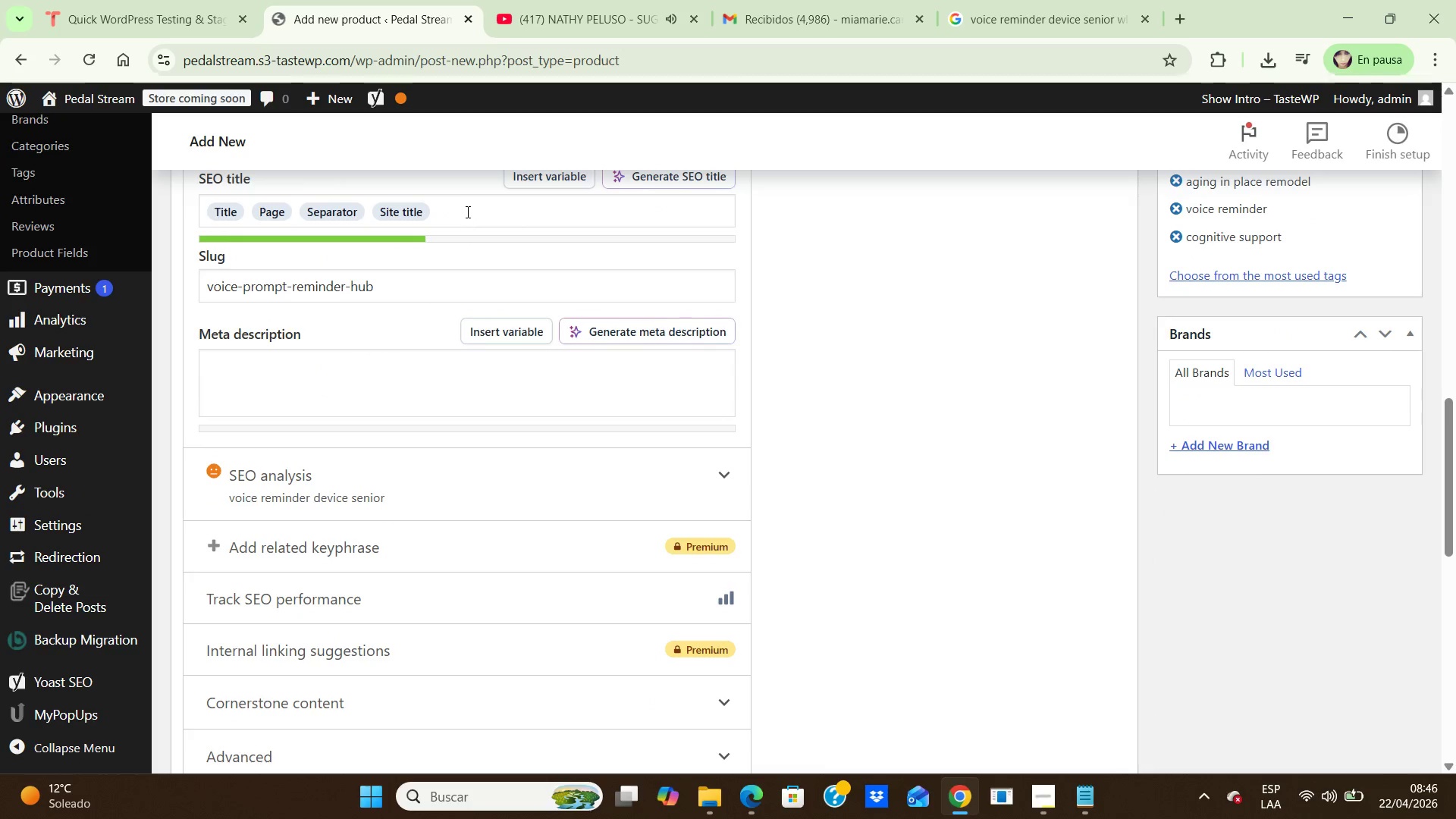 
left_click([466, 210])
 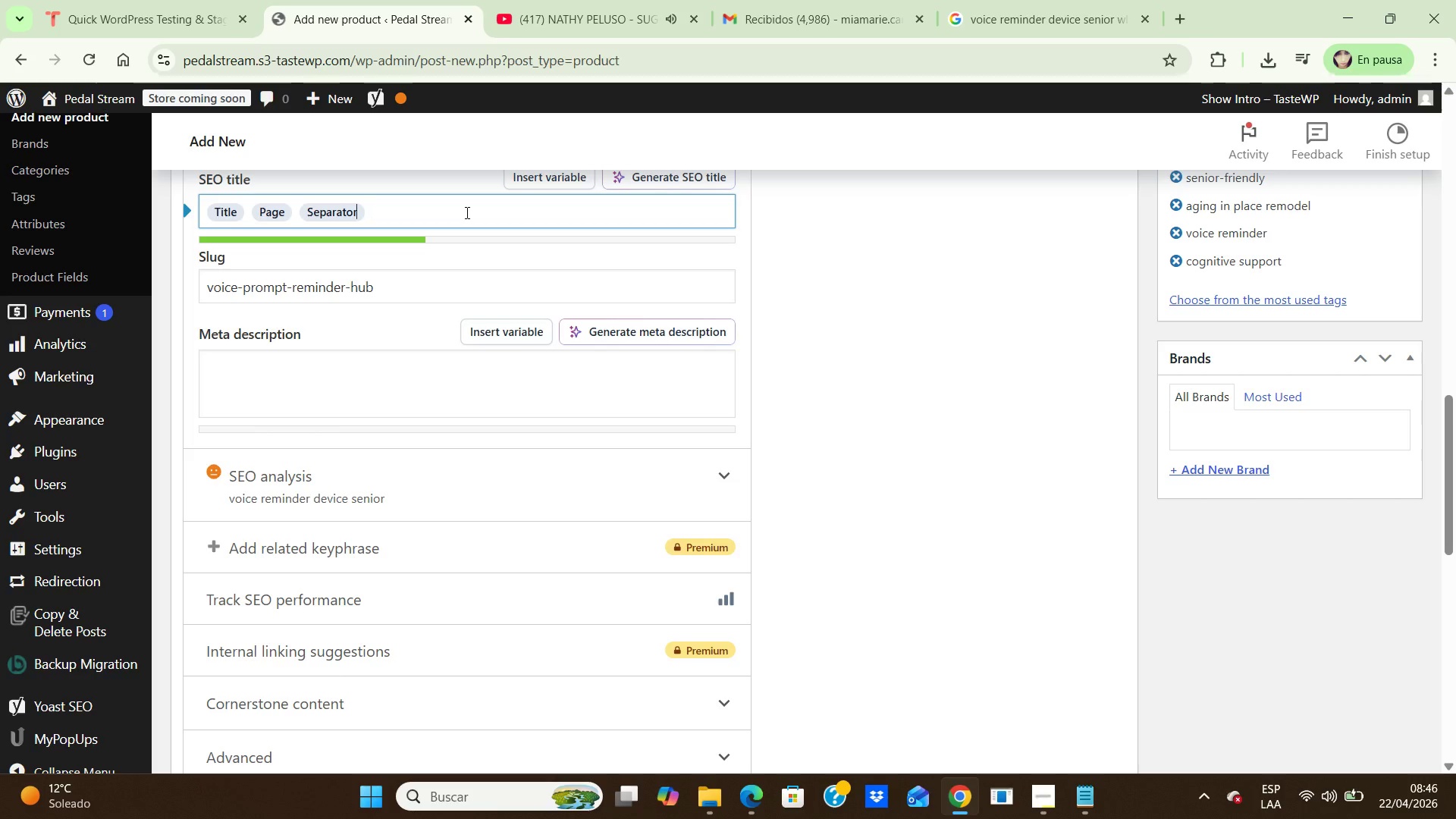 
key(Backspace)
 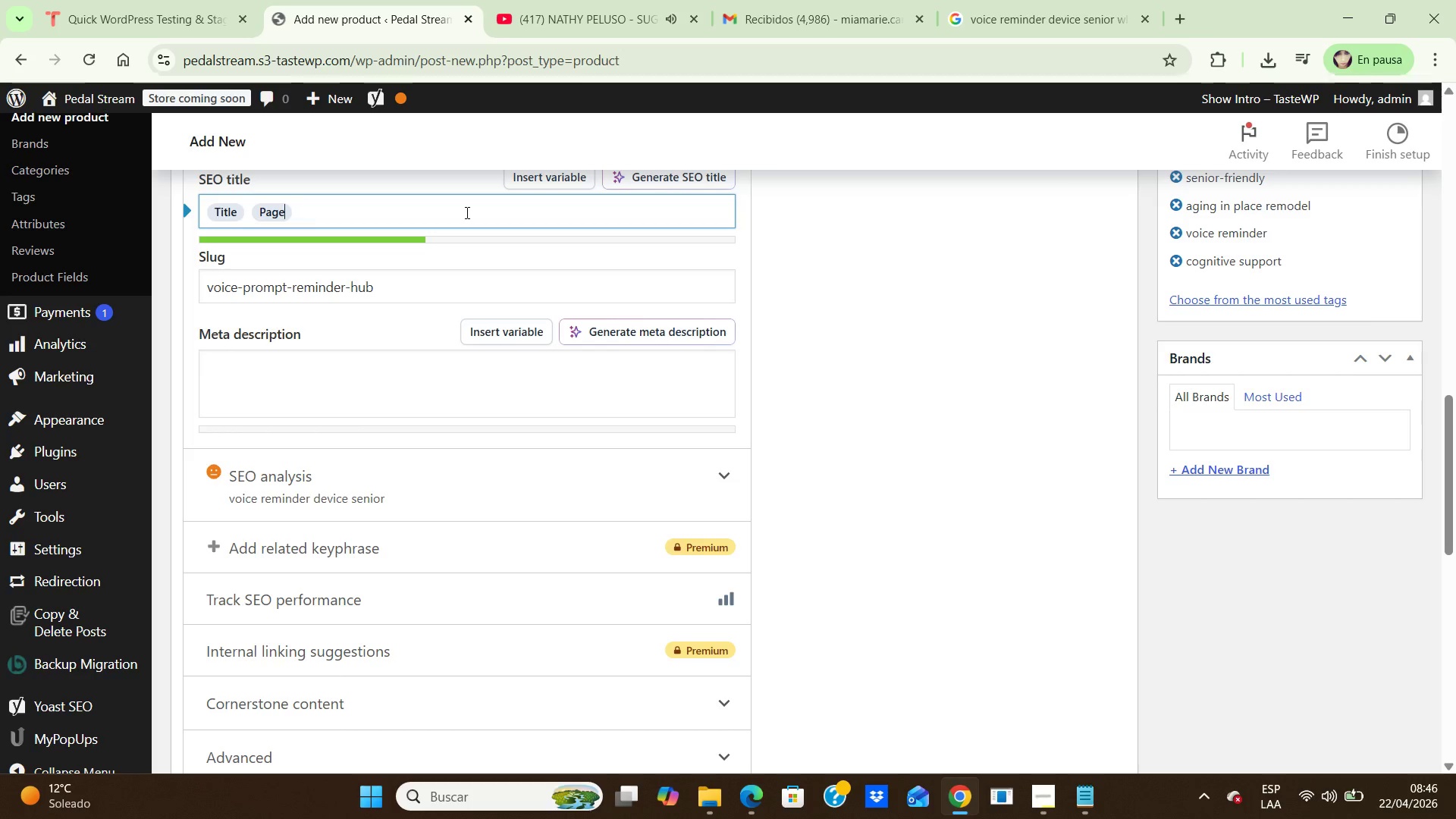 
key(Backspace)
 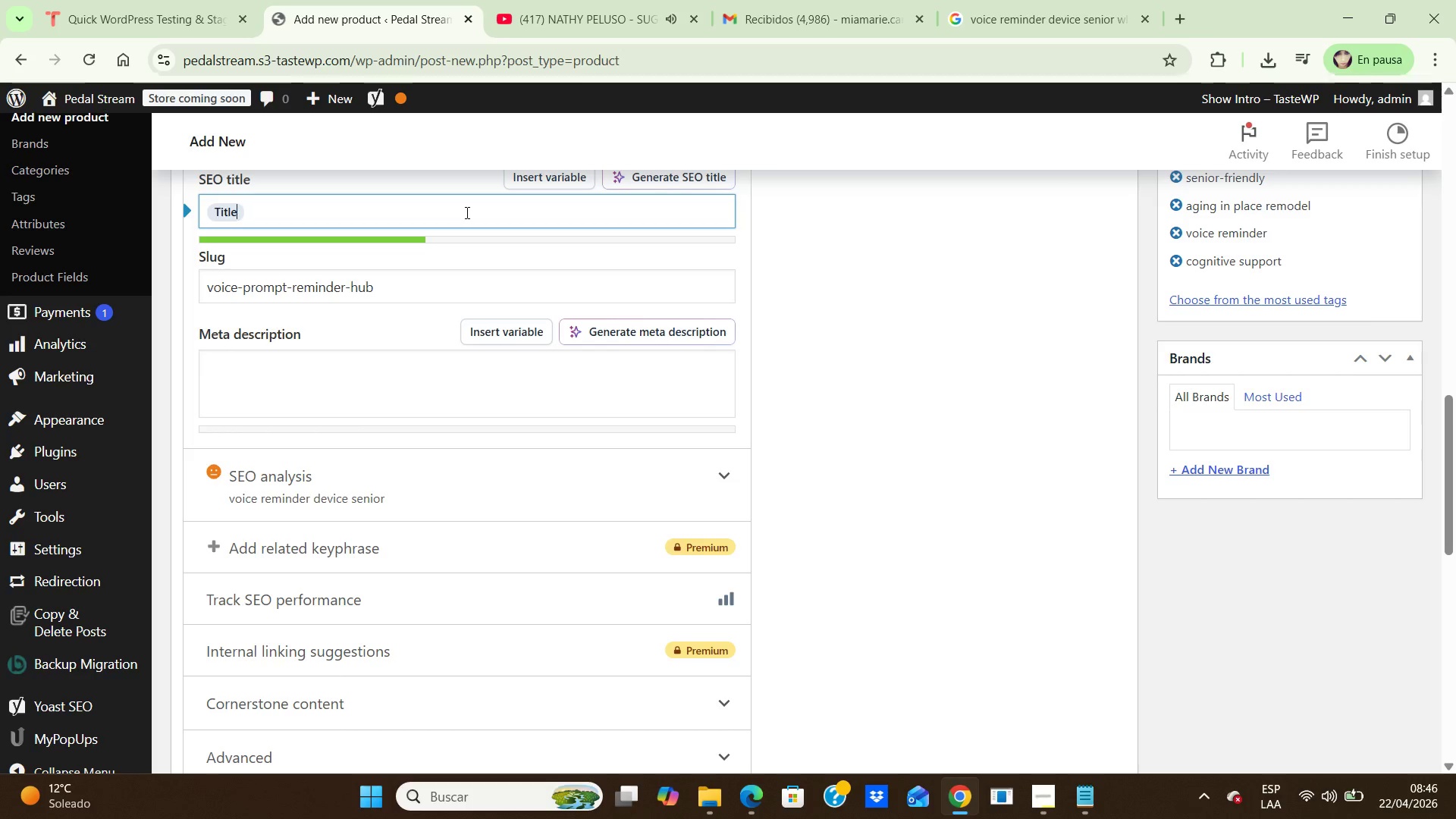 
key(Backspace)
 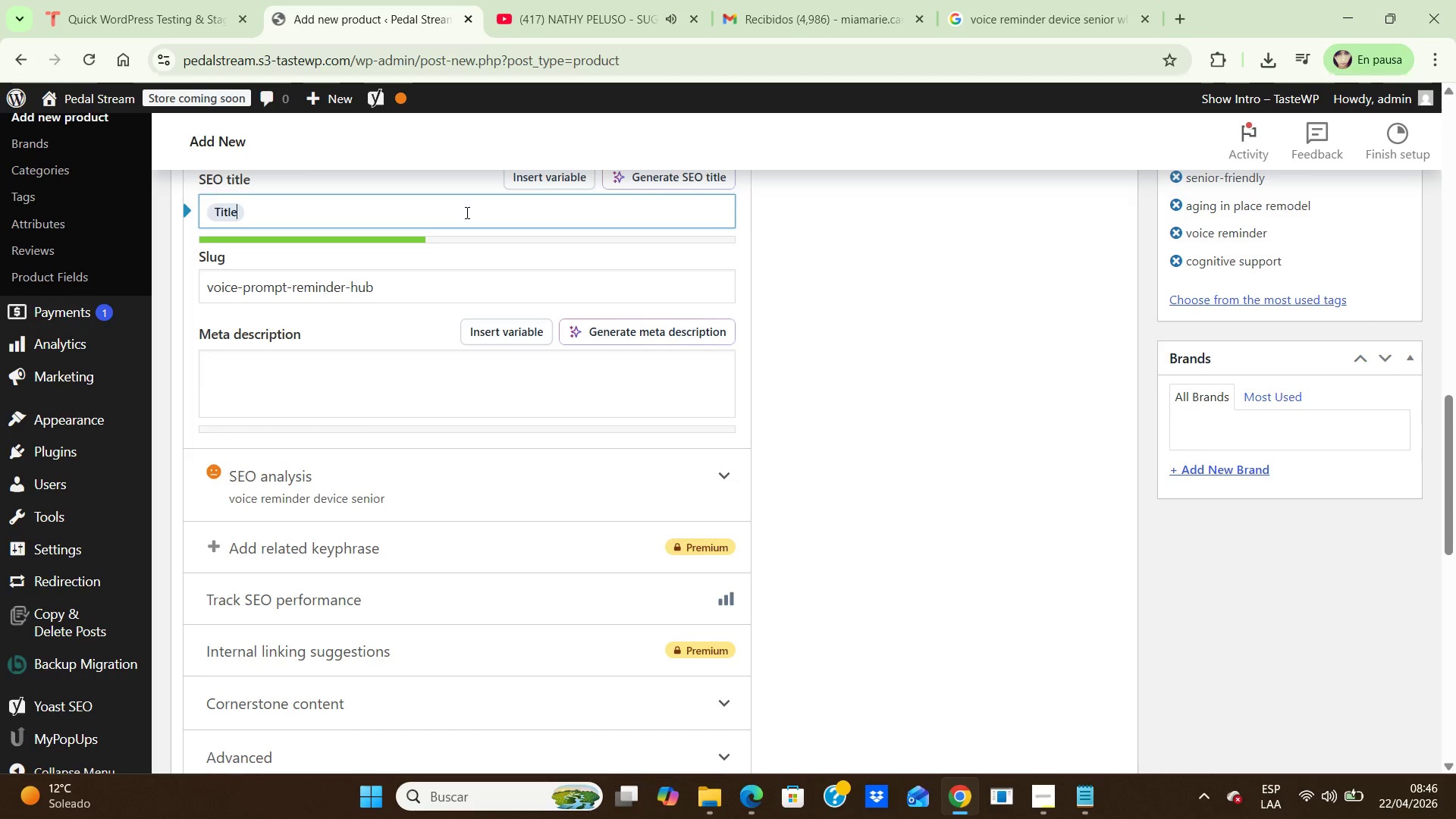 
key(Backspace)
 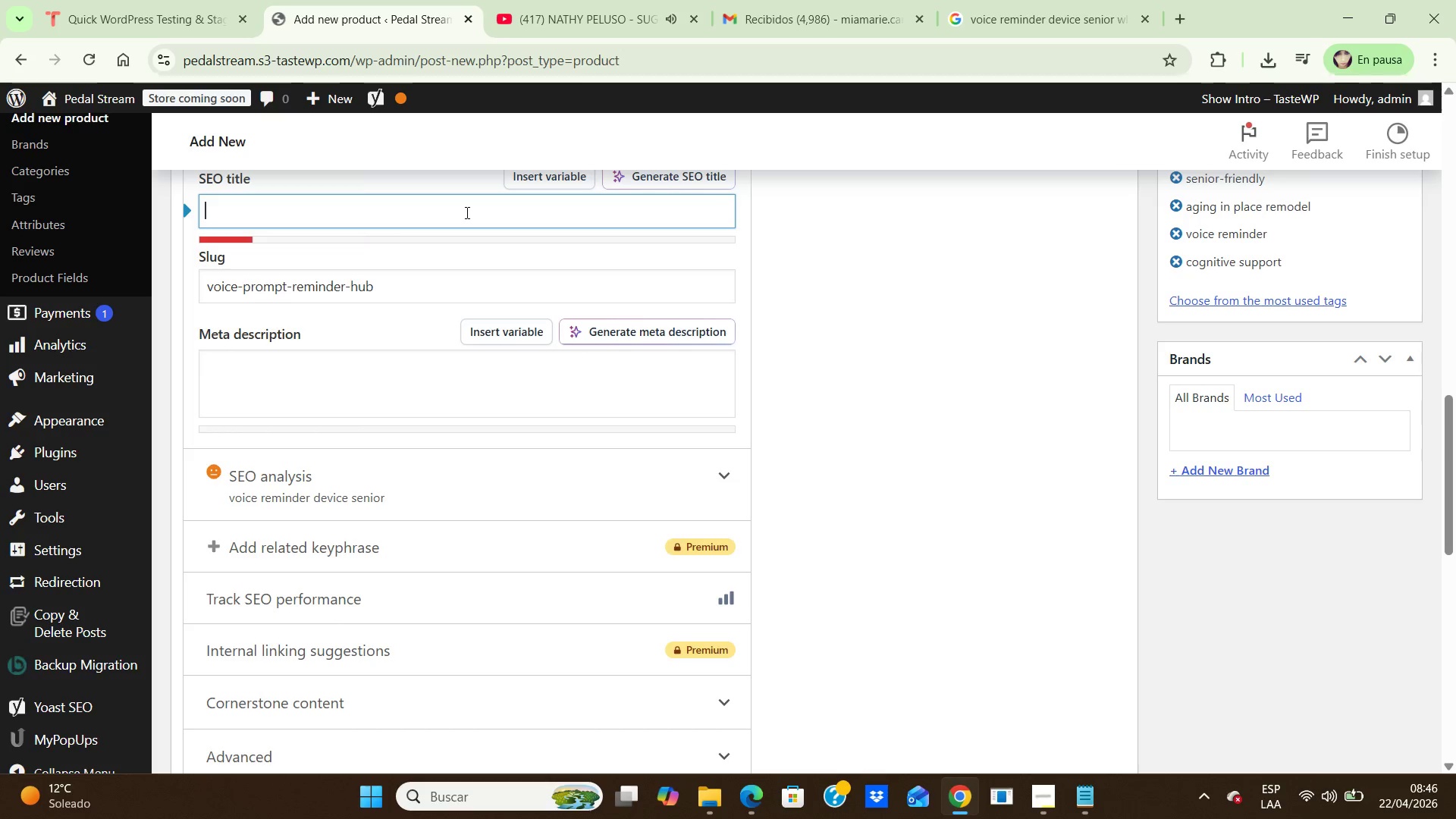 
key(Backspace)
 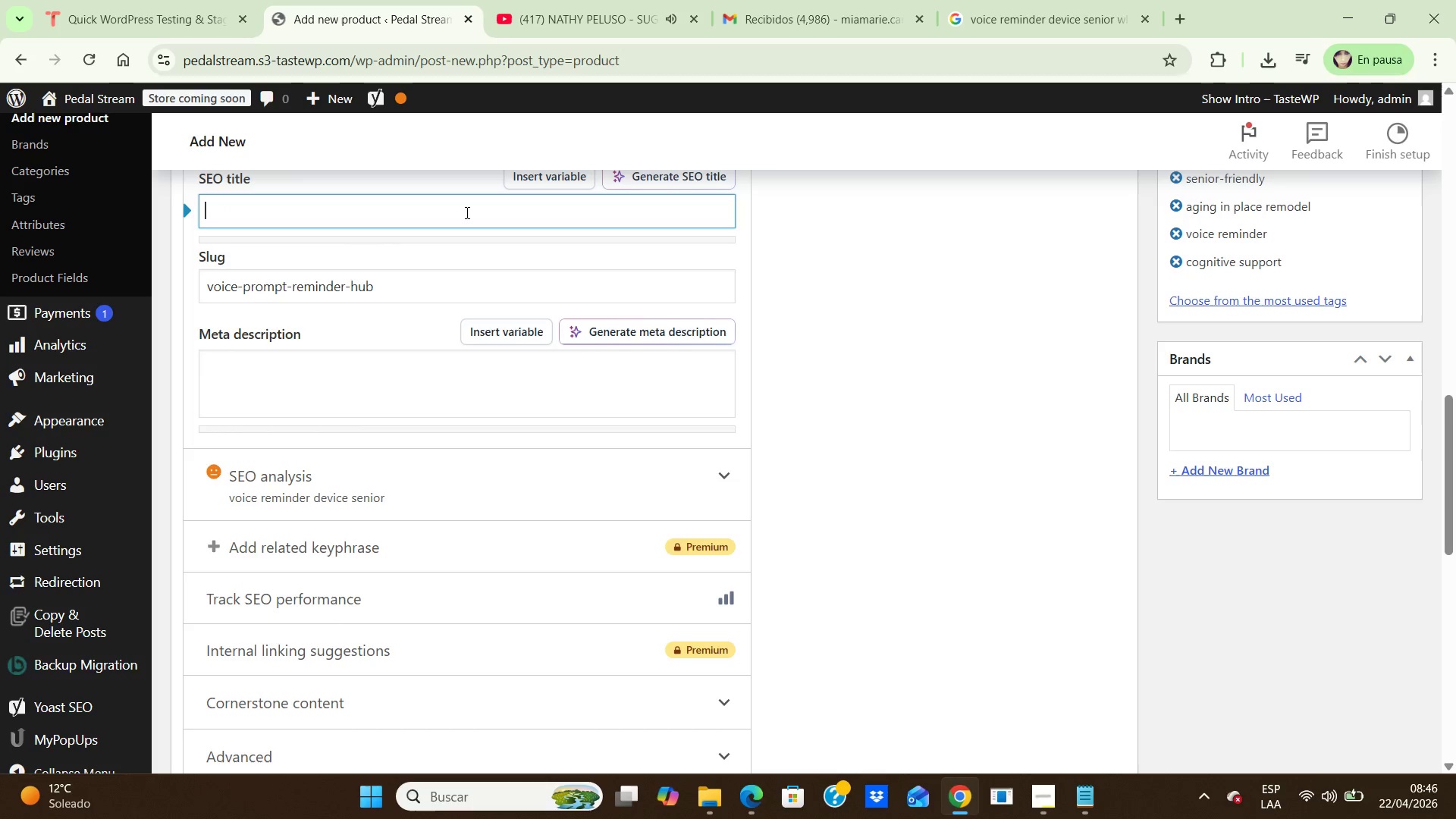 
key(Backspace)
 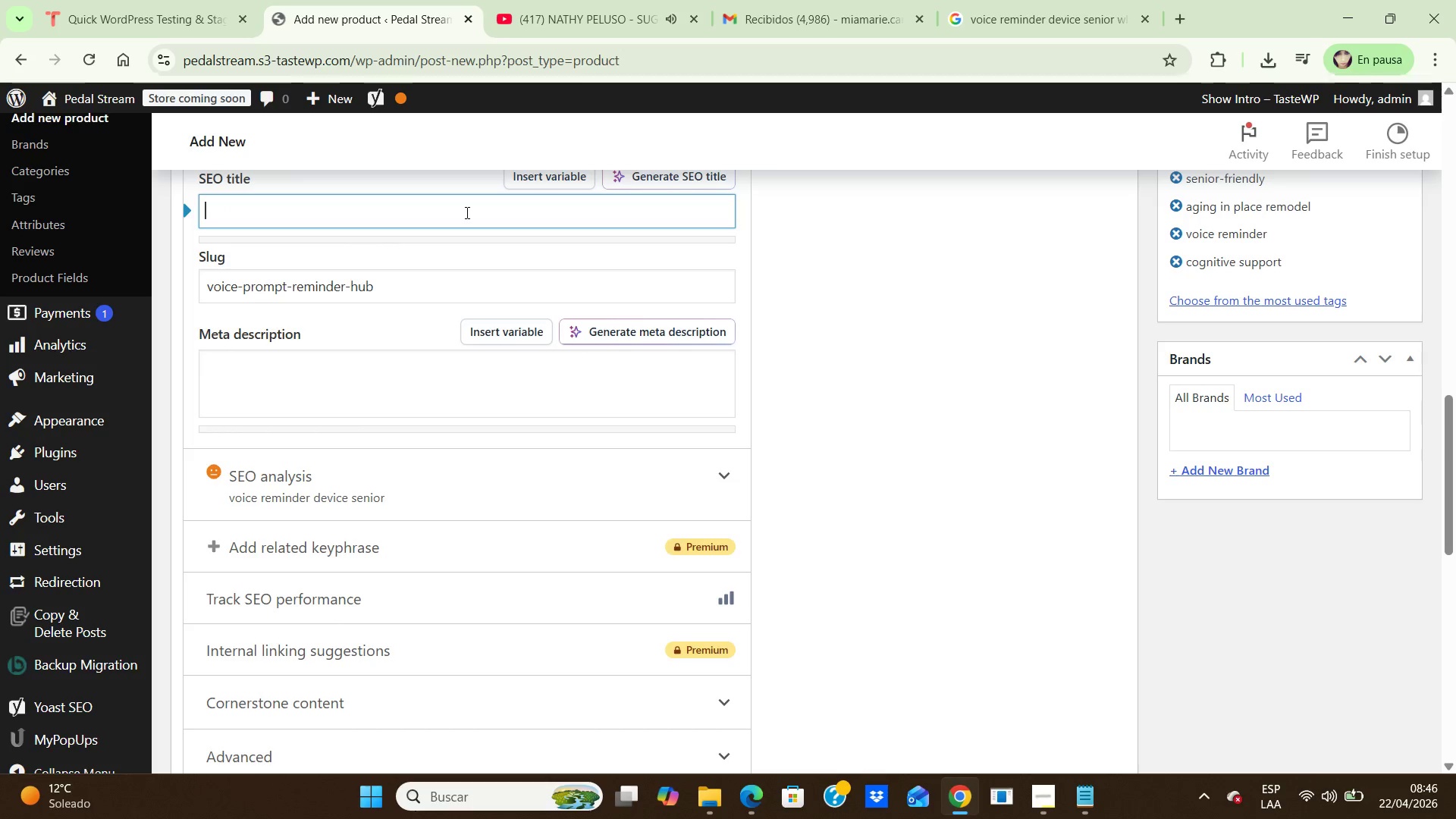 
key(Backspace)
 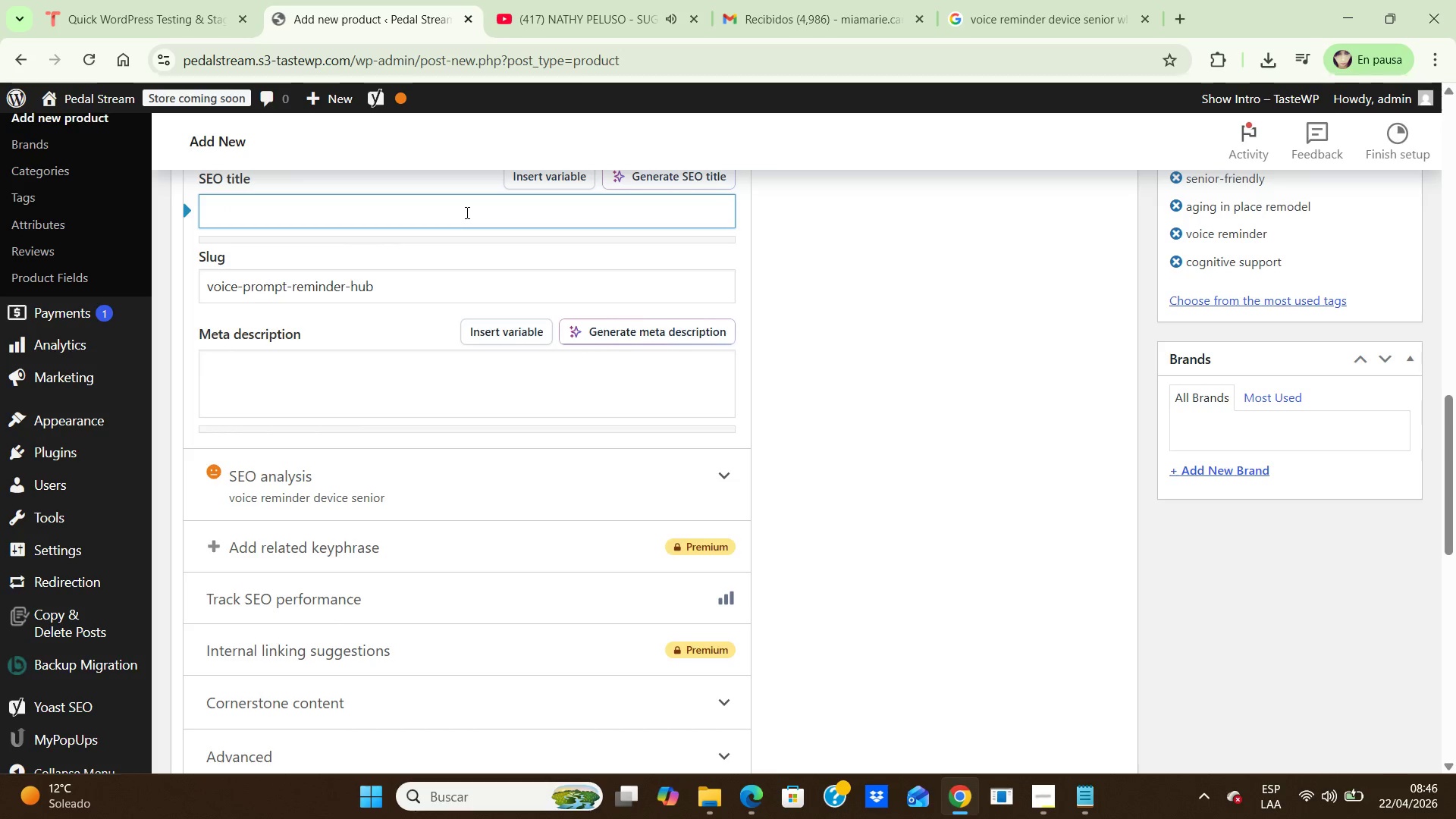 
key(Backspace)
 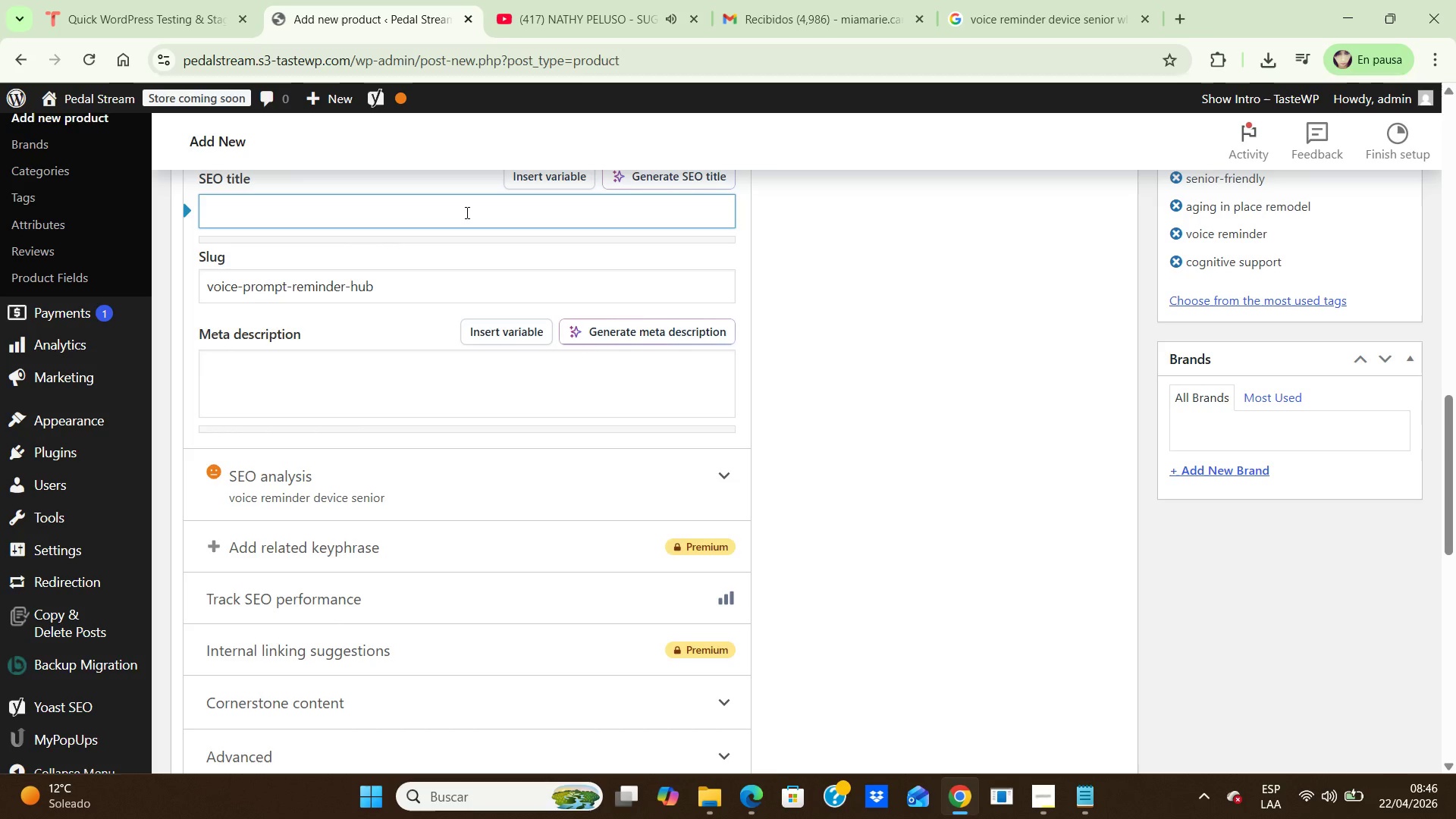 
type(Voice Prompt Reminder Hub)
 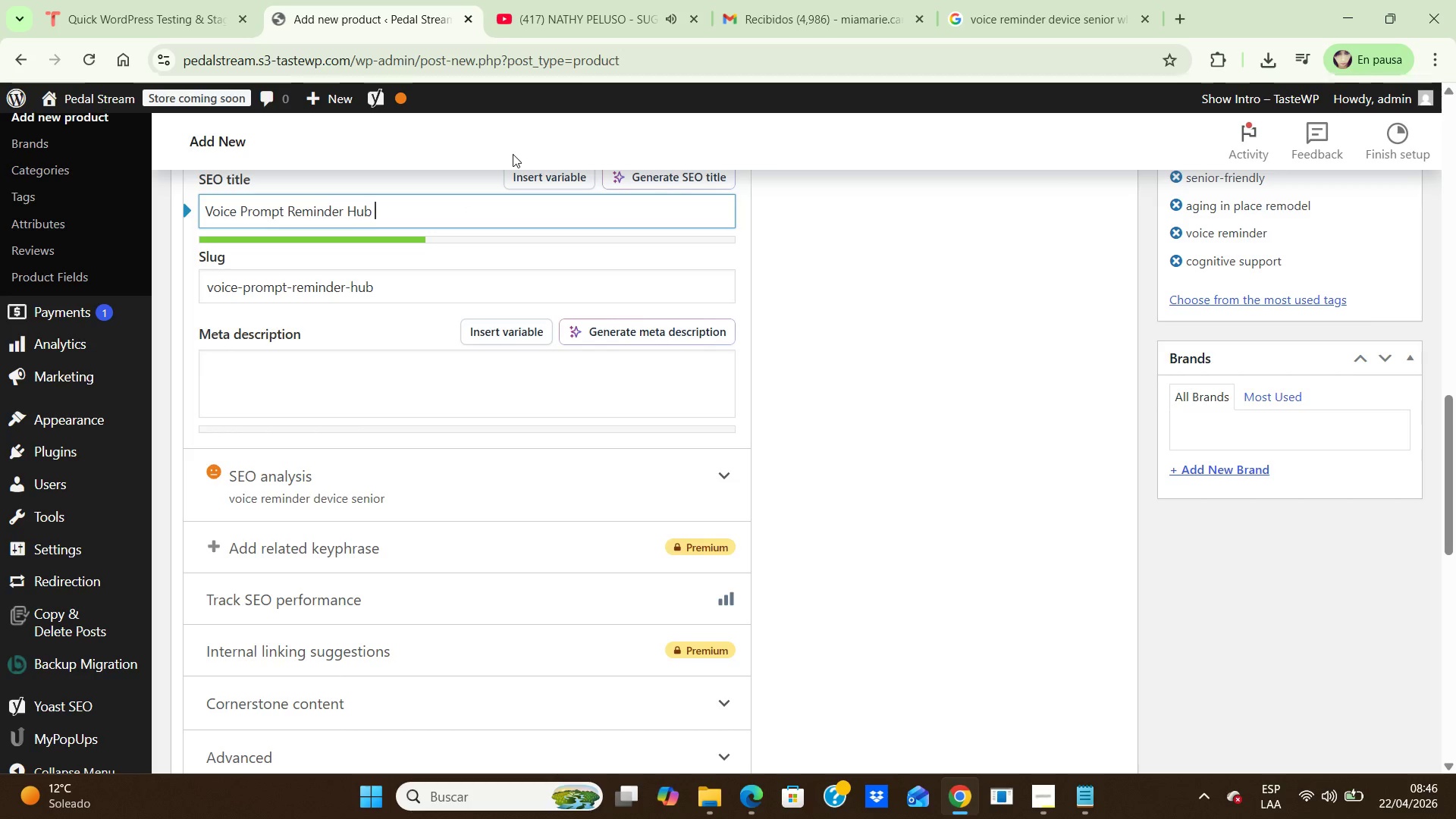 
key(Space)
 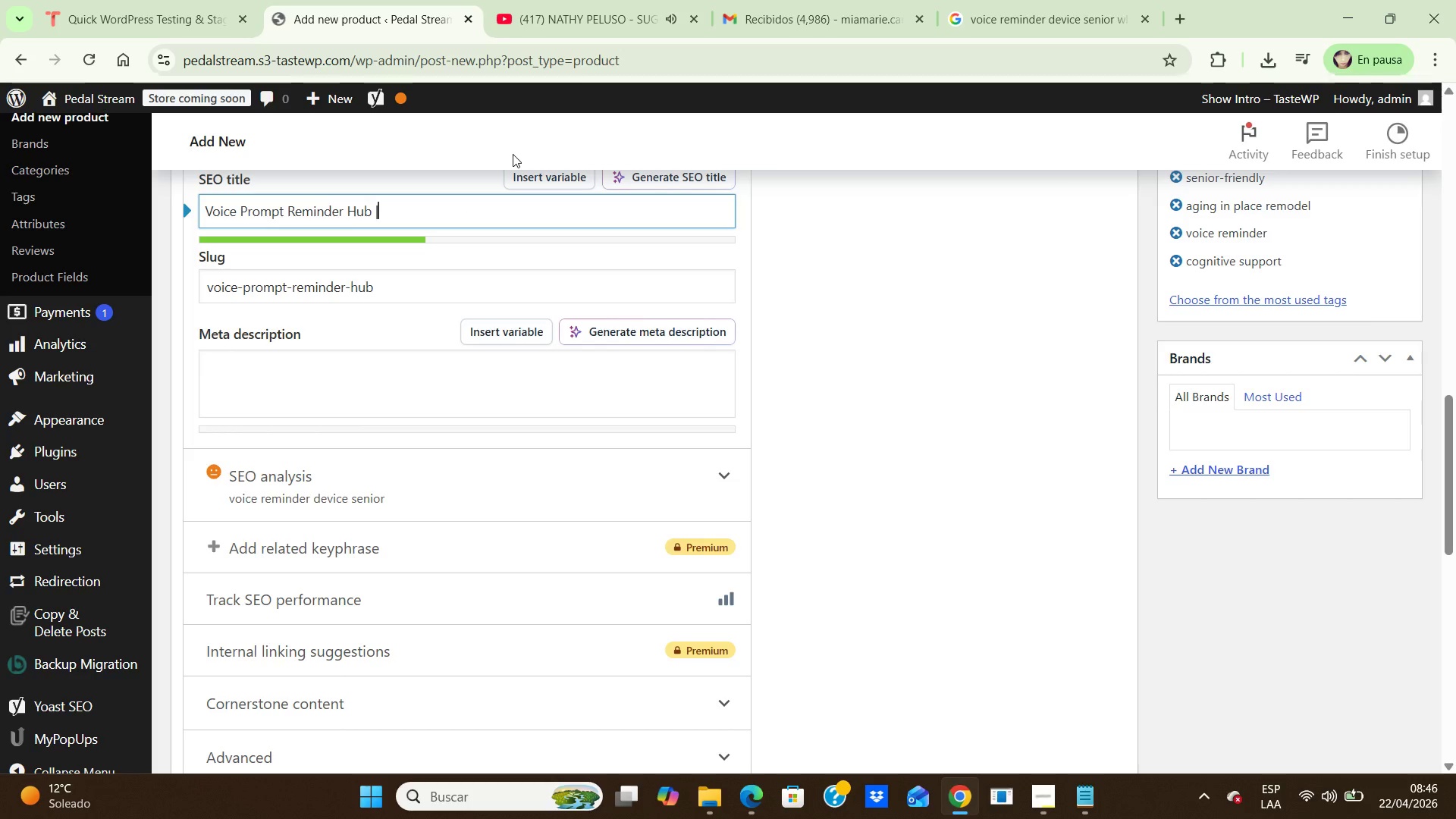 
type(\ Senior Routine Support)
 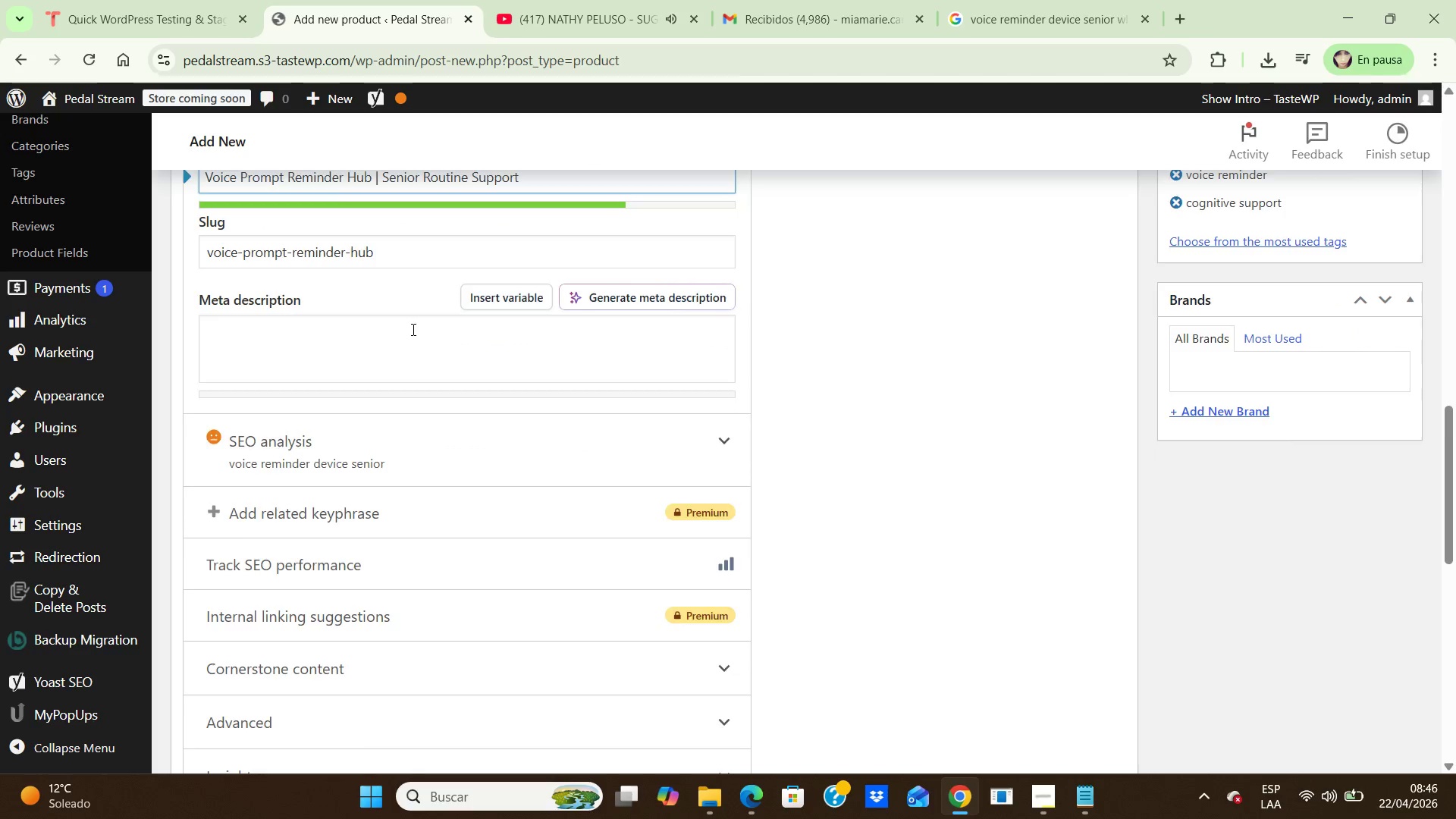 
scroll: coordinate [412, 329], scroll_direction: down, amount: 4.0
 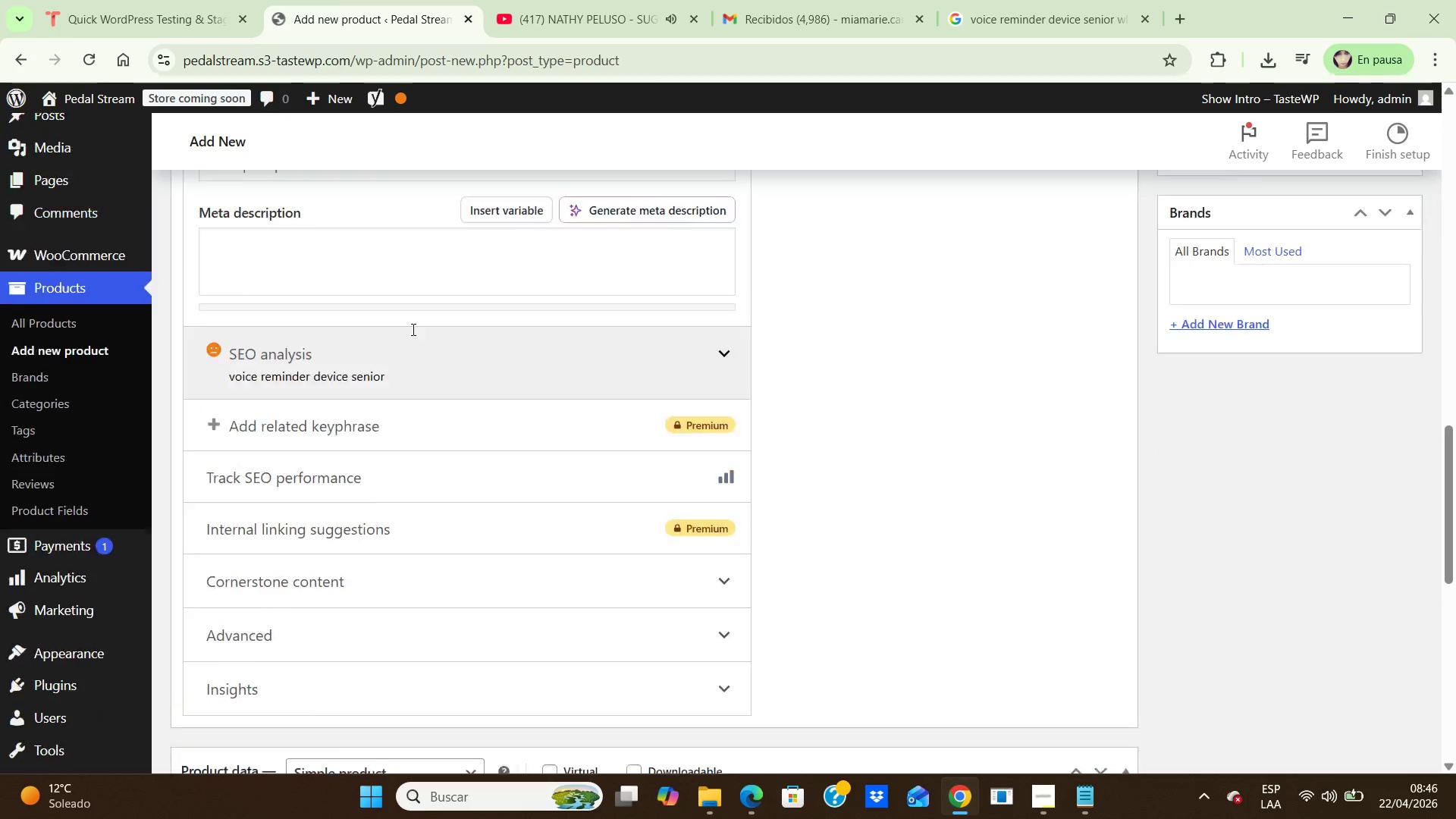 
scroll: coordinate [412, 329], scroll_direction: up, amount: 5.0
 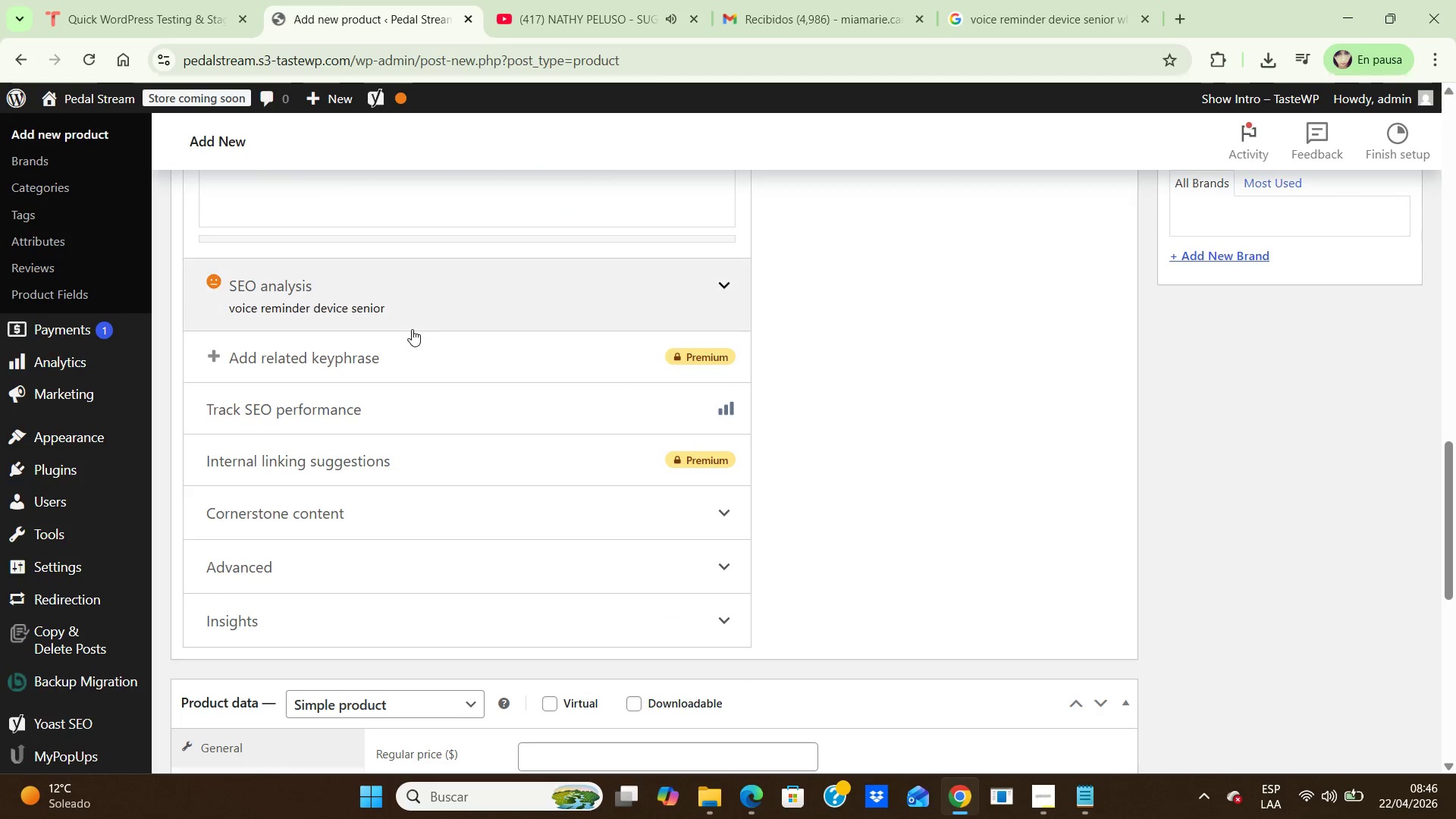 
scroll: coordinate [412, 329], scroll_direction: down, amount: 3.0
 